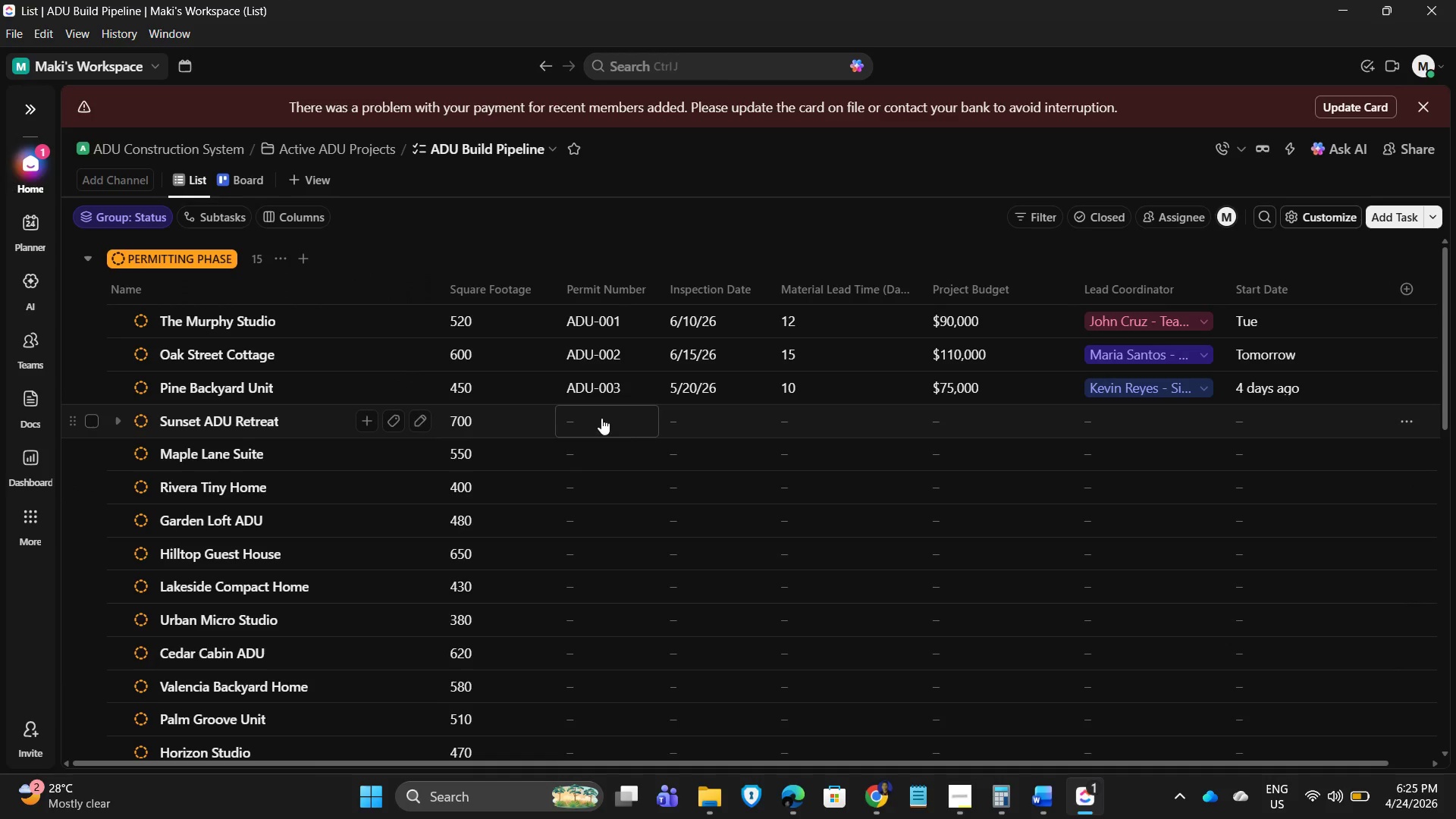 
left_click([595, 419])
 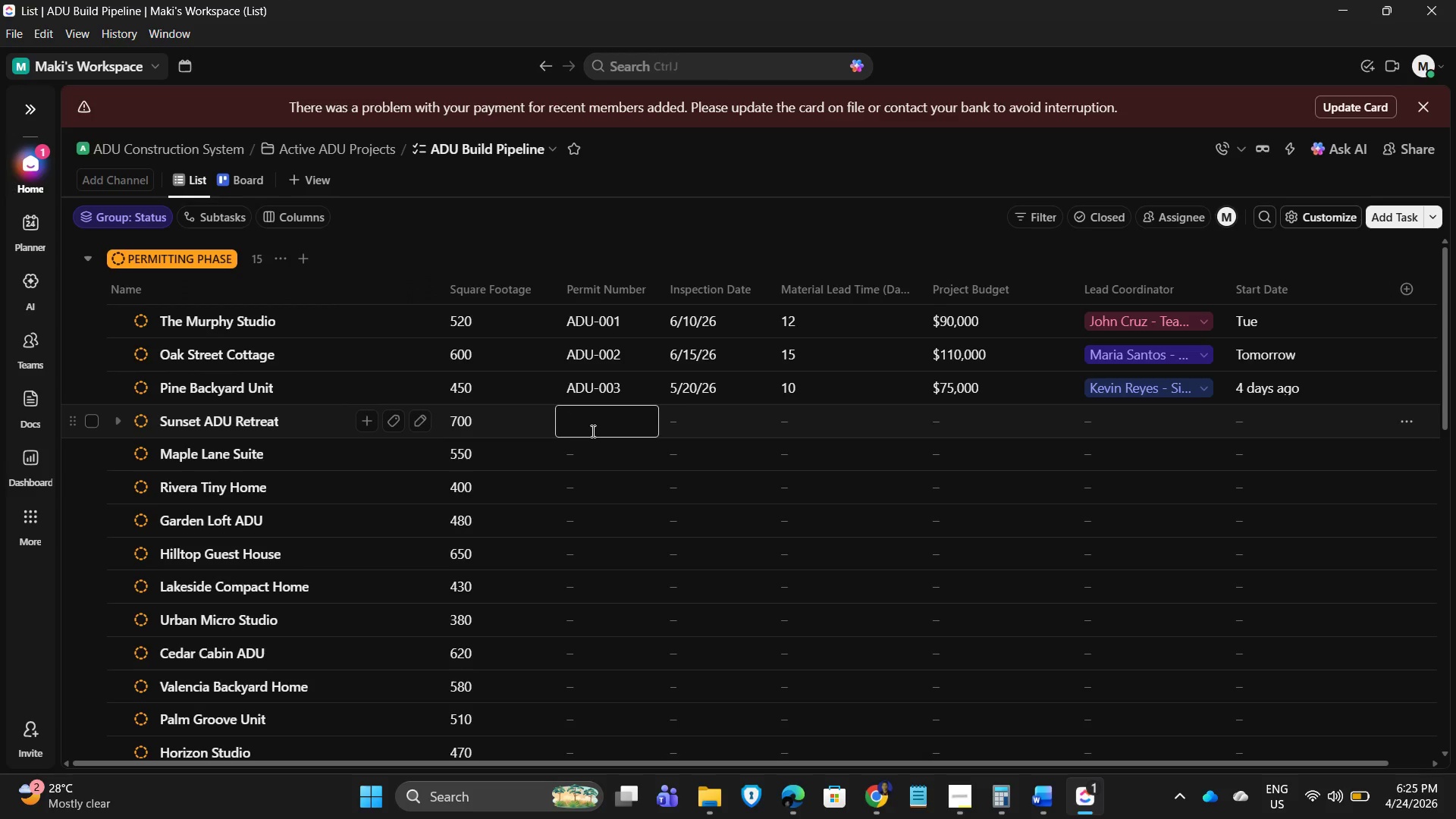 
key(Control+V)
 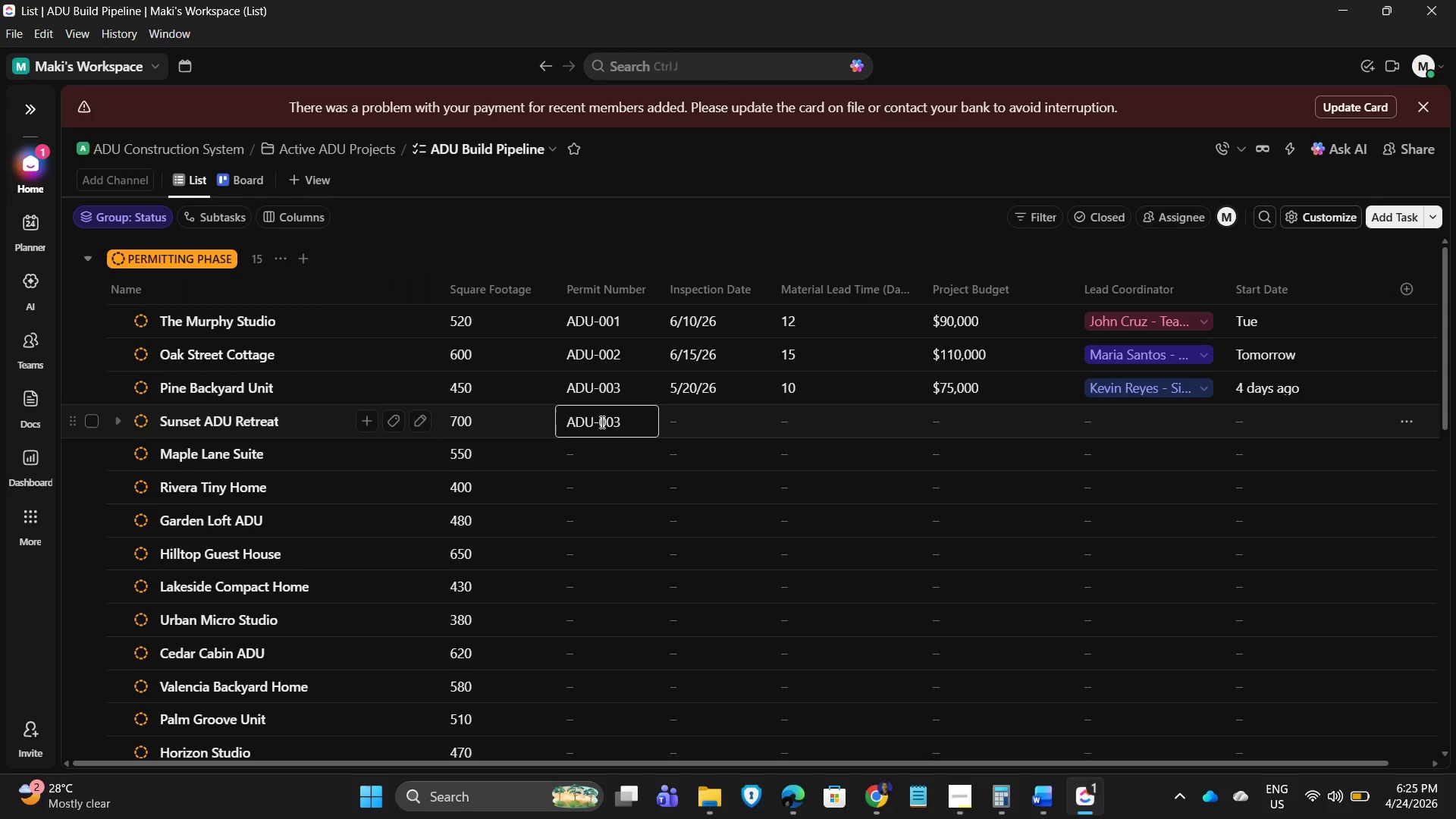 
key(Backspace)
 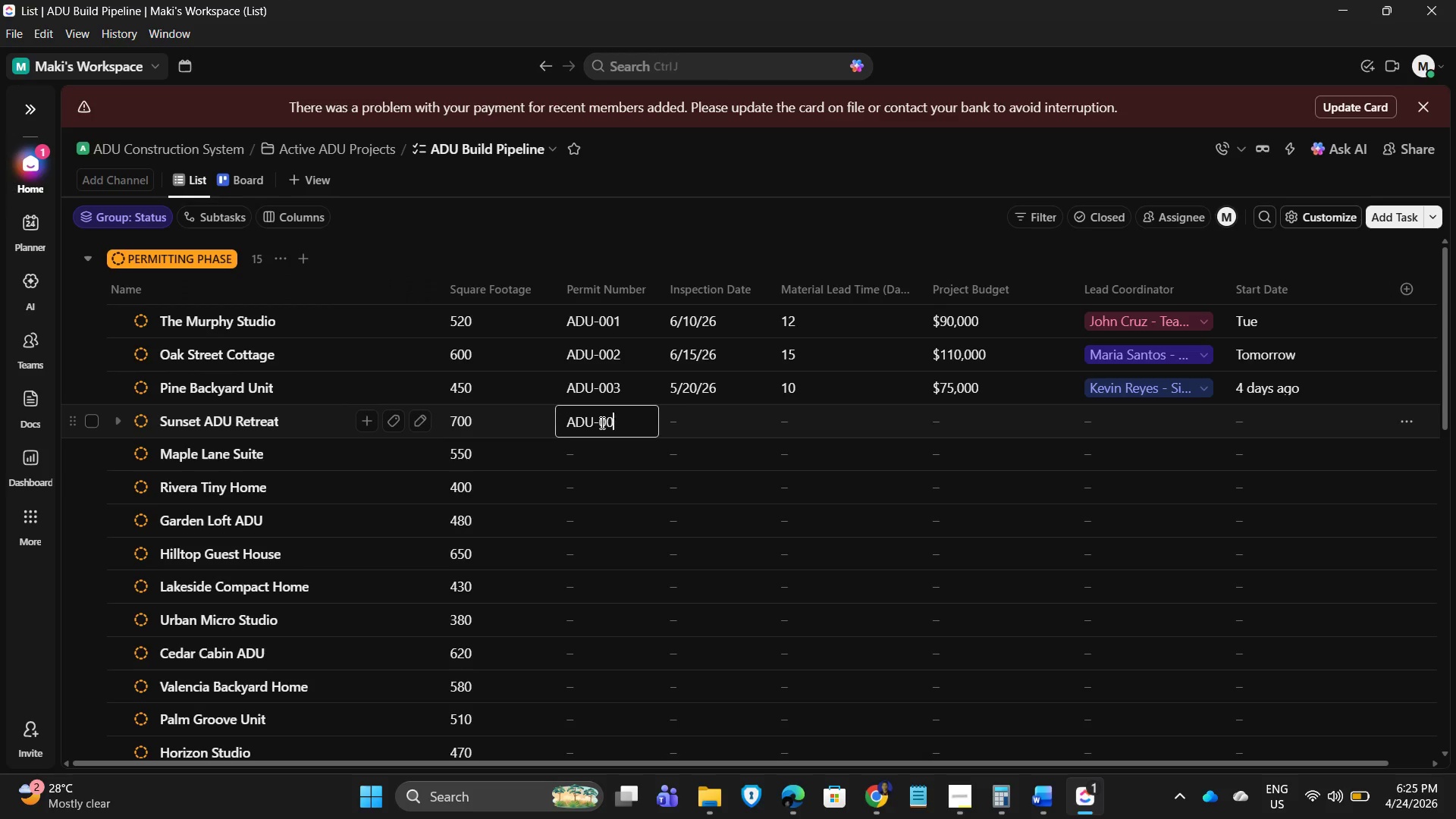 
key(Numpad4)
 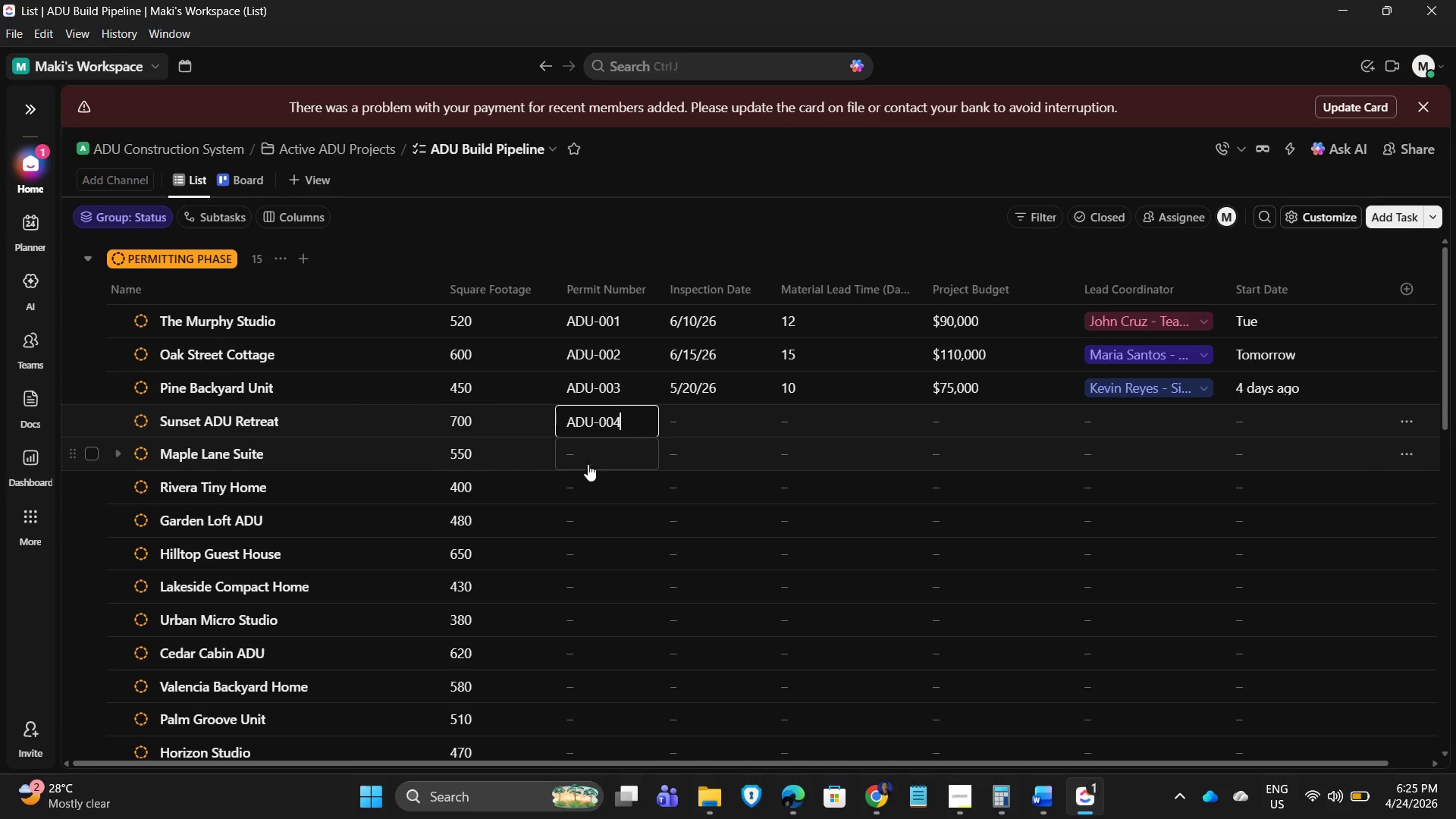 
left_click([583, 458])
 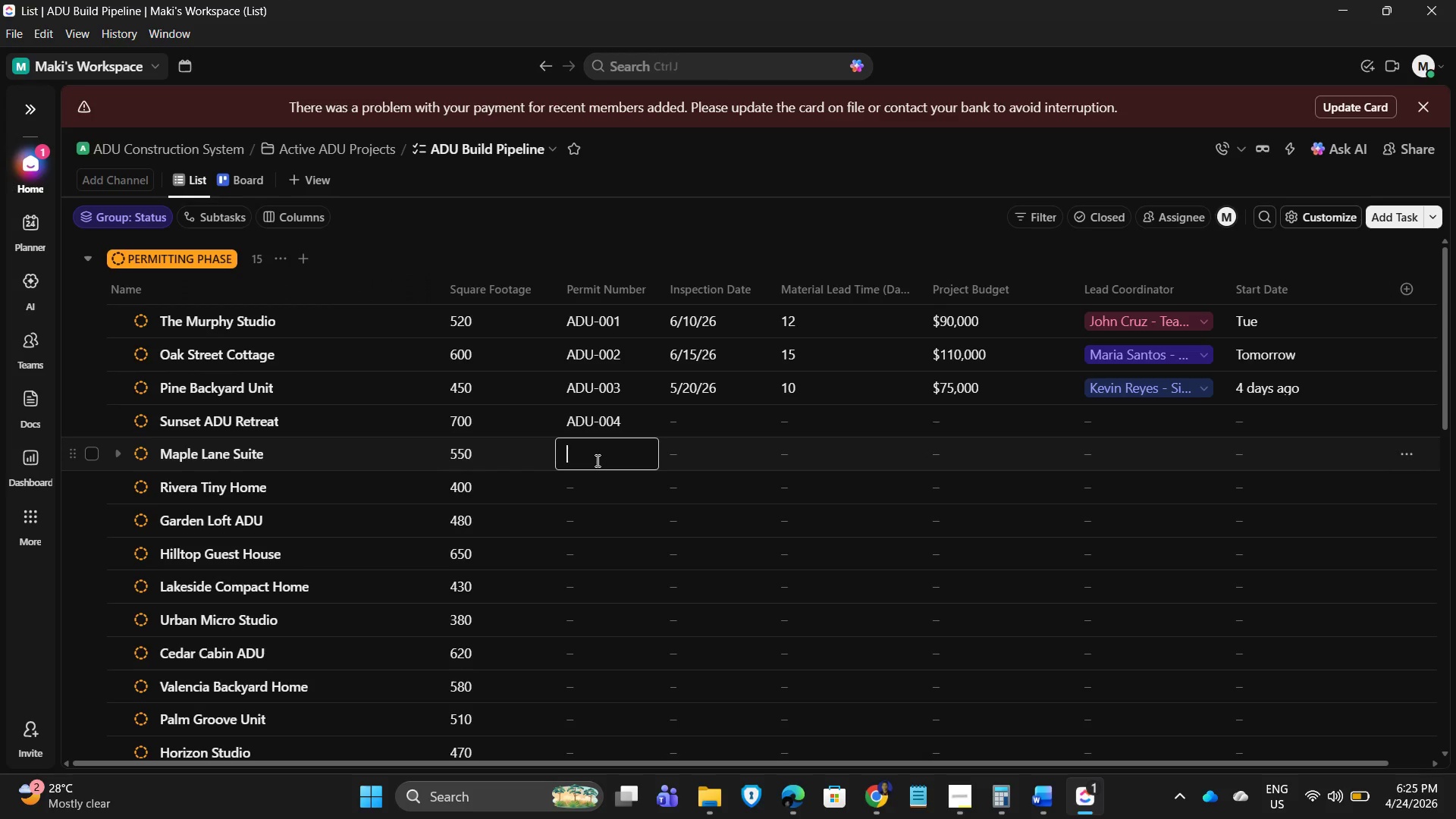 
key(Control+V)
 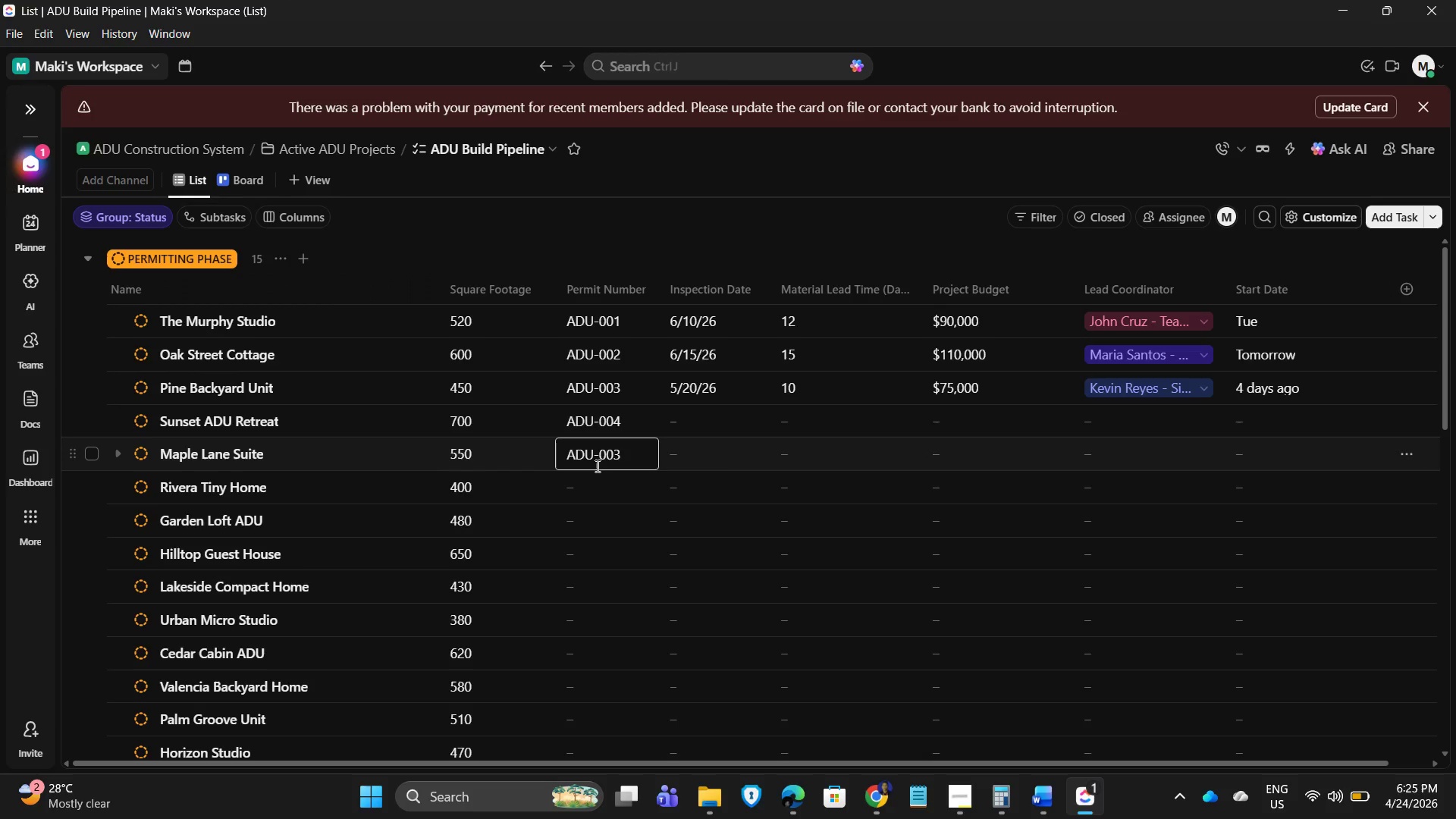 
key(Backspace)
 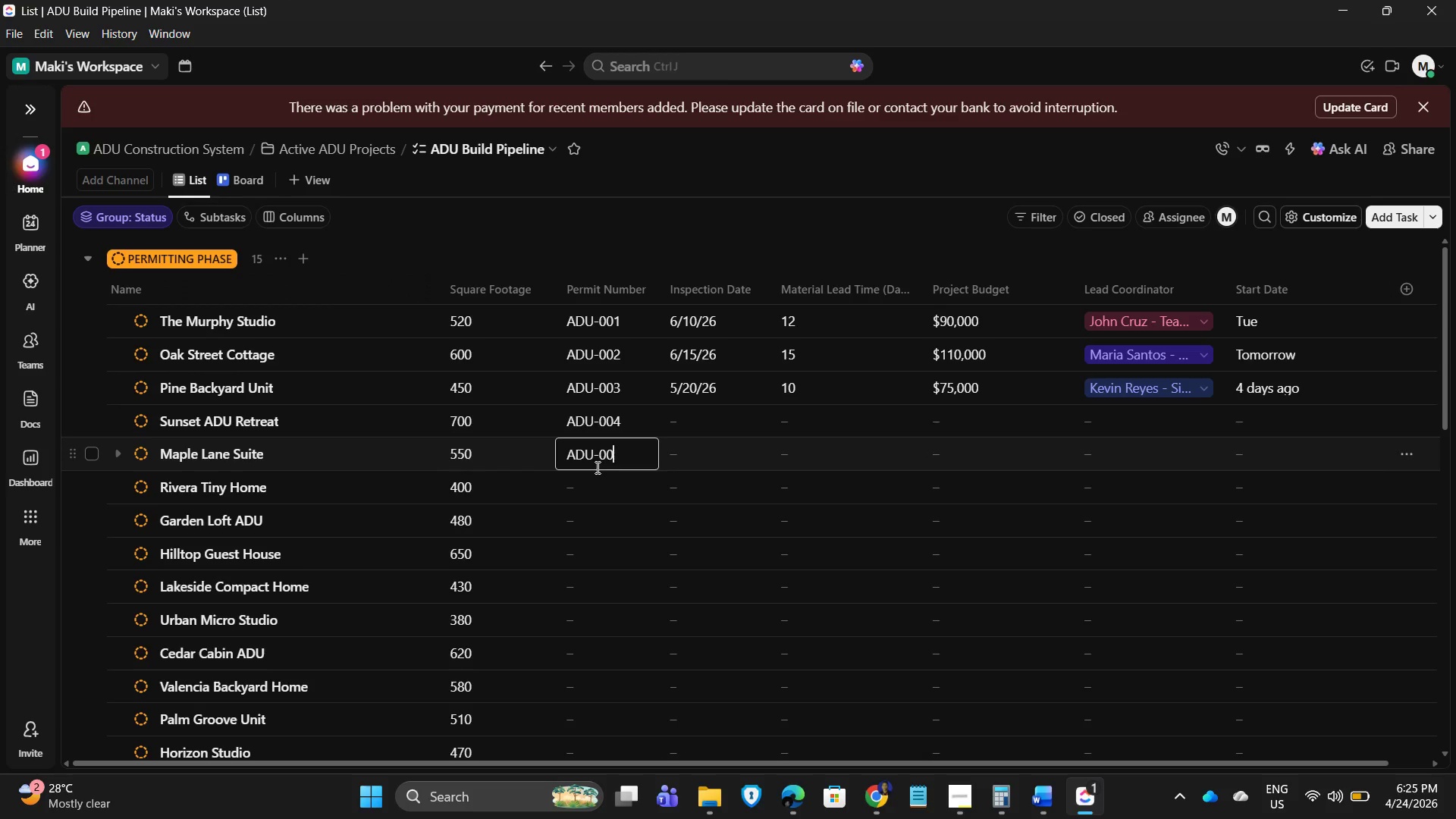 
key(Numpad5)
 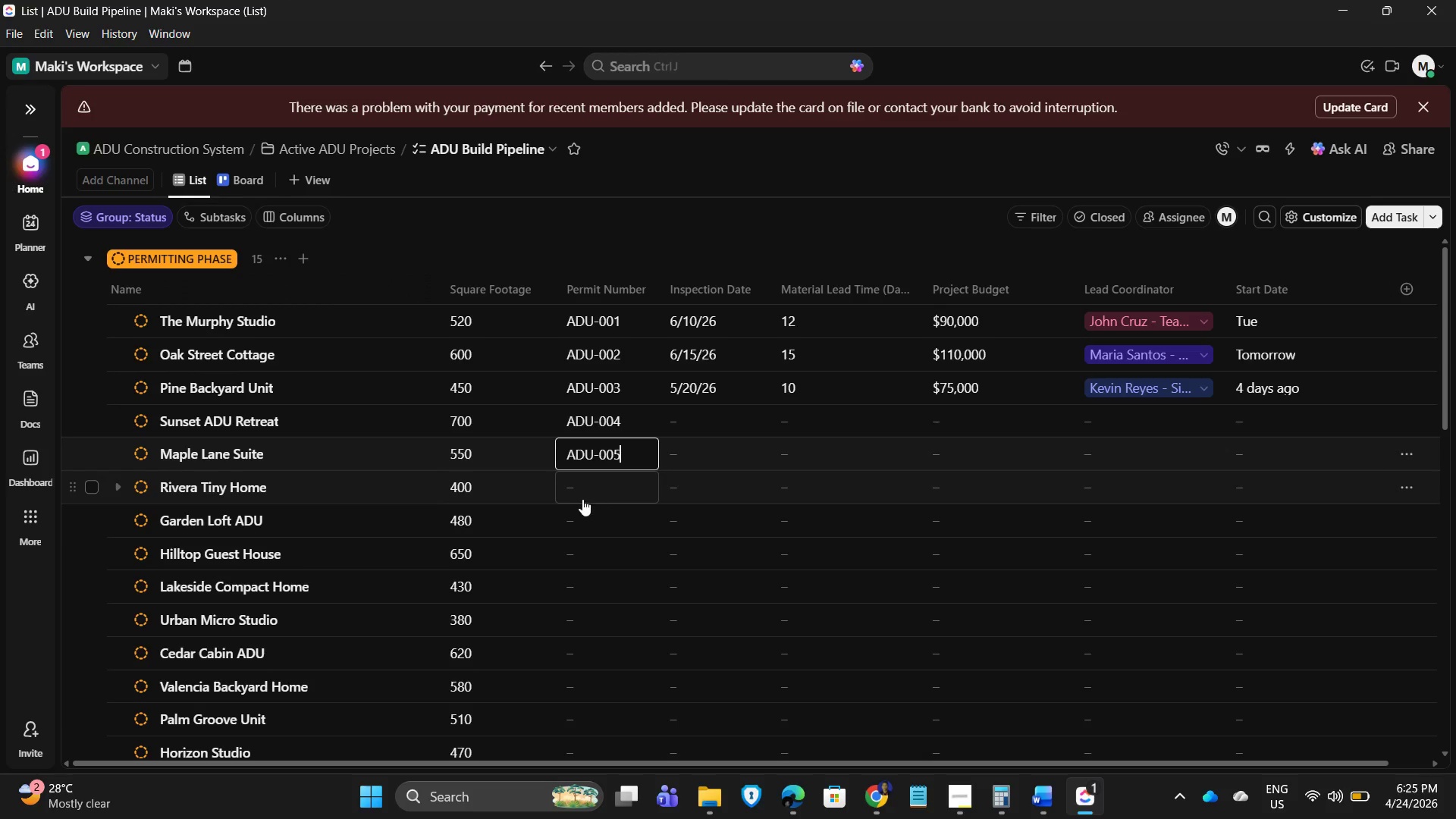 
left_click([582, 499])
 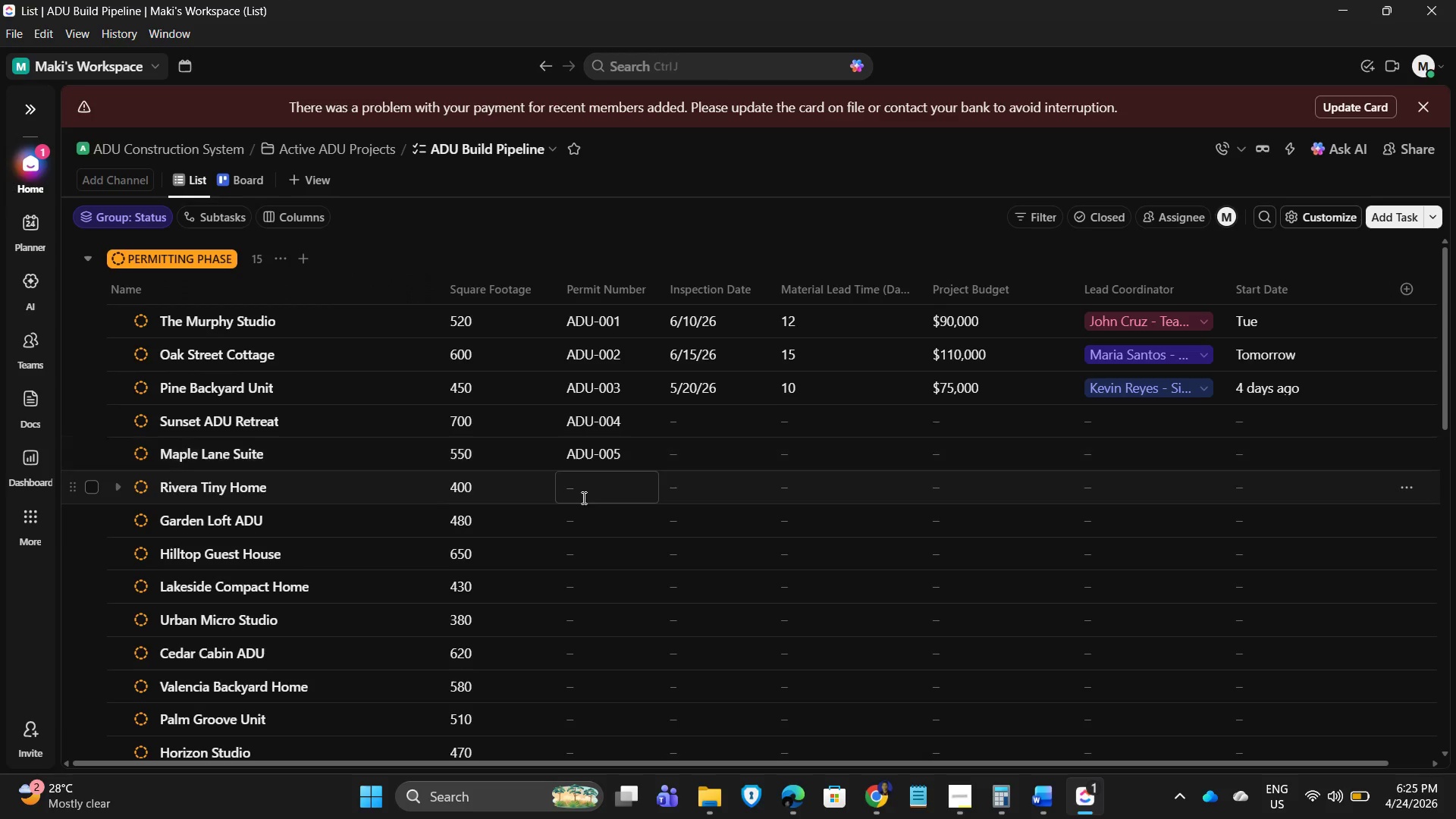 
key(Control+V)
 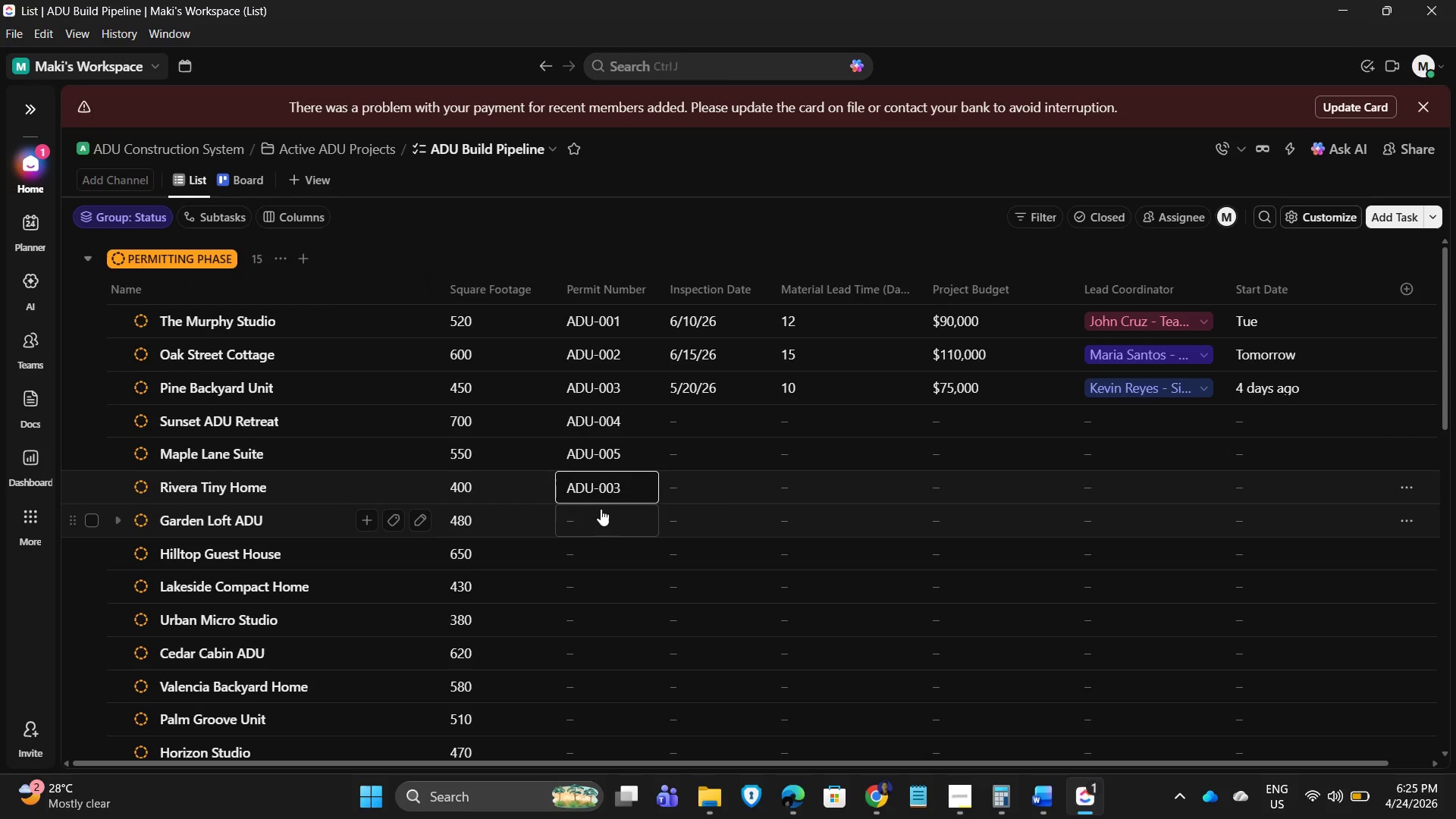 
key(Backspace)
 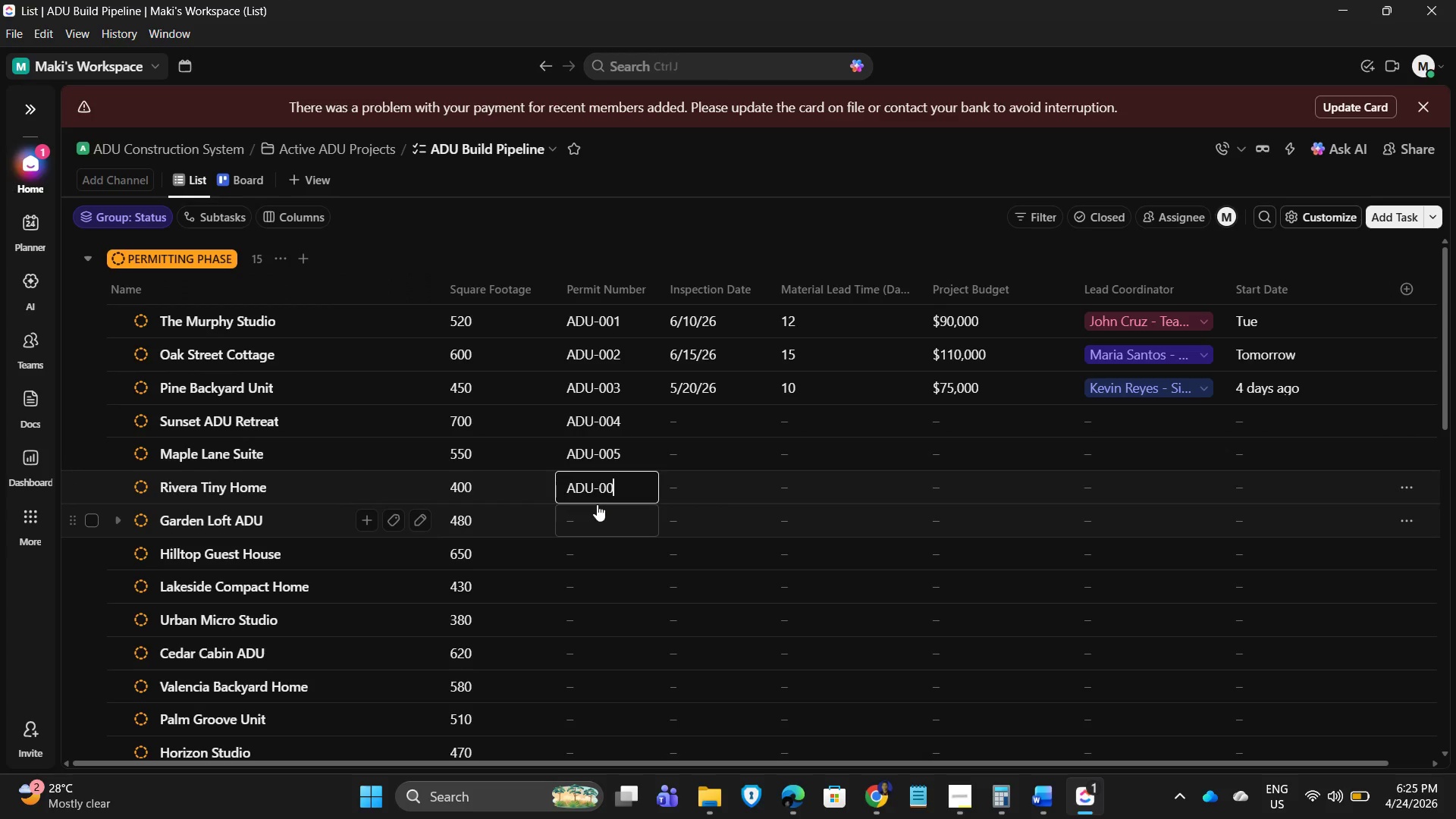 
key(Numpad6)
 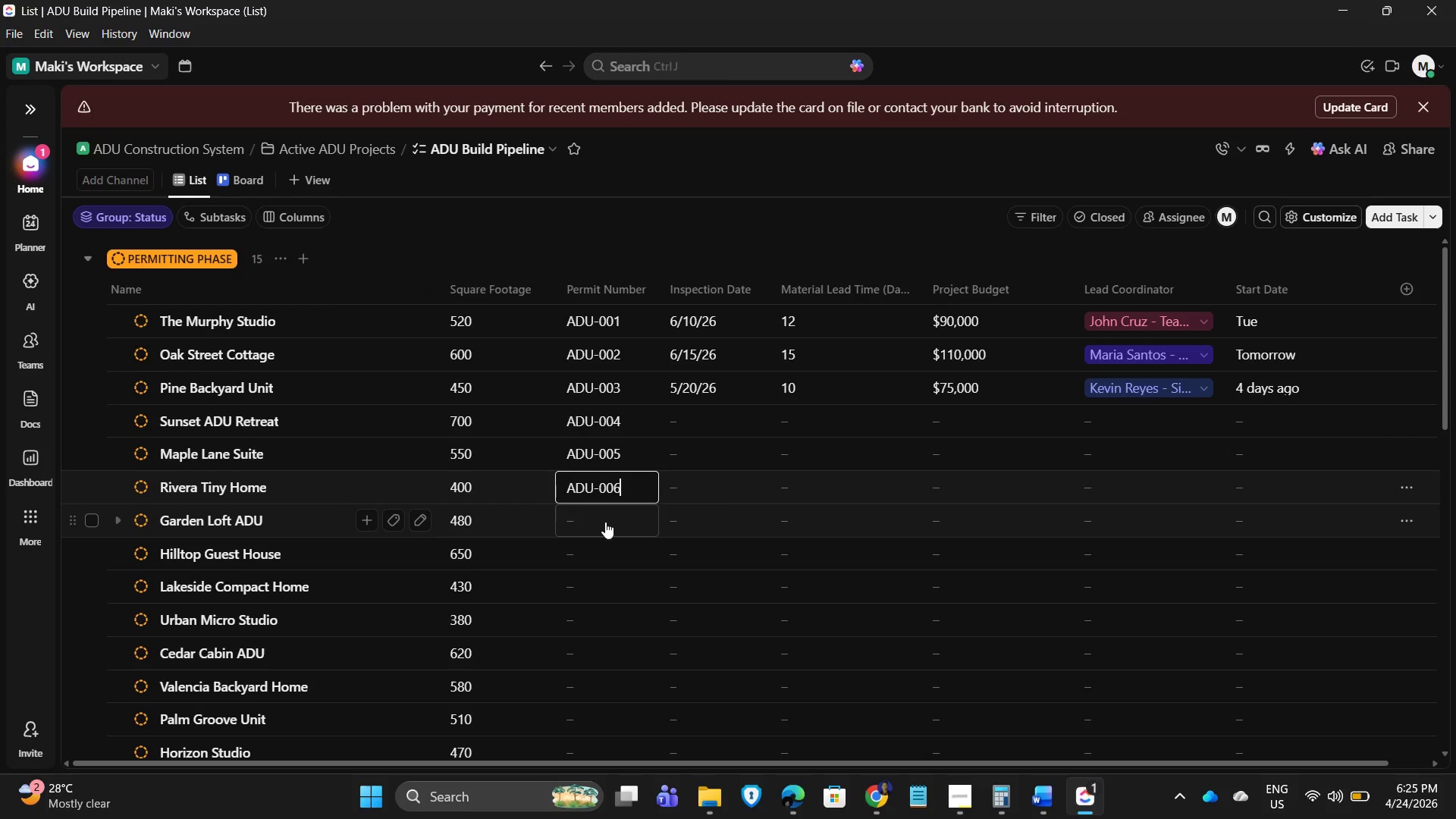 
left_click([605, 522])
 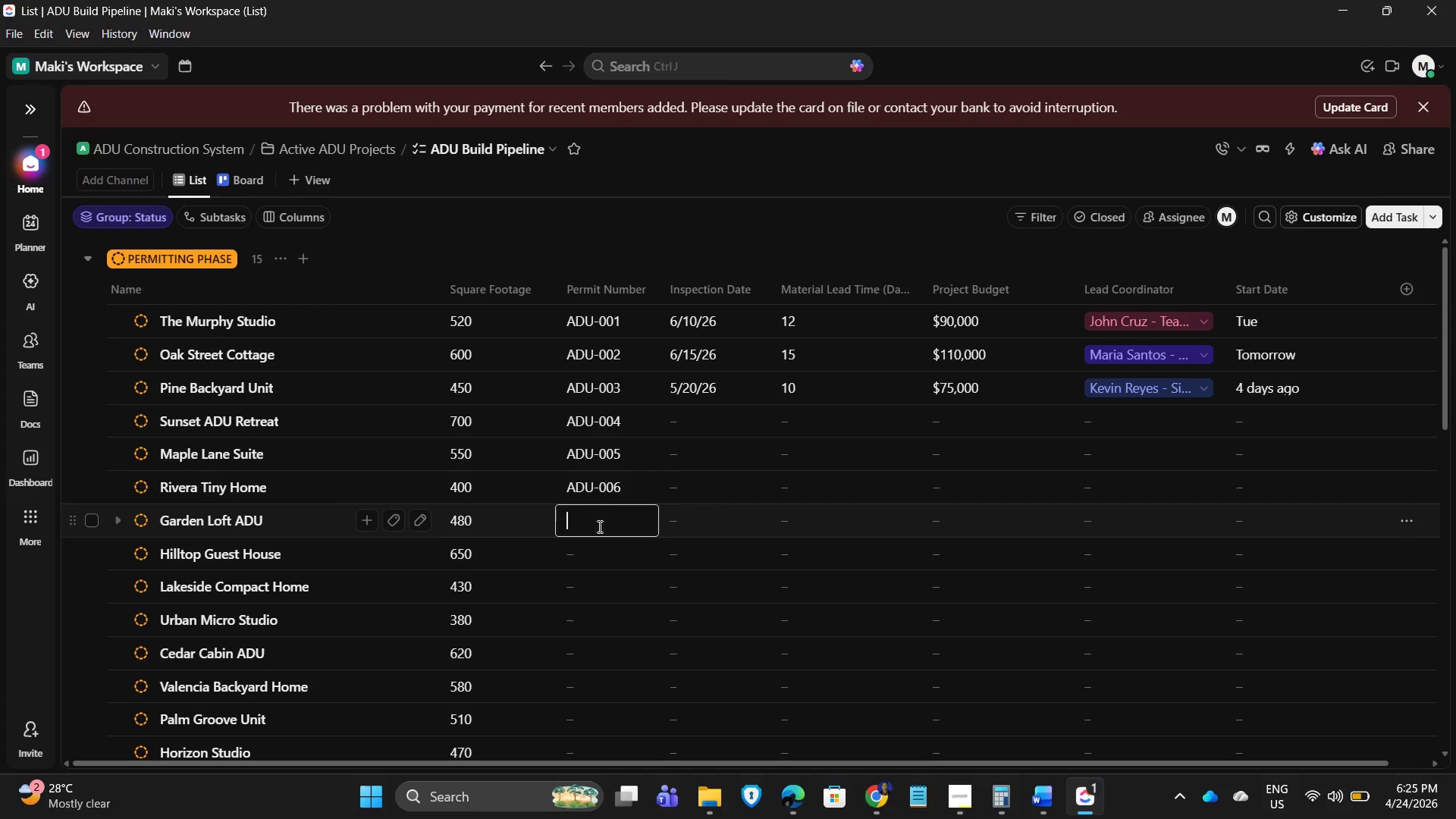 
key(Control+V)
 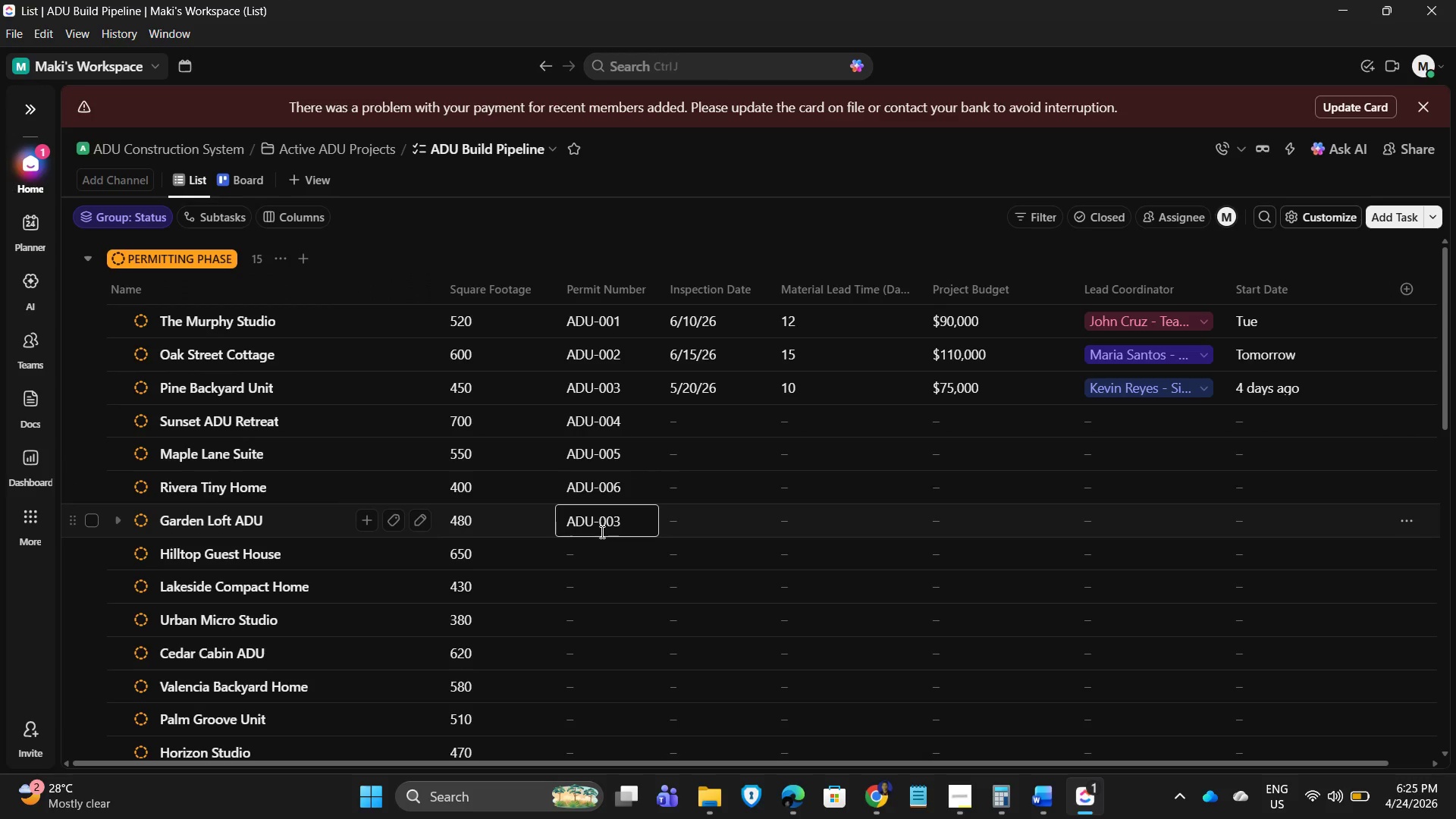 
key(Backspace)
 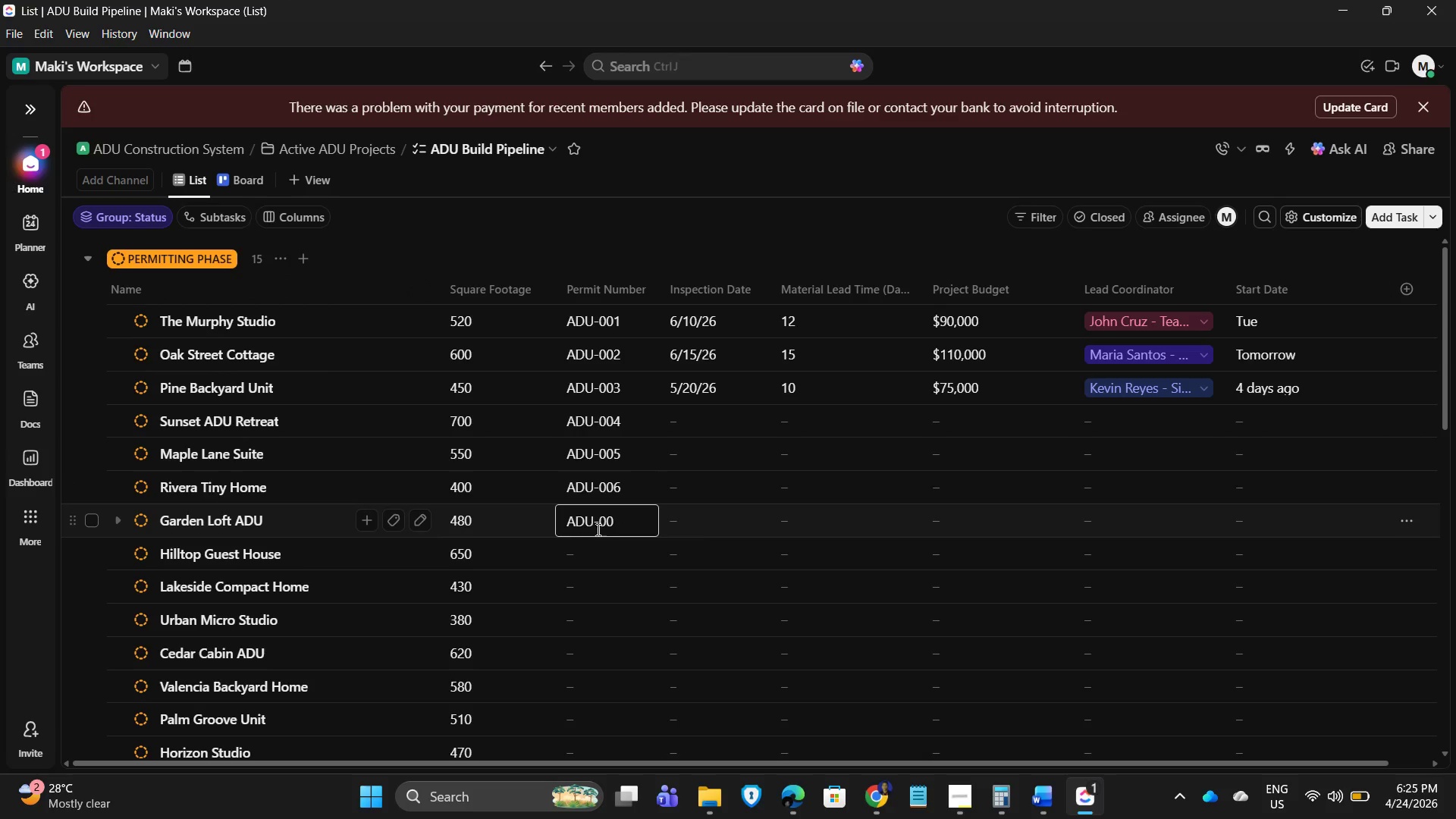 
key(Numpad7)
 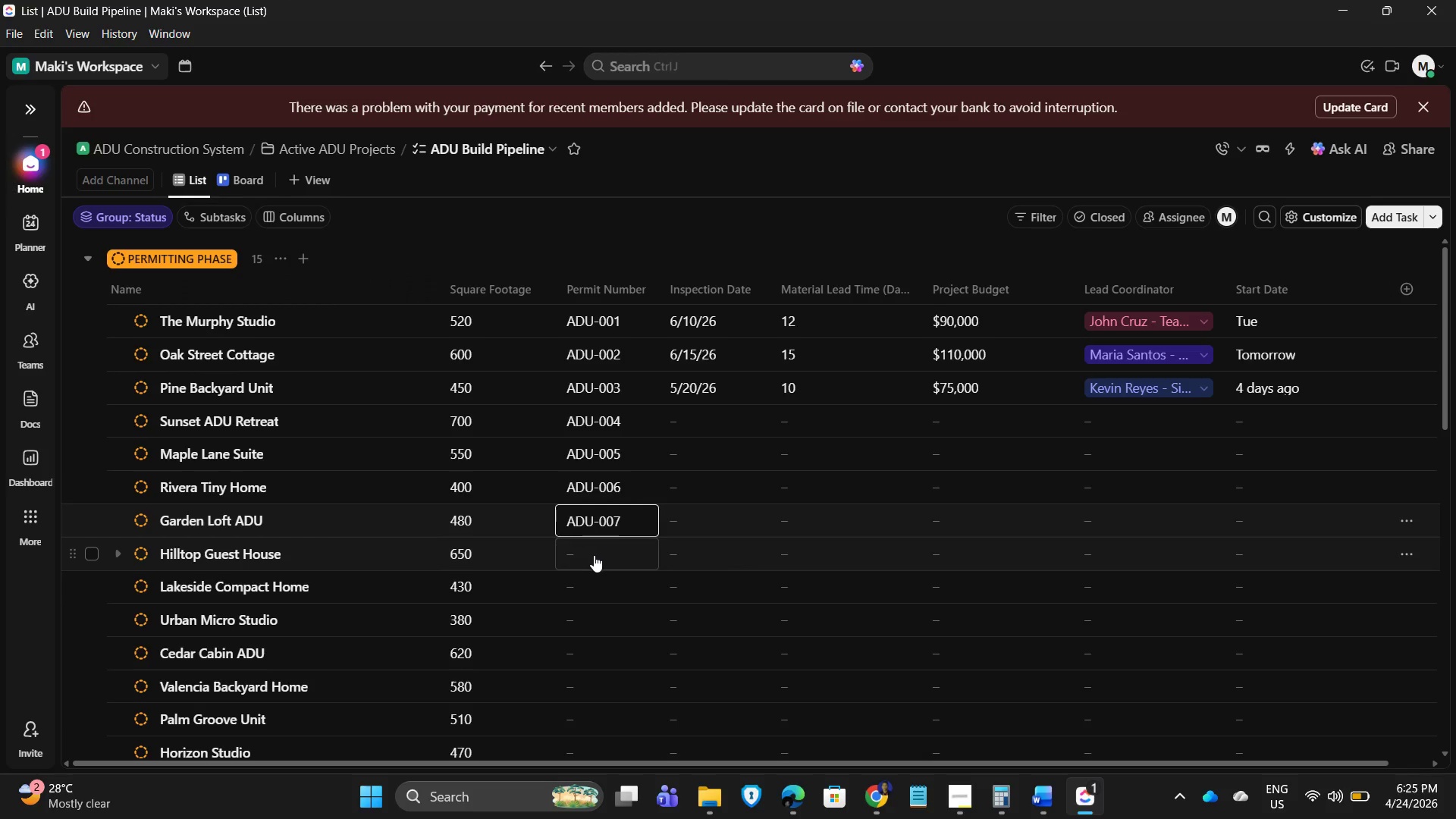 
key(Control+V)
 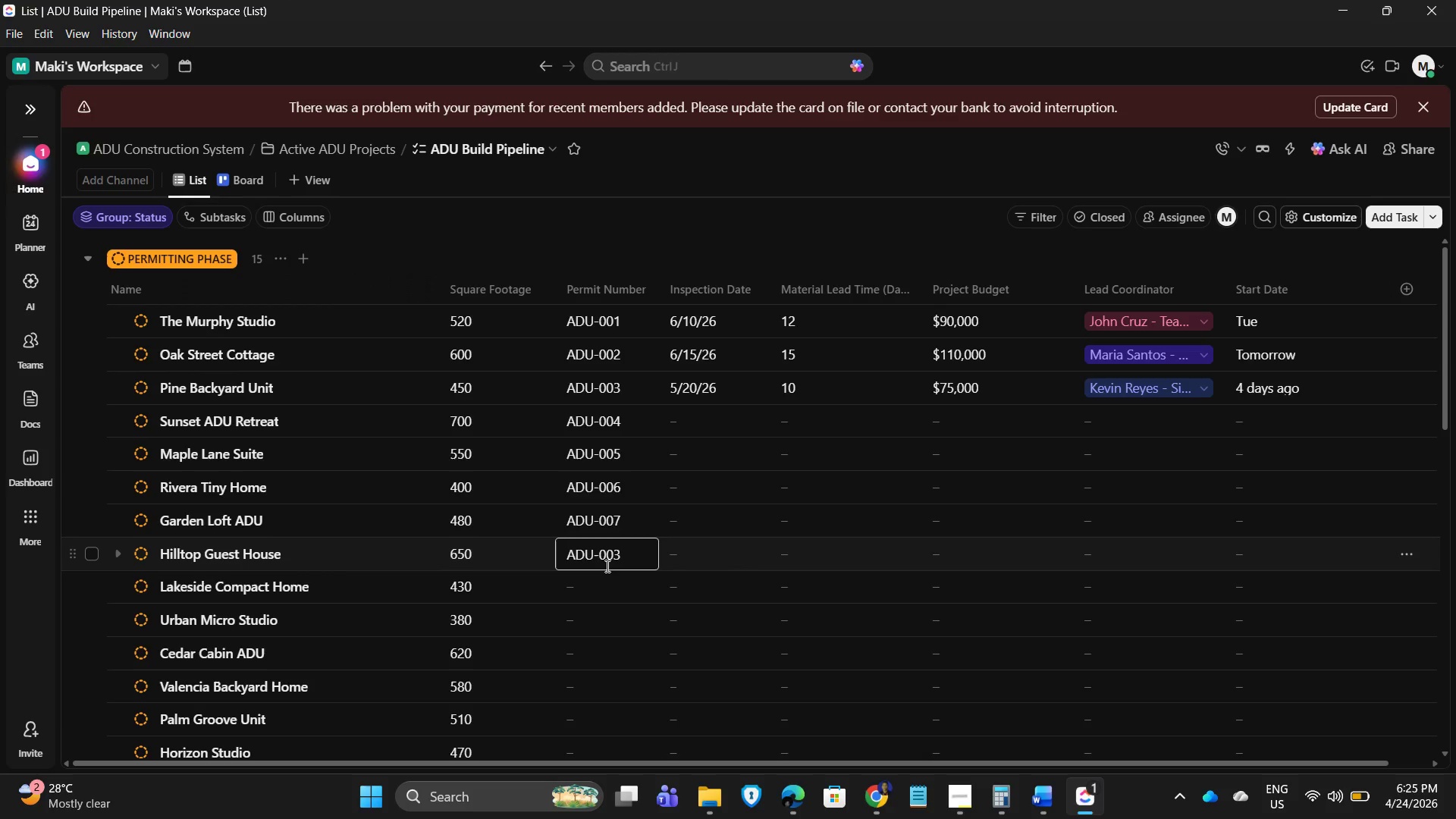 
key(Backspace)
 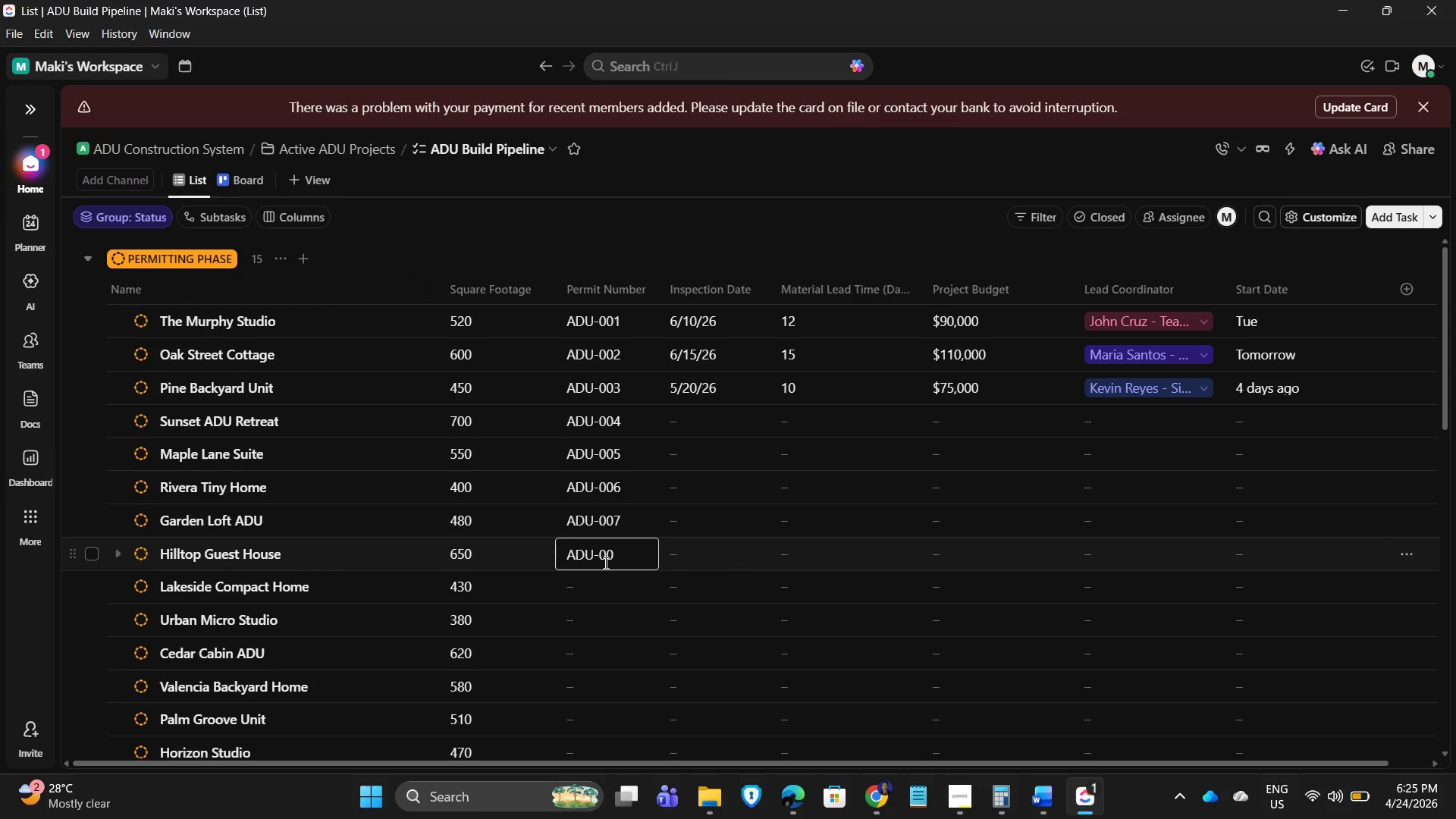 
key(Numpad8)
 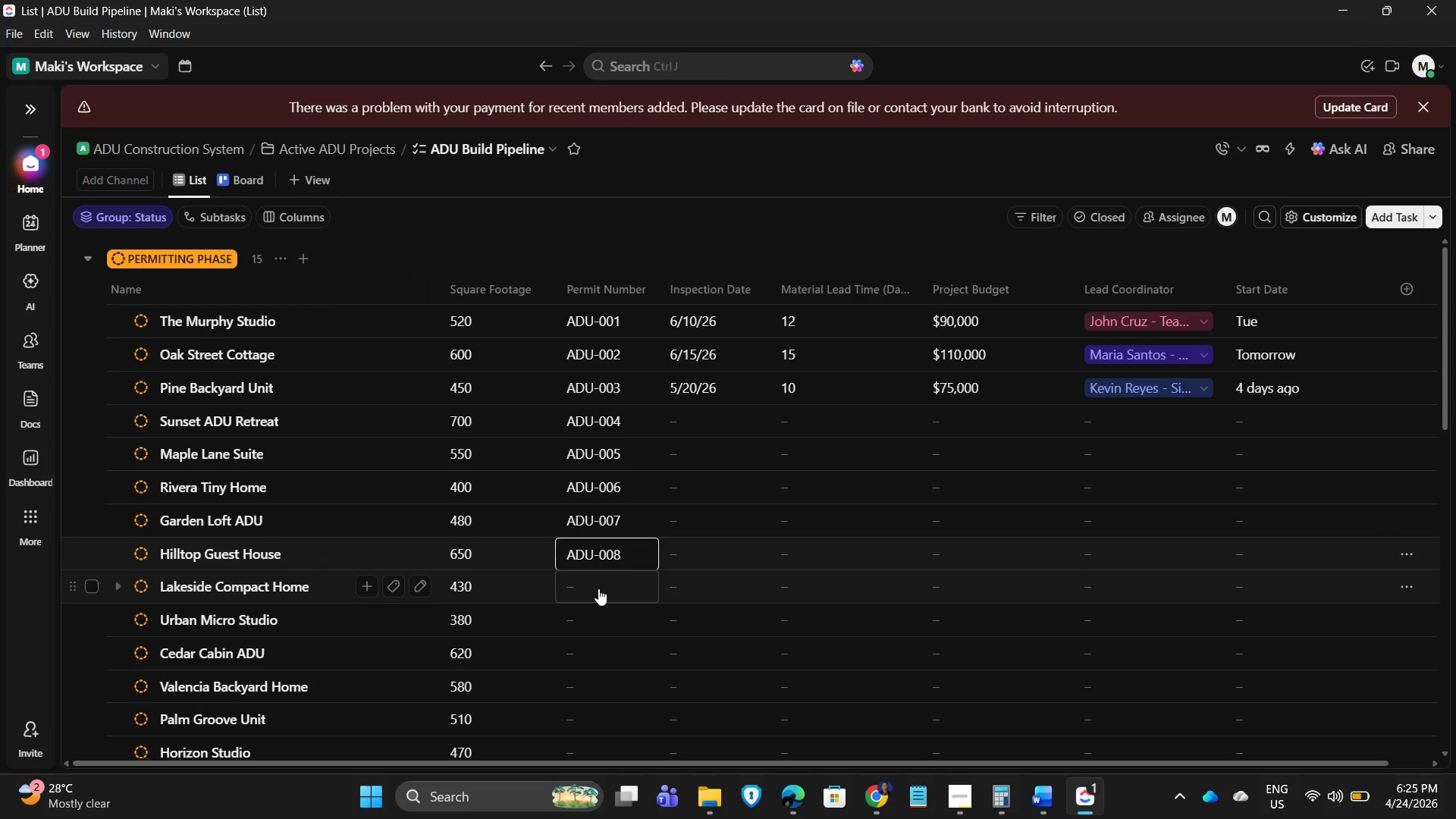 
key(Control+V)
 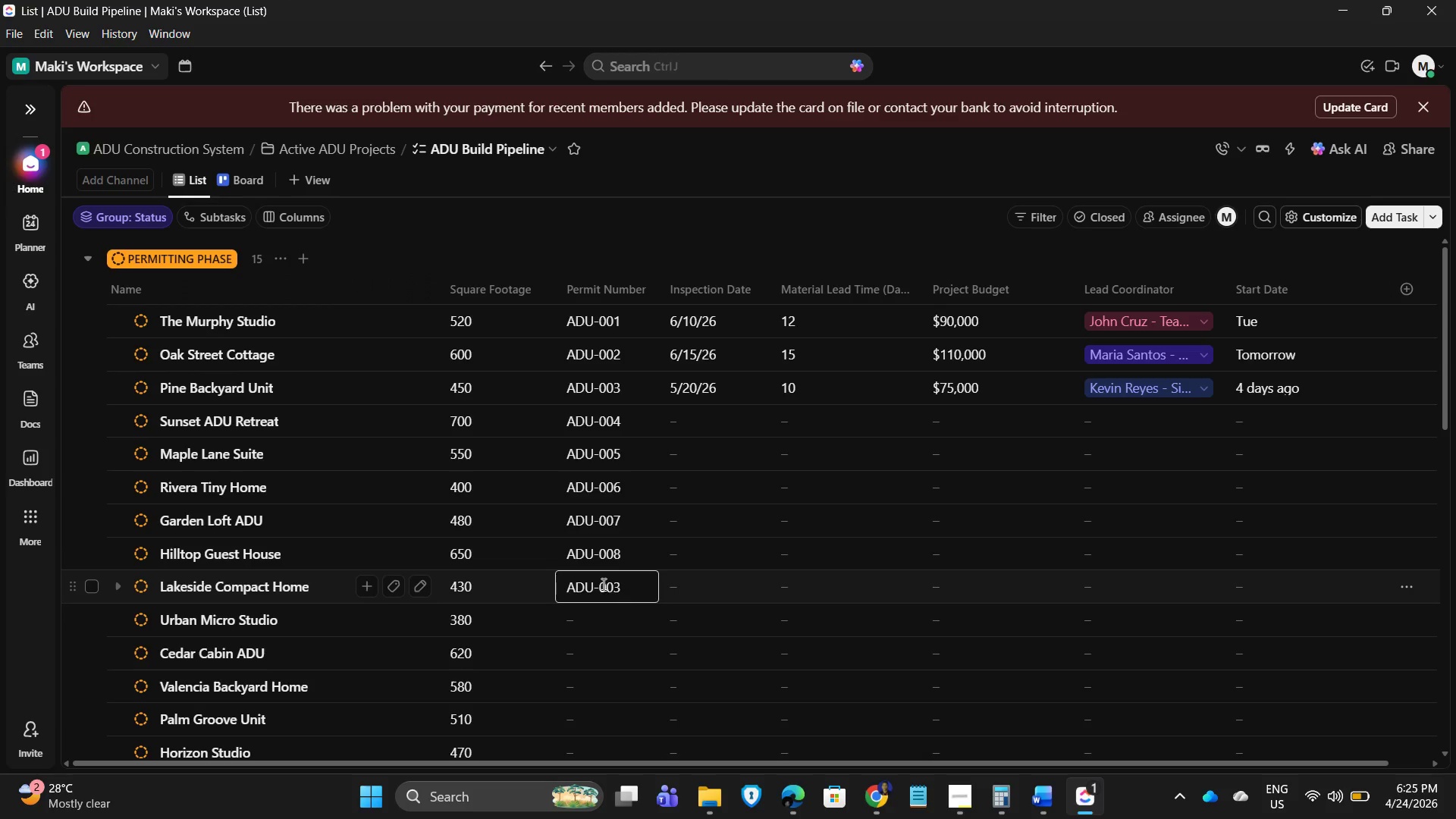 
key(Backspace)
 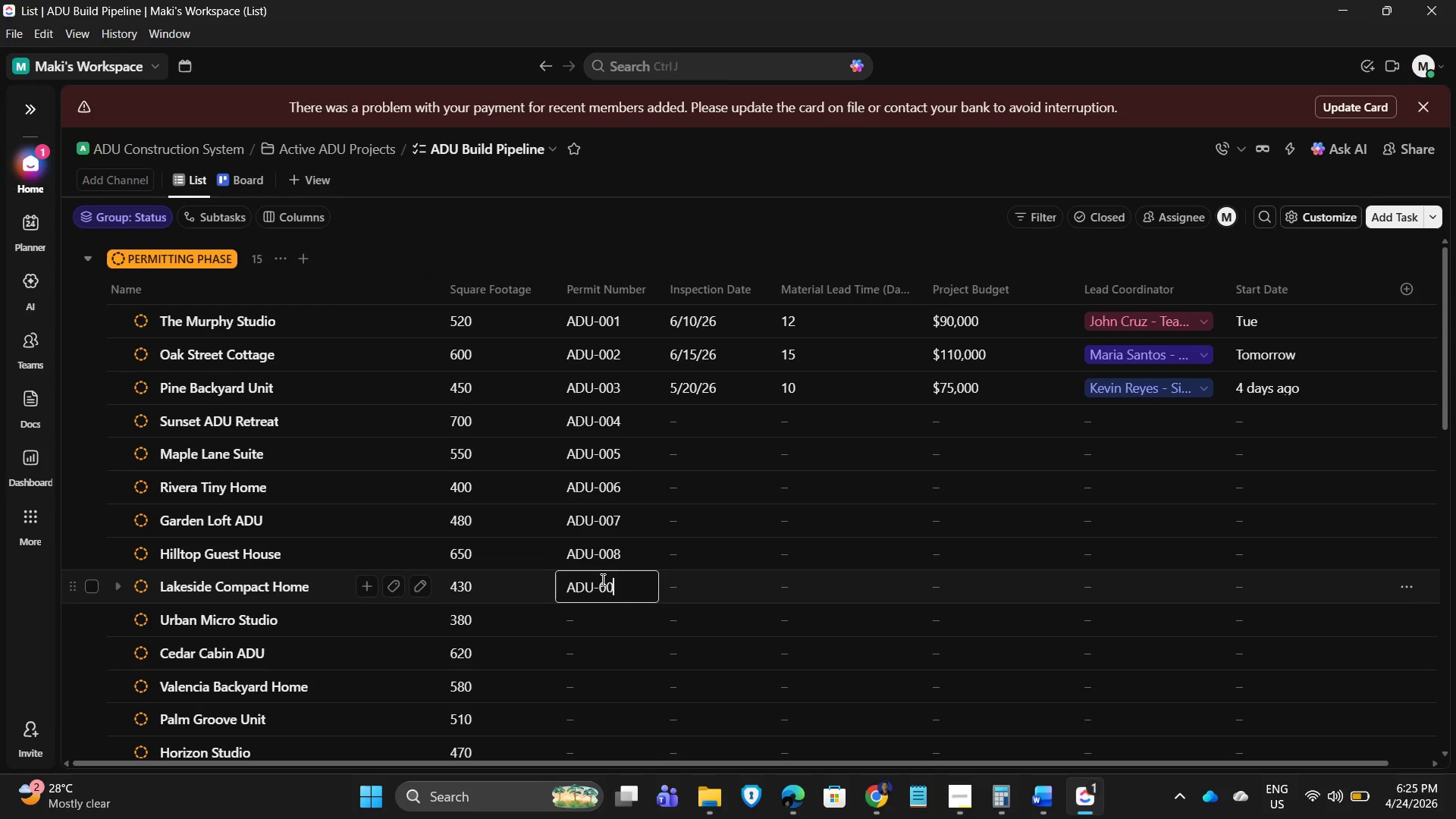 
key(Numpad9)
 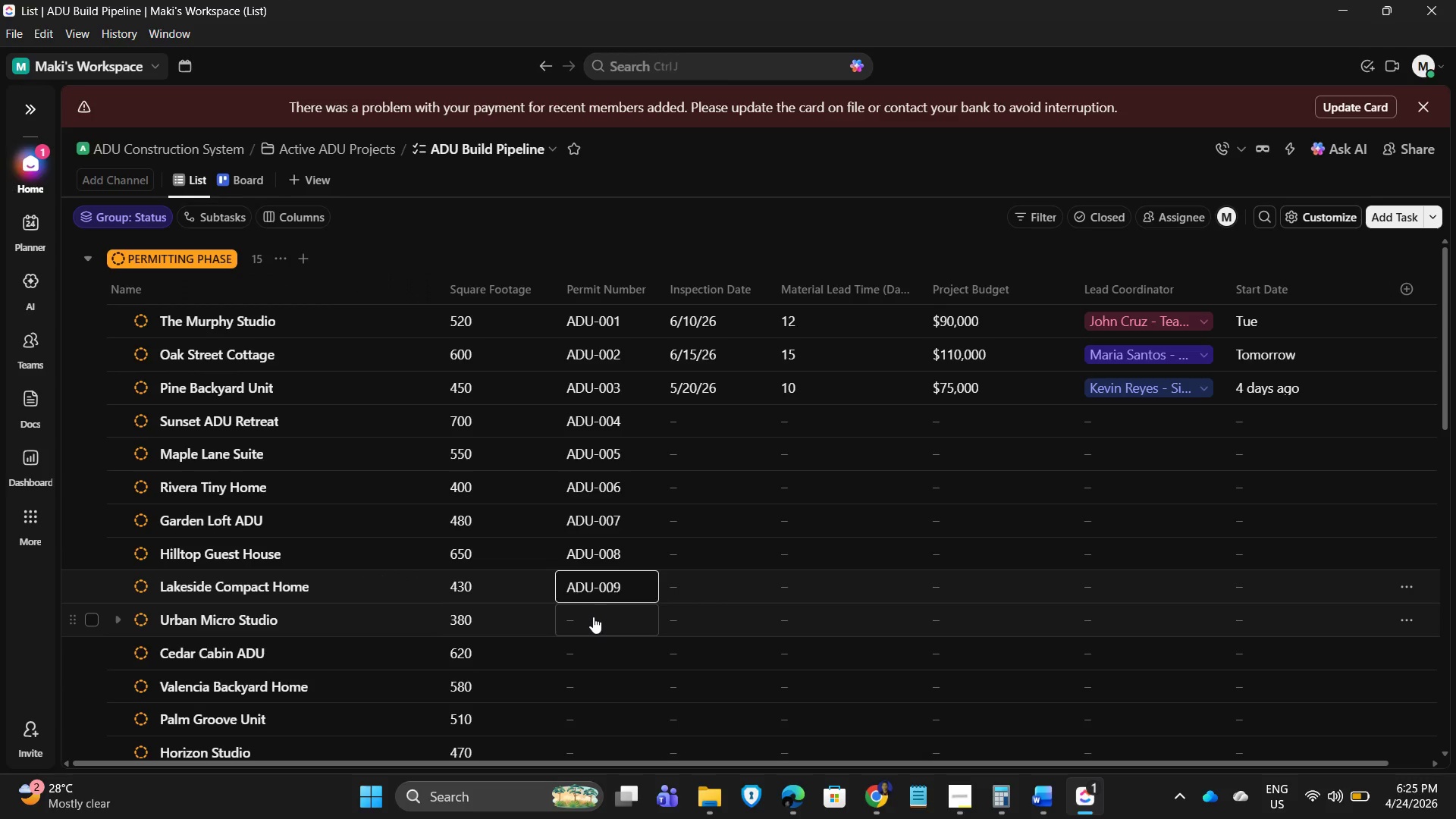 
key(Control+V)
 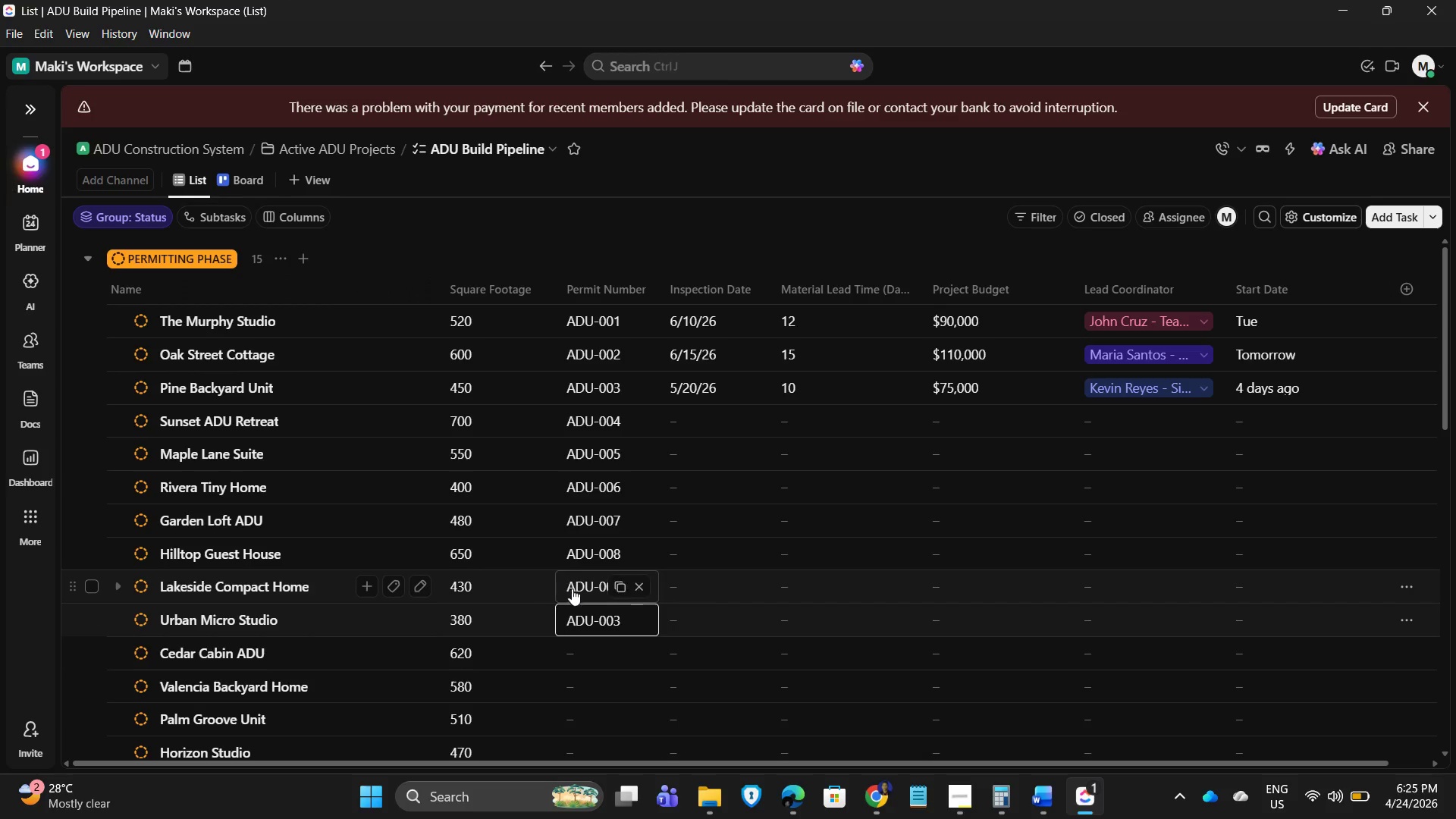 
key(Backspace)
 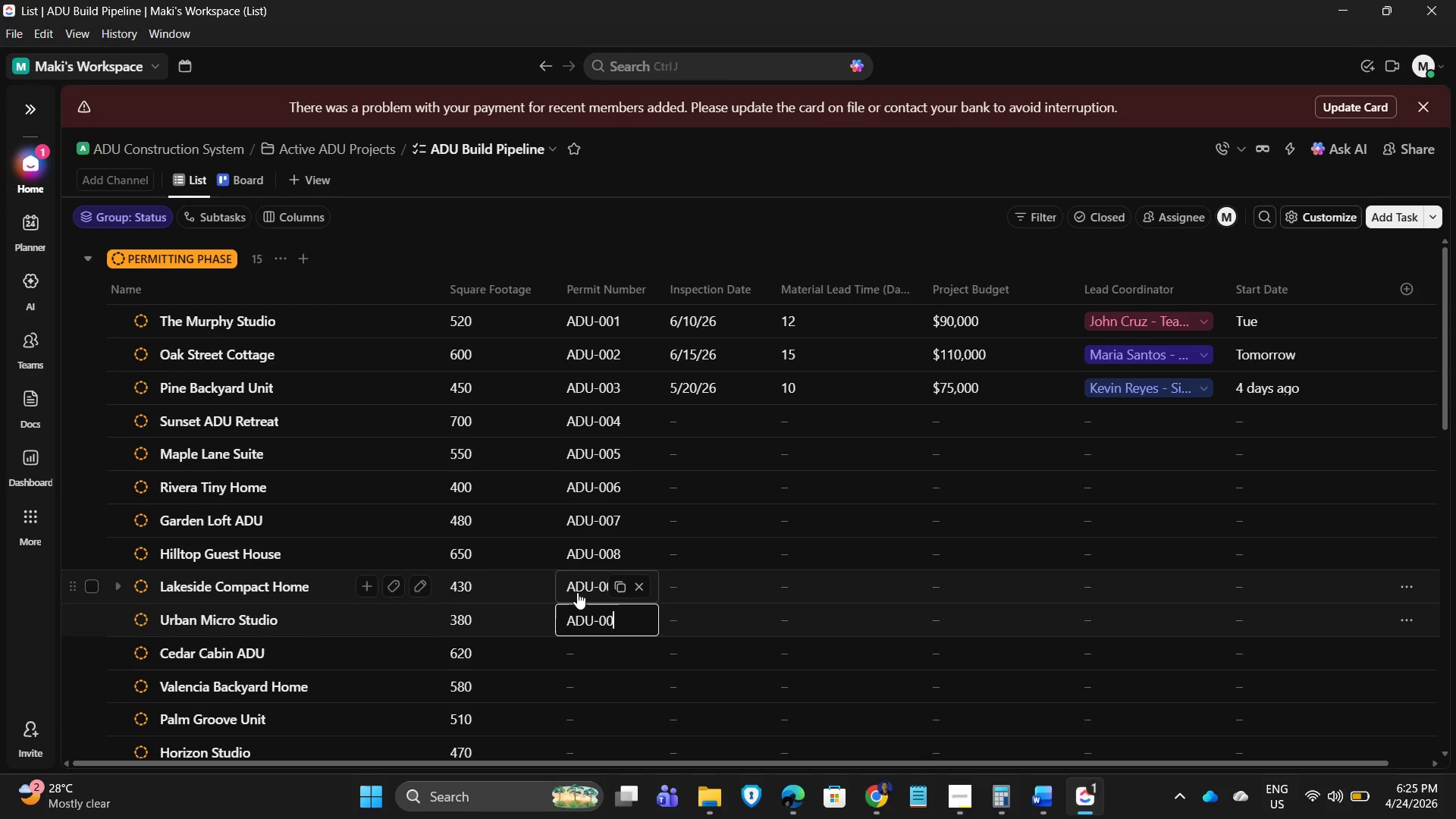 
key(Backspace)
 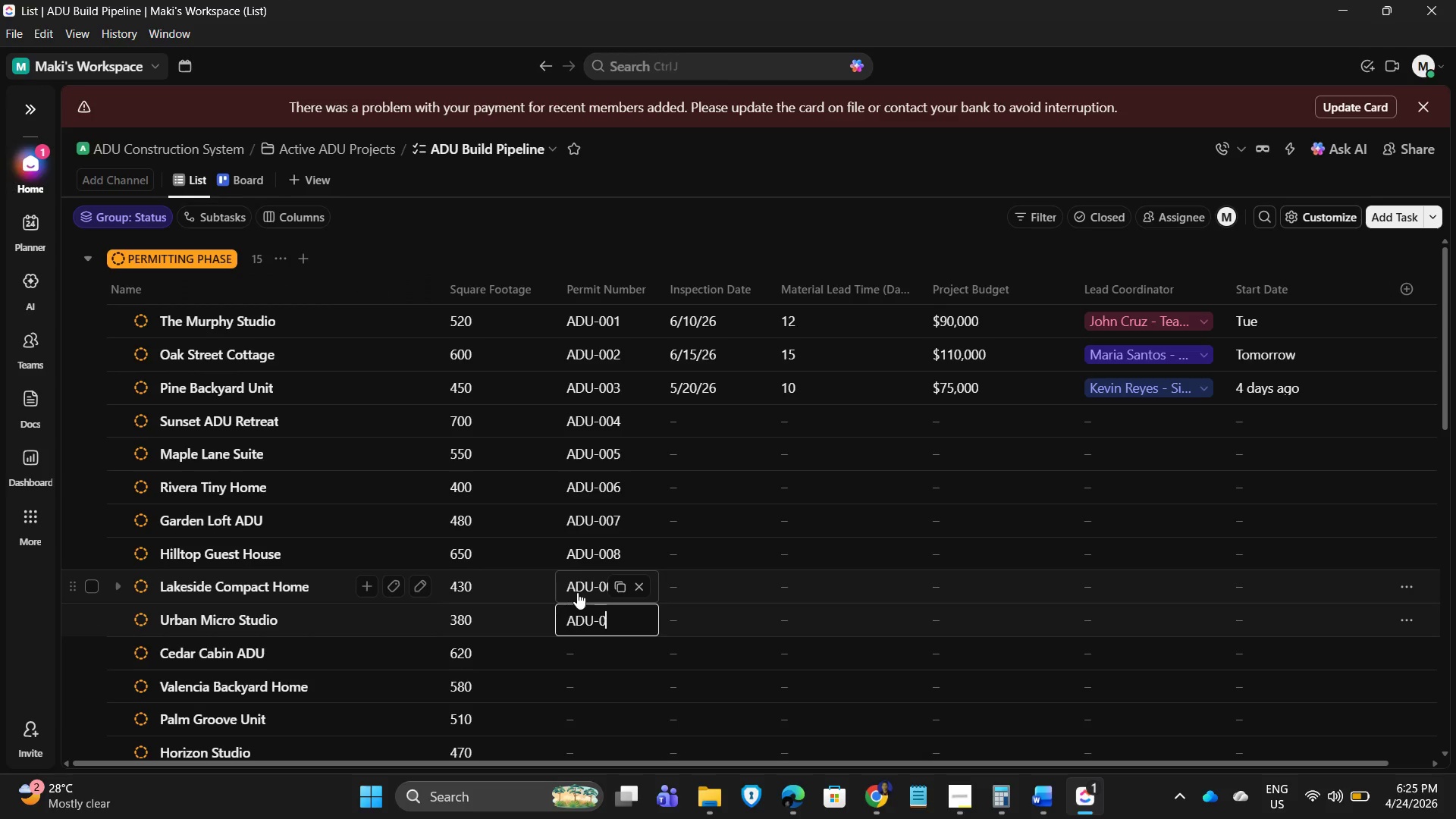 
key(Numpad1)
 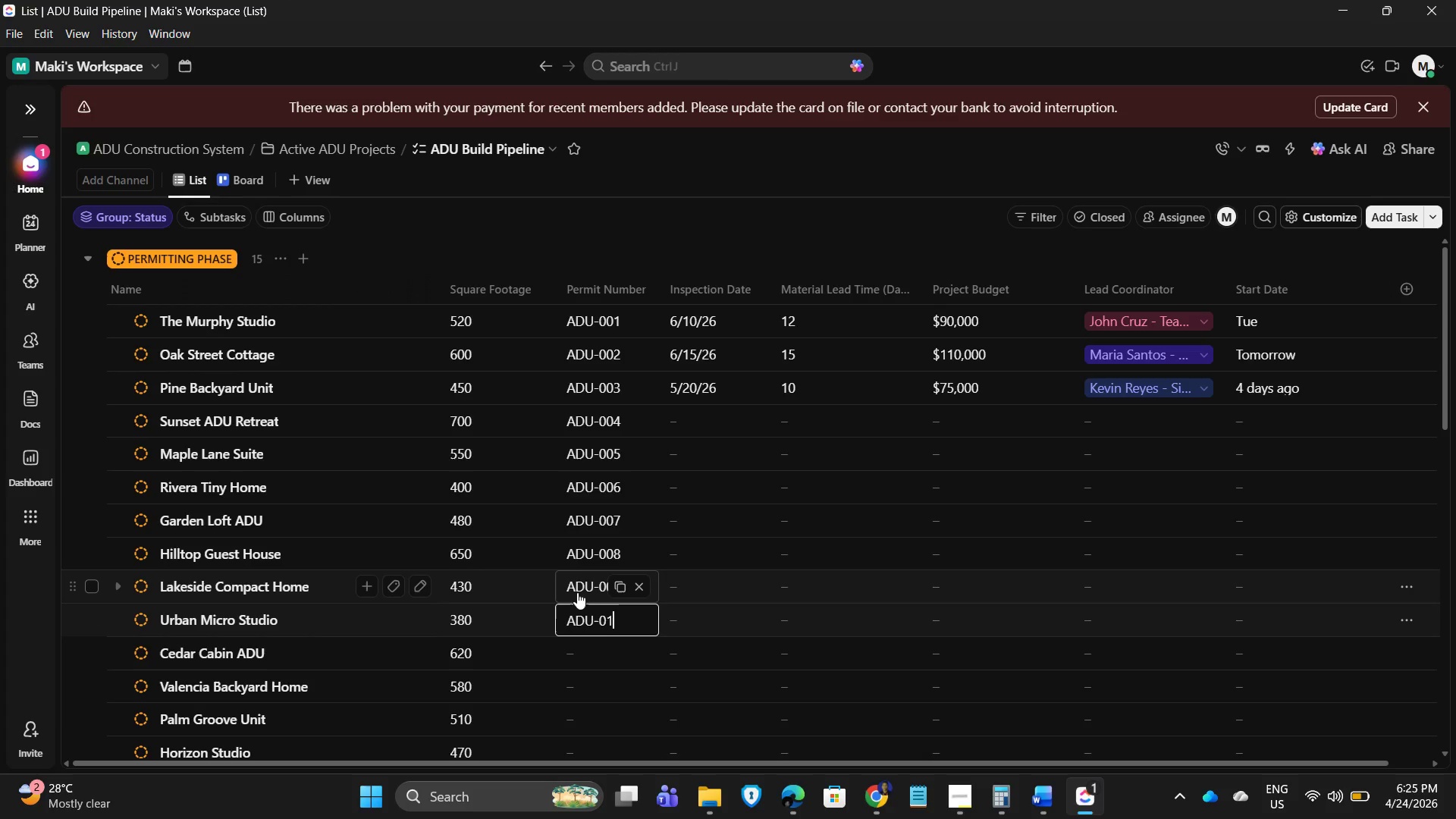 
key(Numpad0)
 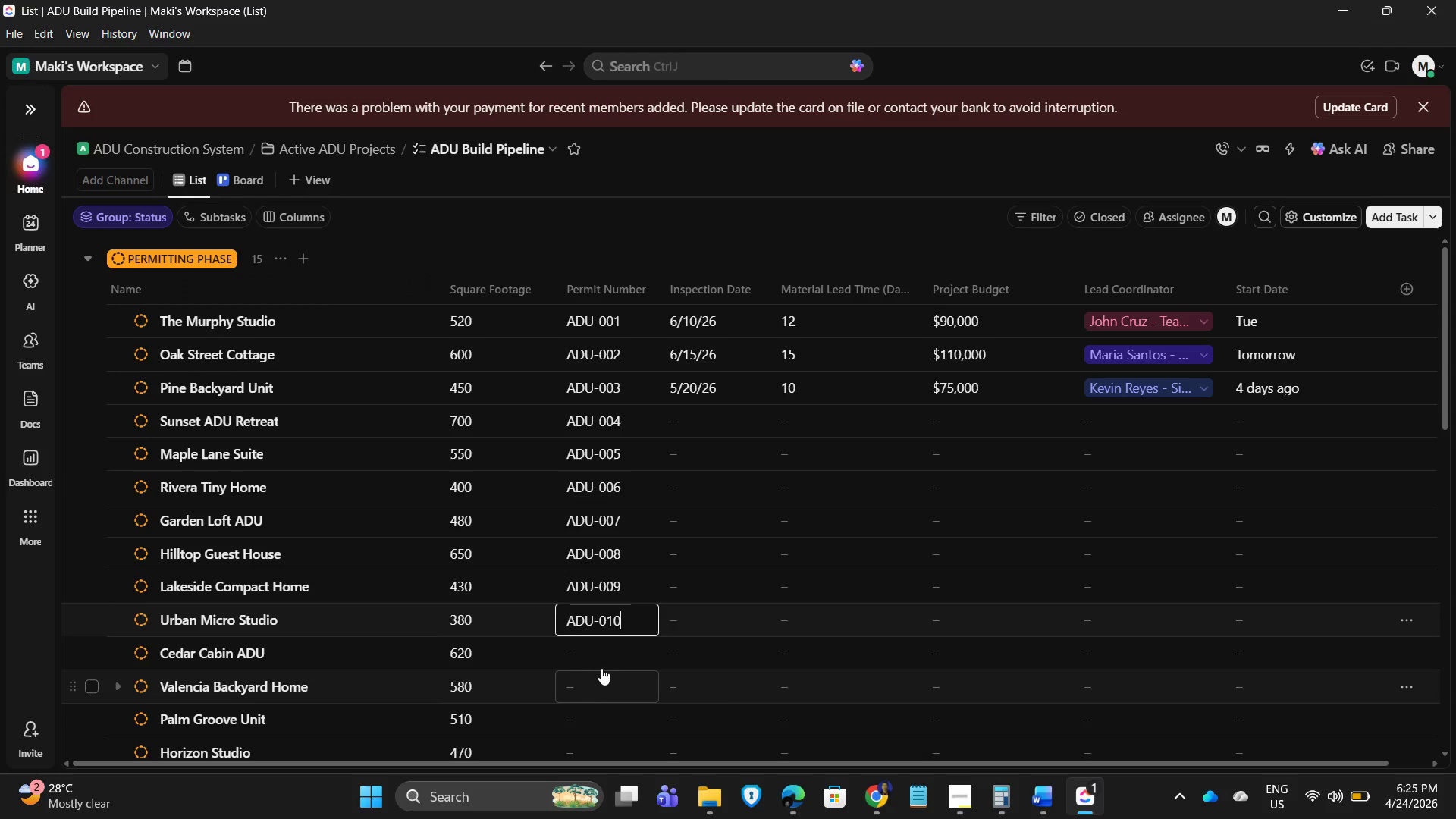 
left_click([606, 659])
 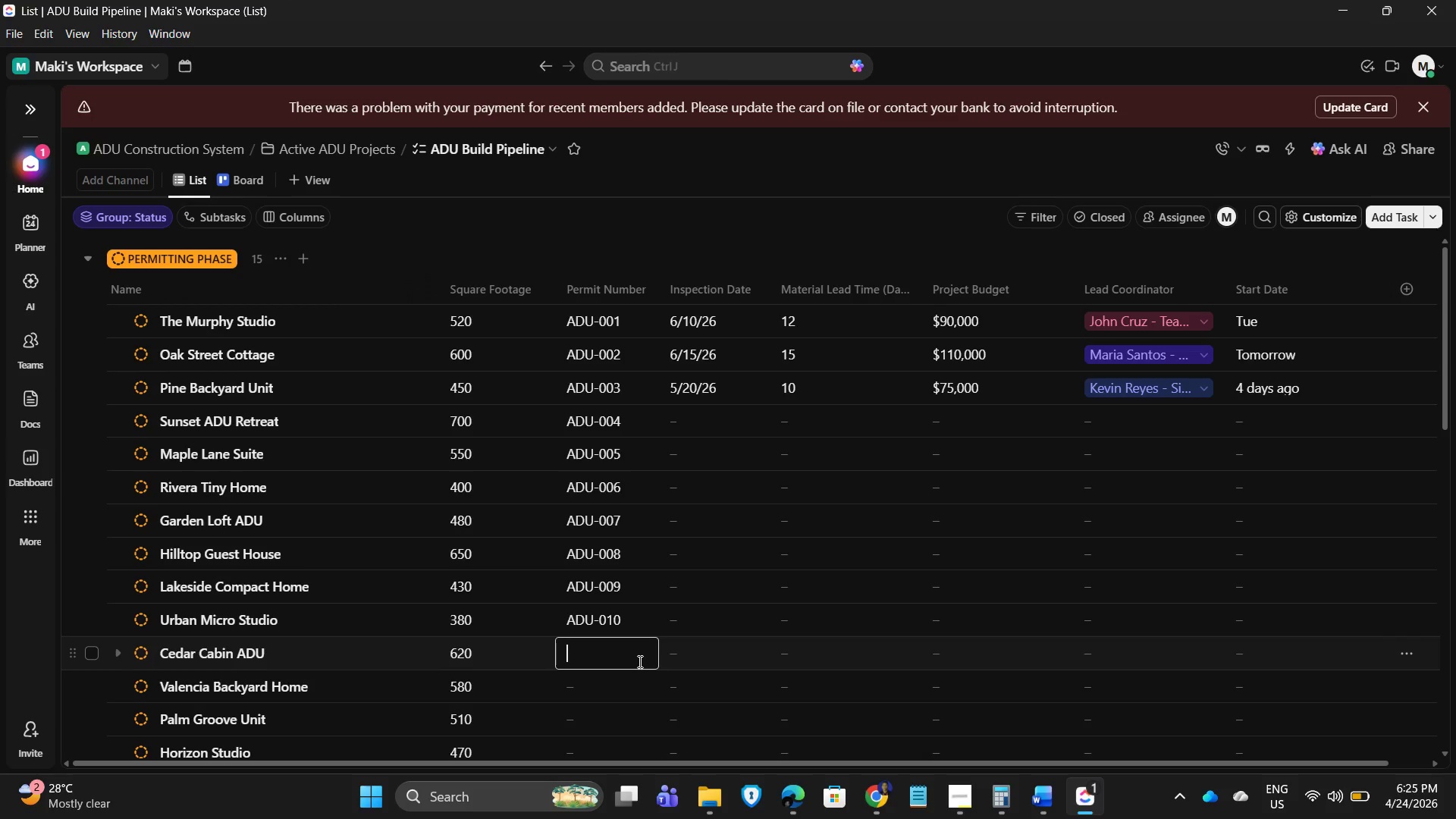 
key(Control+V)
 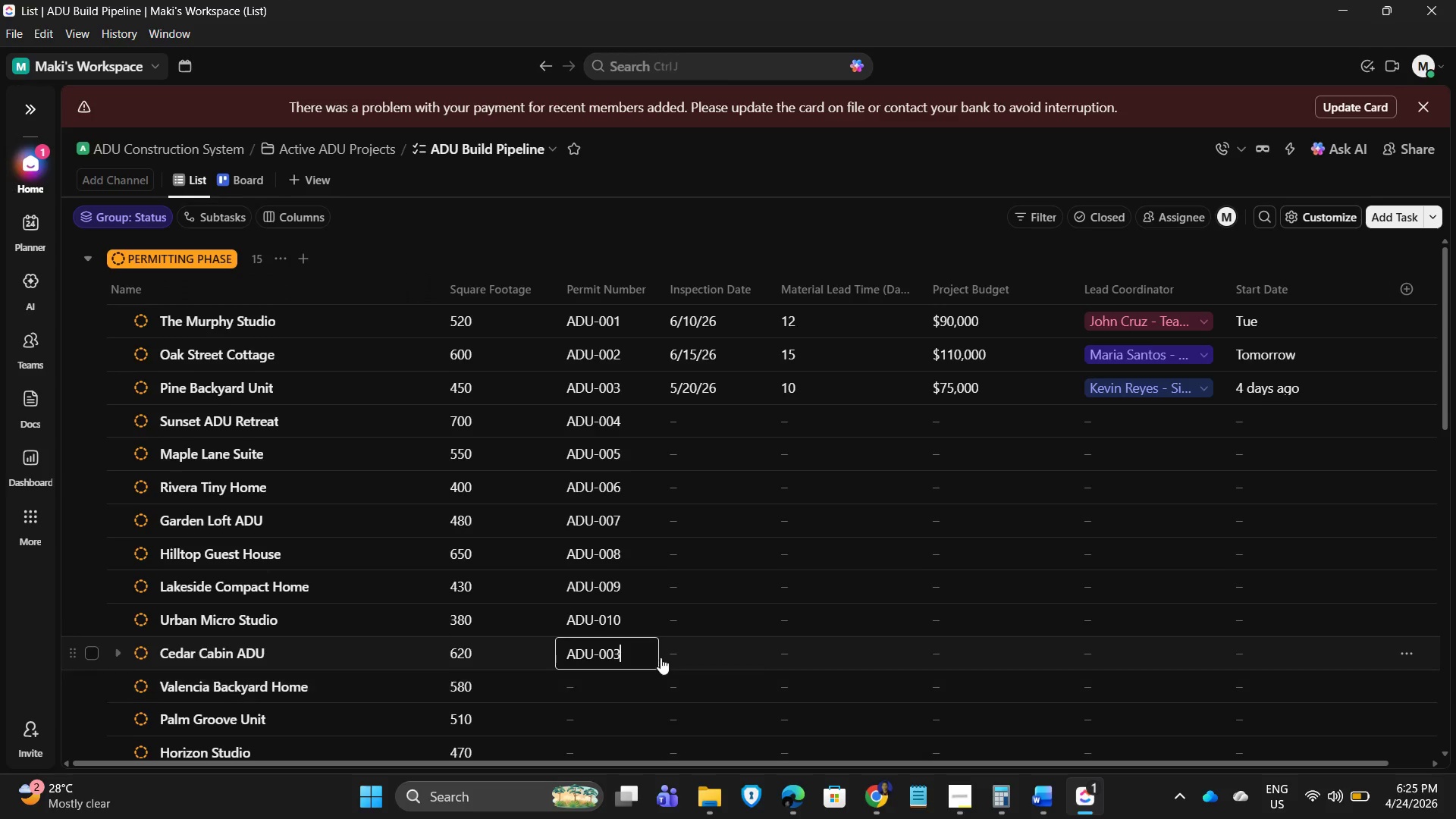 
scroll: coordinate [682, 629], scroll_direction: down, amount: 3.0
 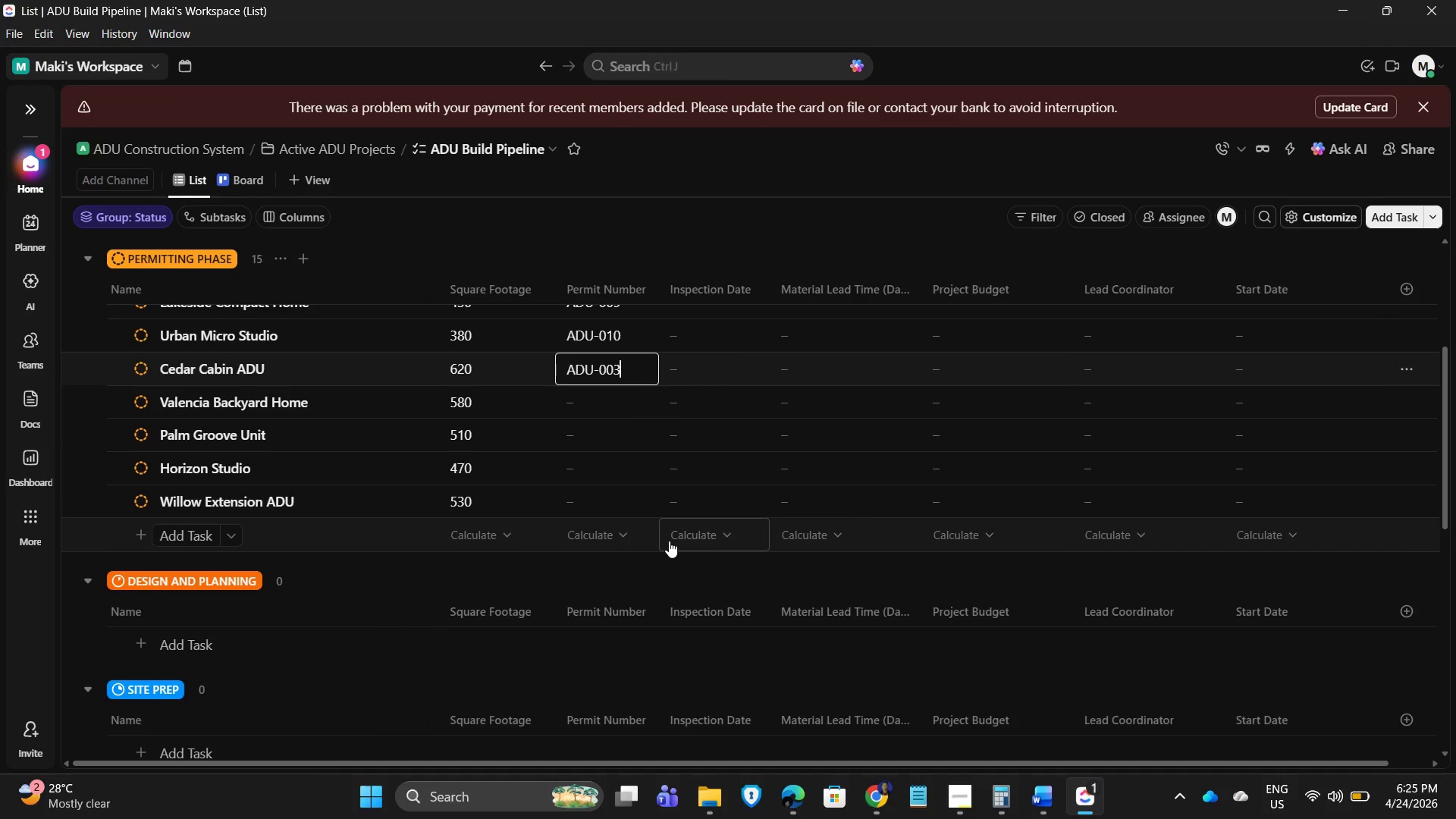 
key(Backspace)
 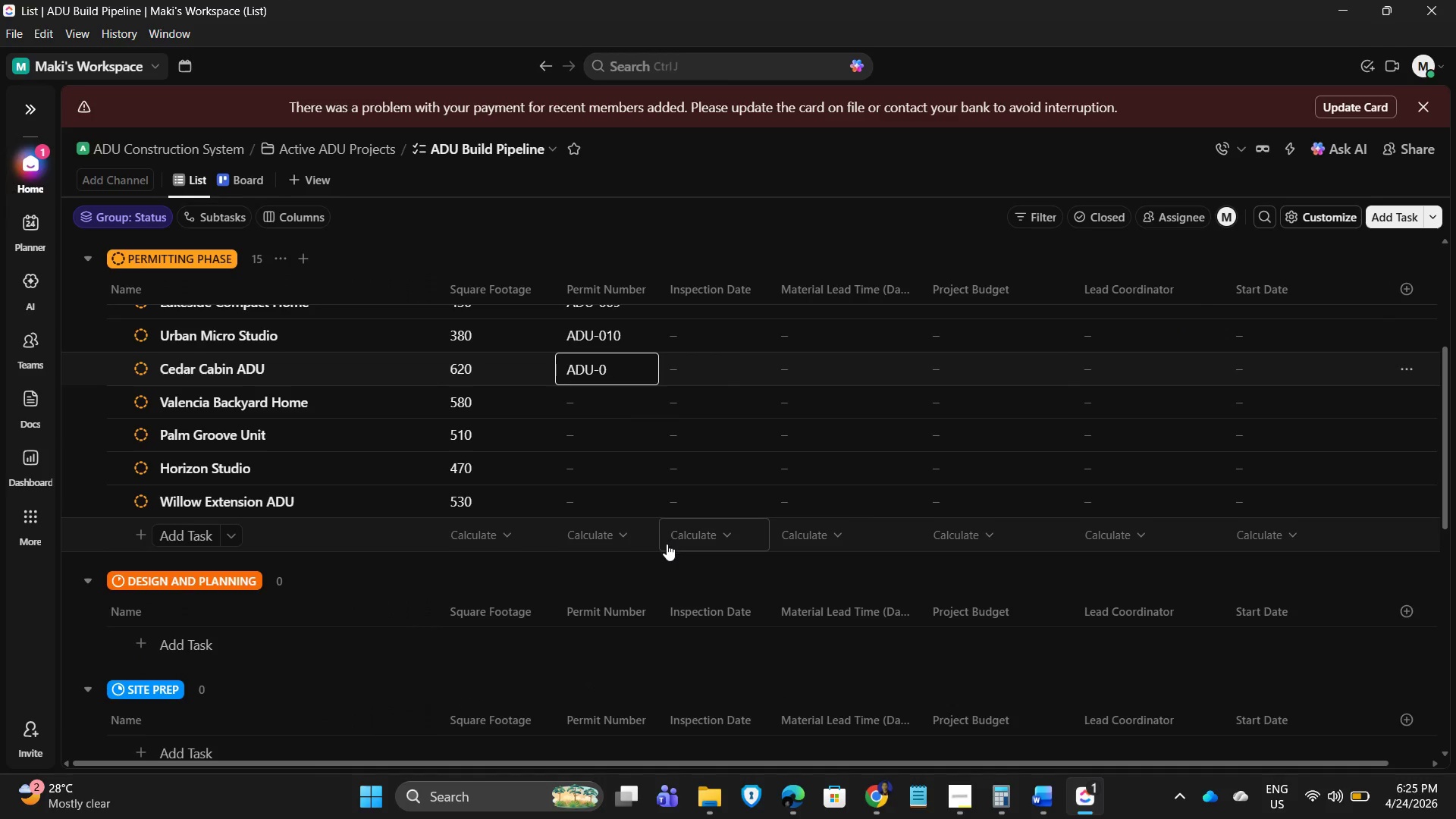 
key(Backspace)
 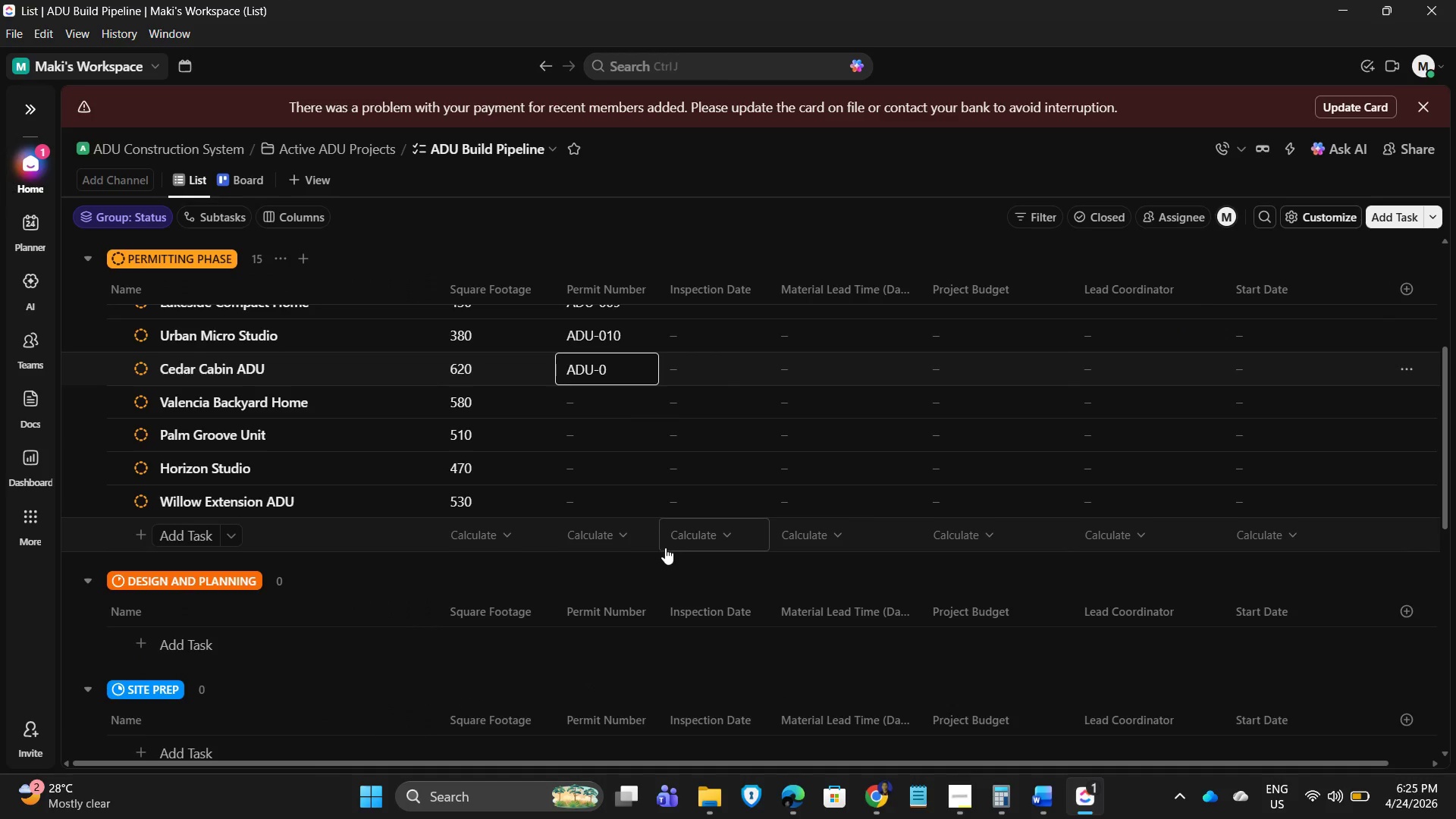 
key(Numpad1)
 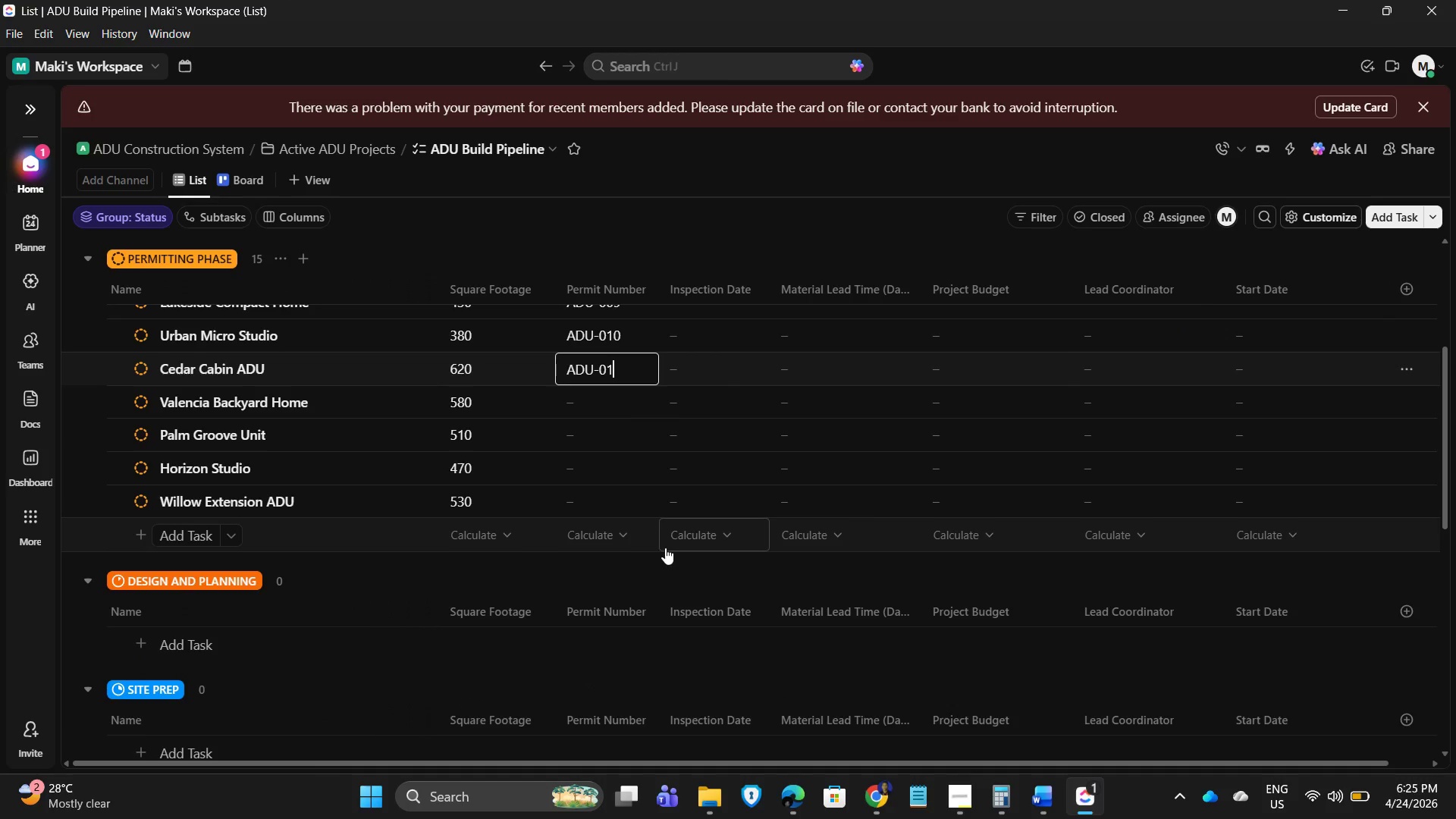 
key(Numpad1)
 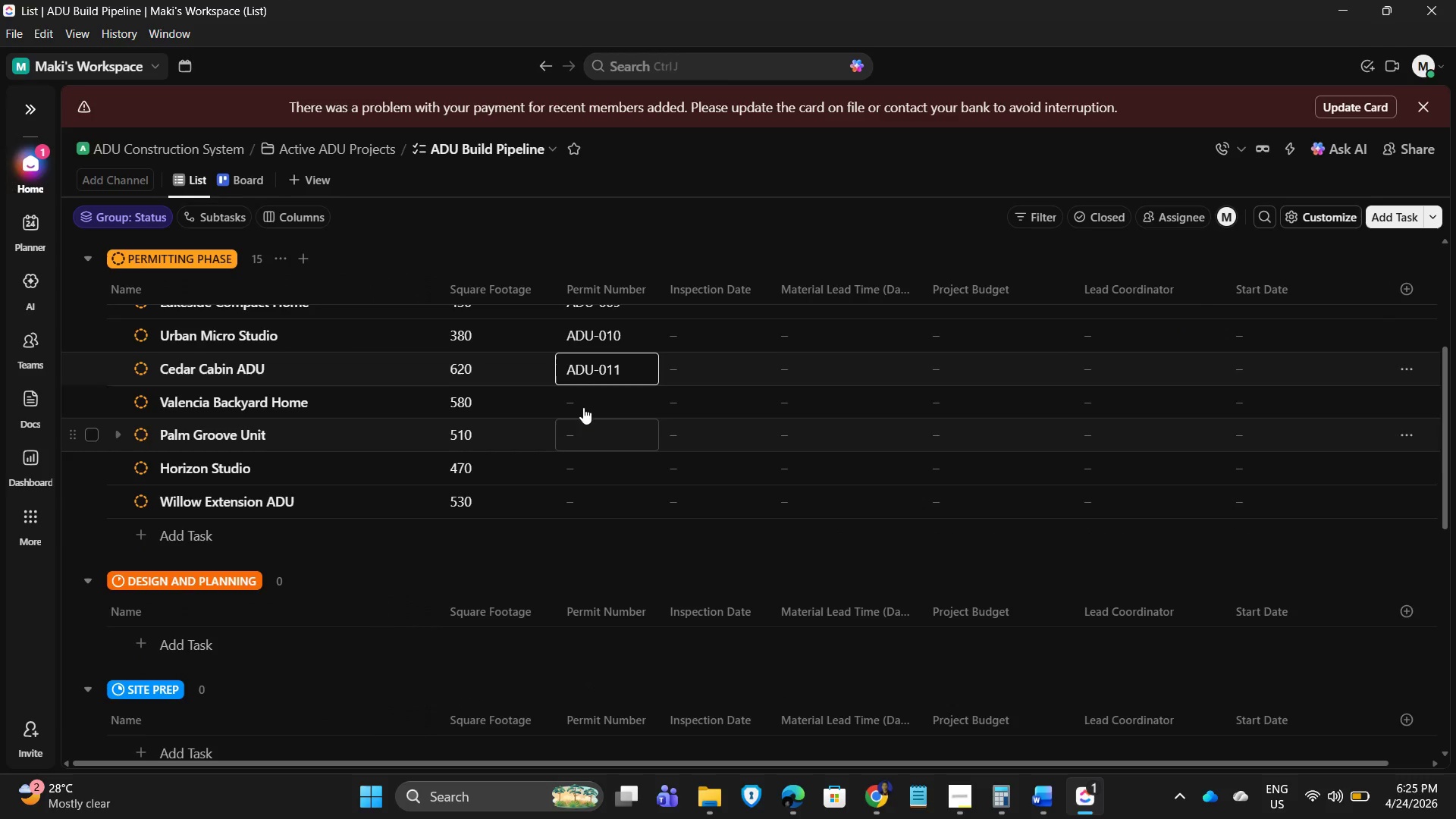 
left_click([578, 399])
 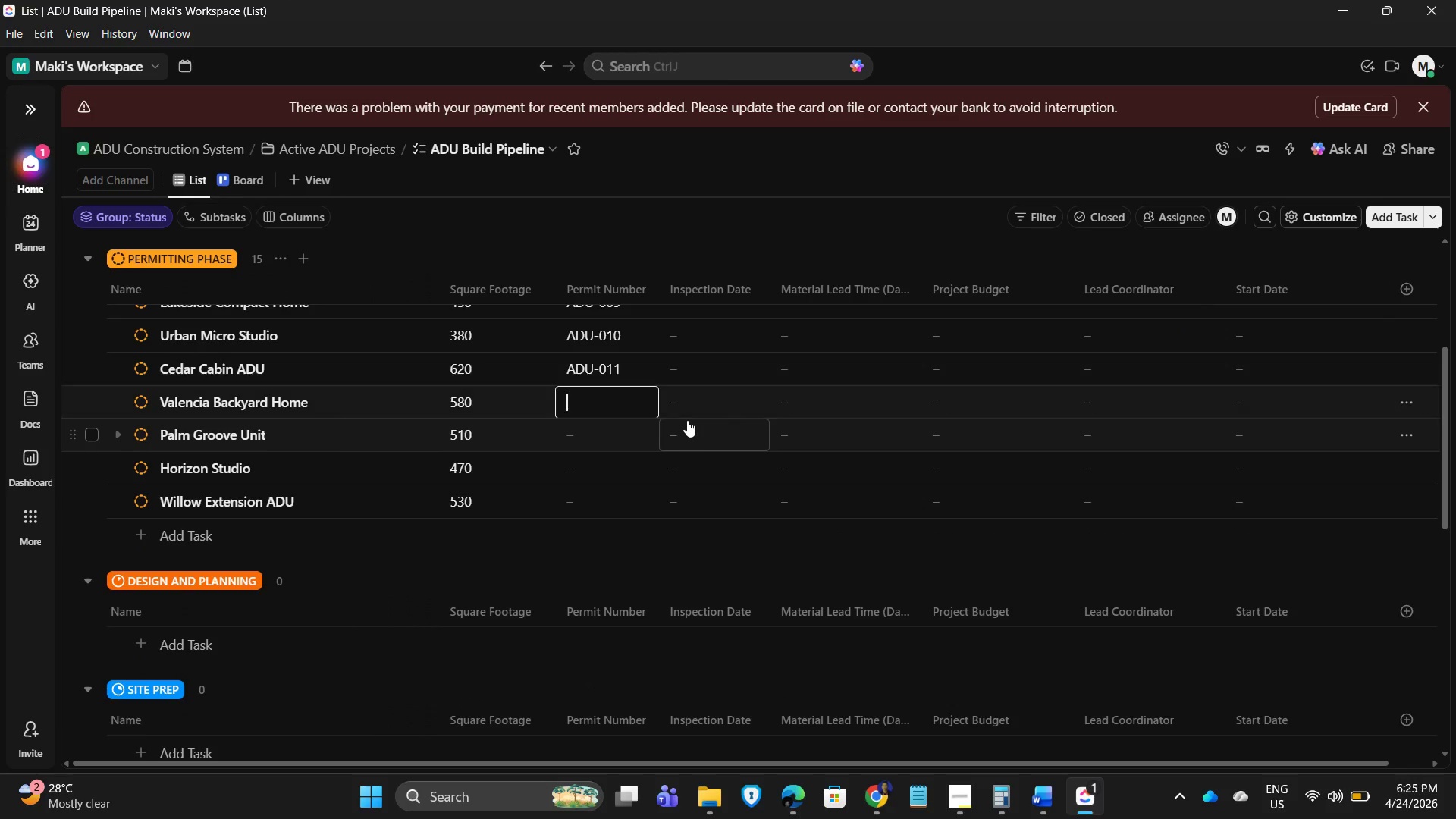 
key(Control+V)
 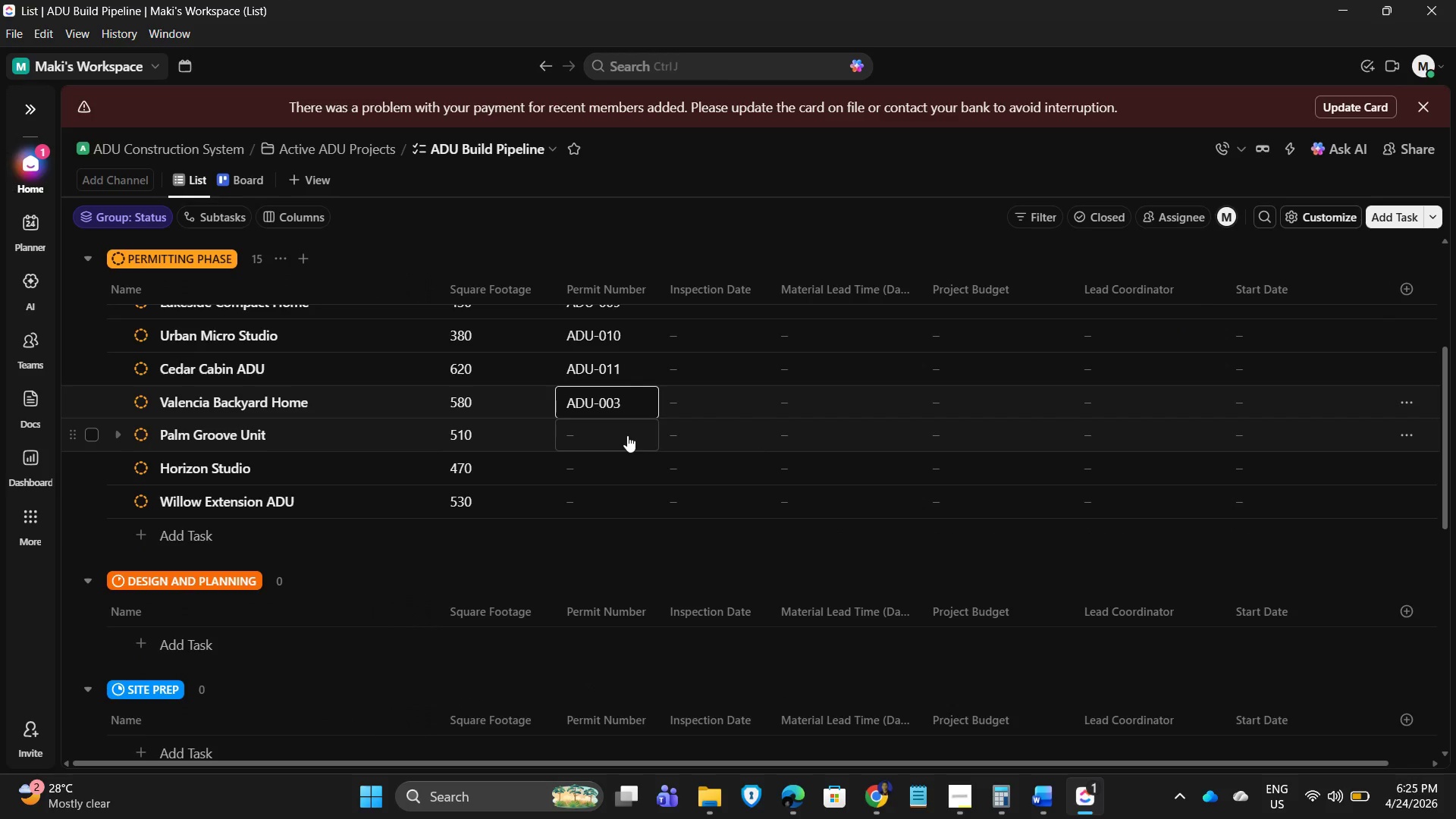 
key(Backspace)
 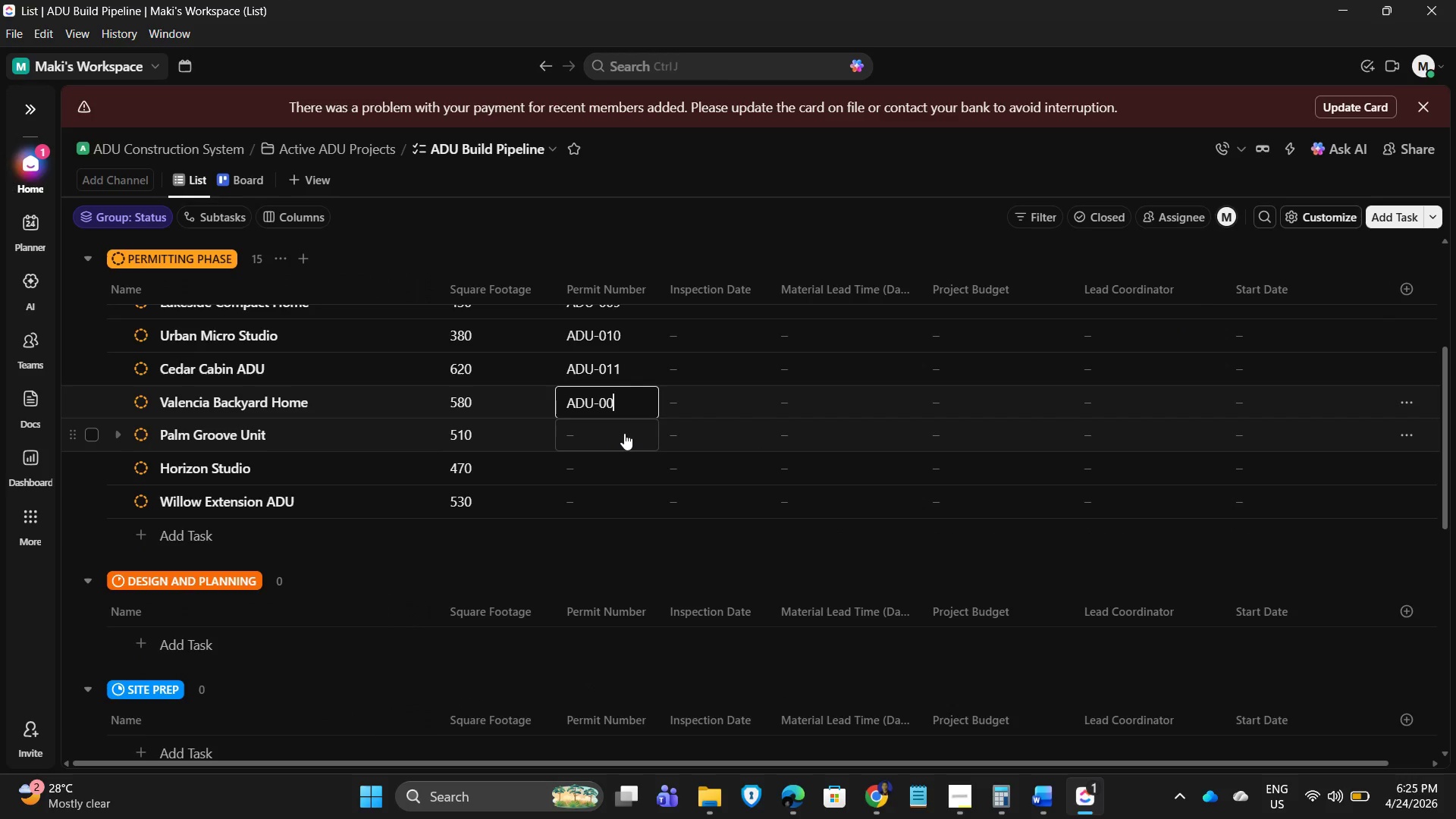 
key(Backspace)
 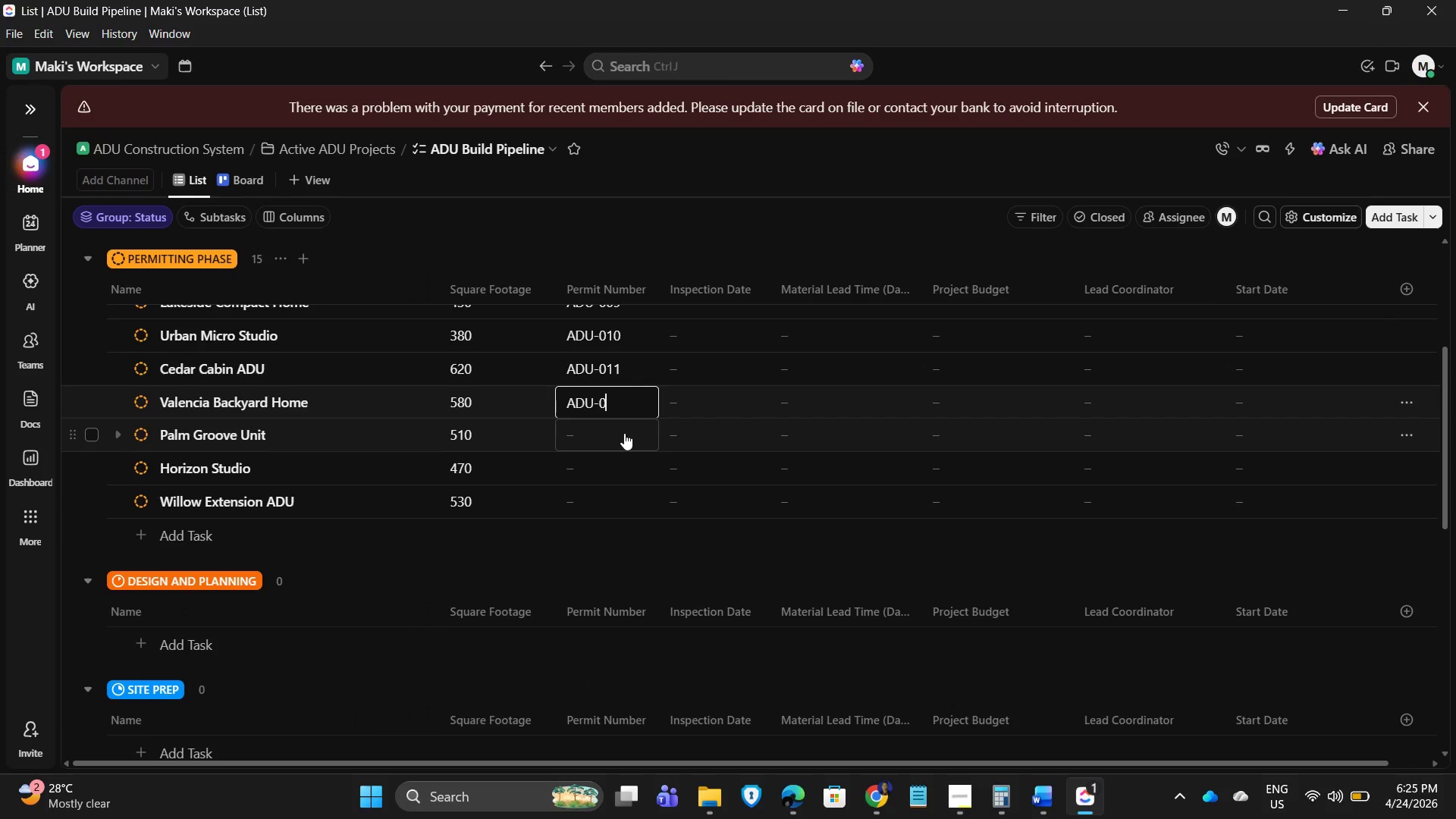 
key(Numpad1)
 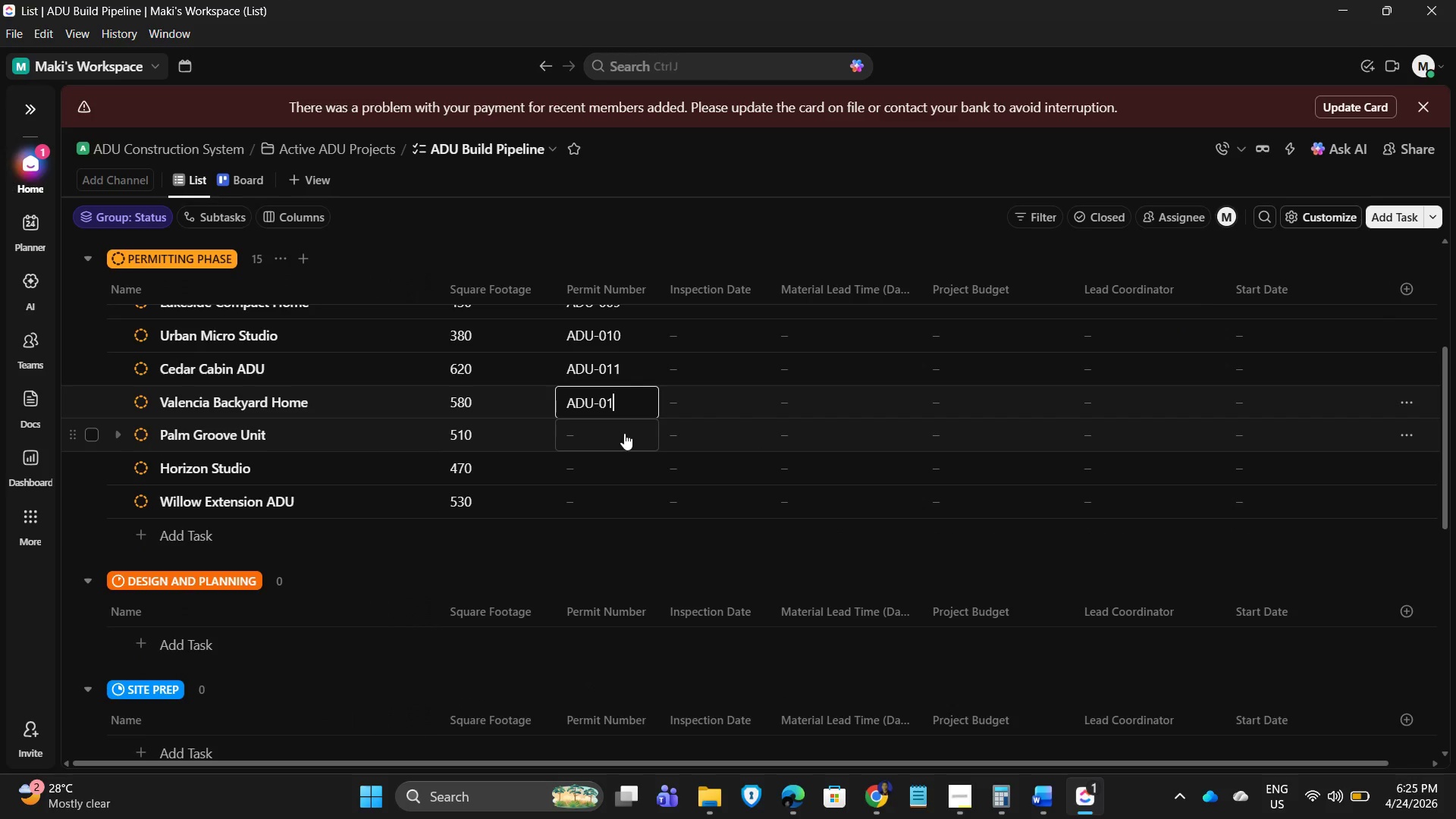 
key(Numpad2)
 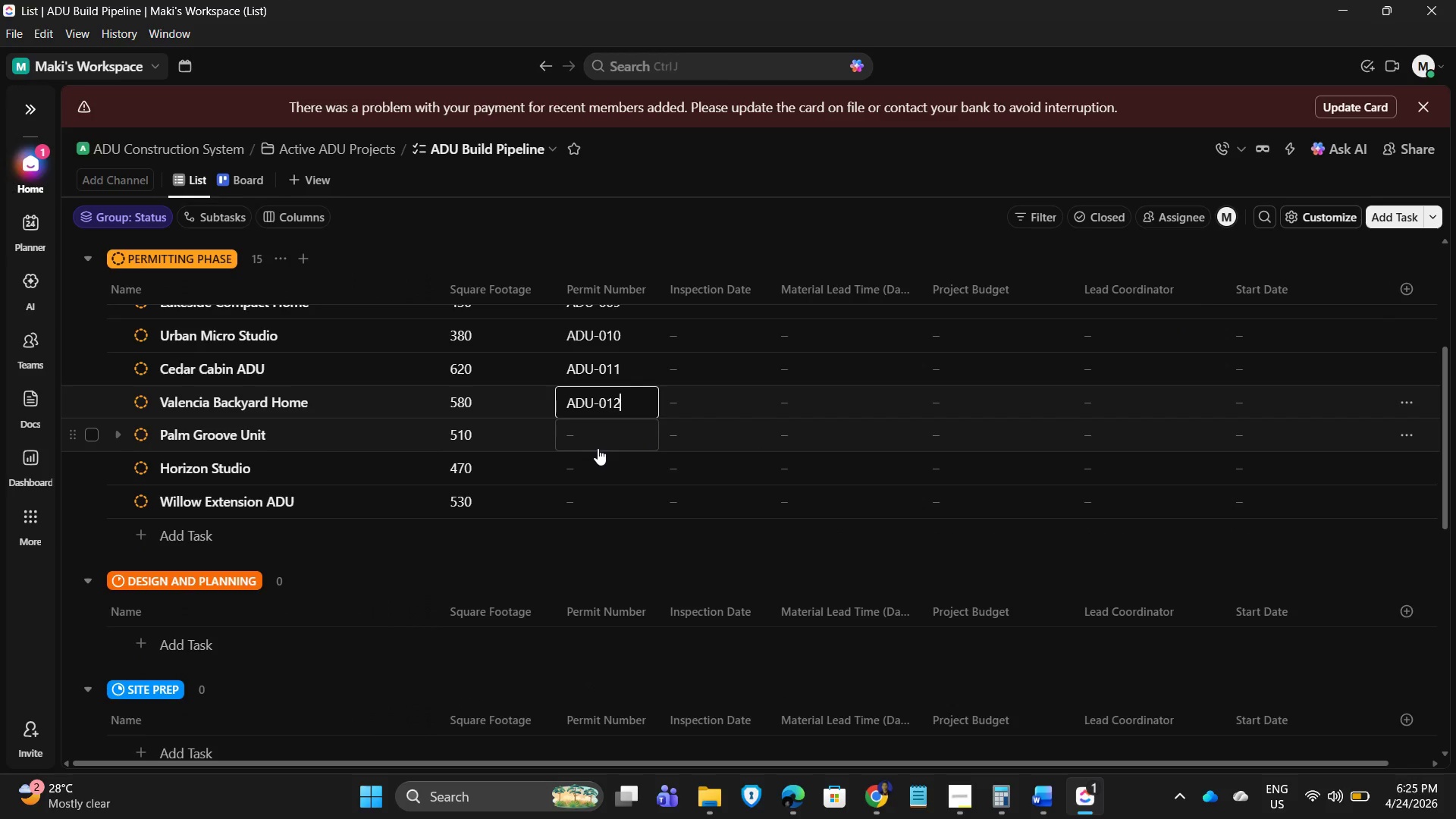 
left_click([598, 448])
 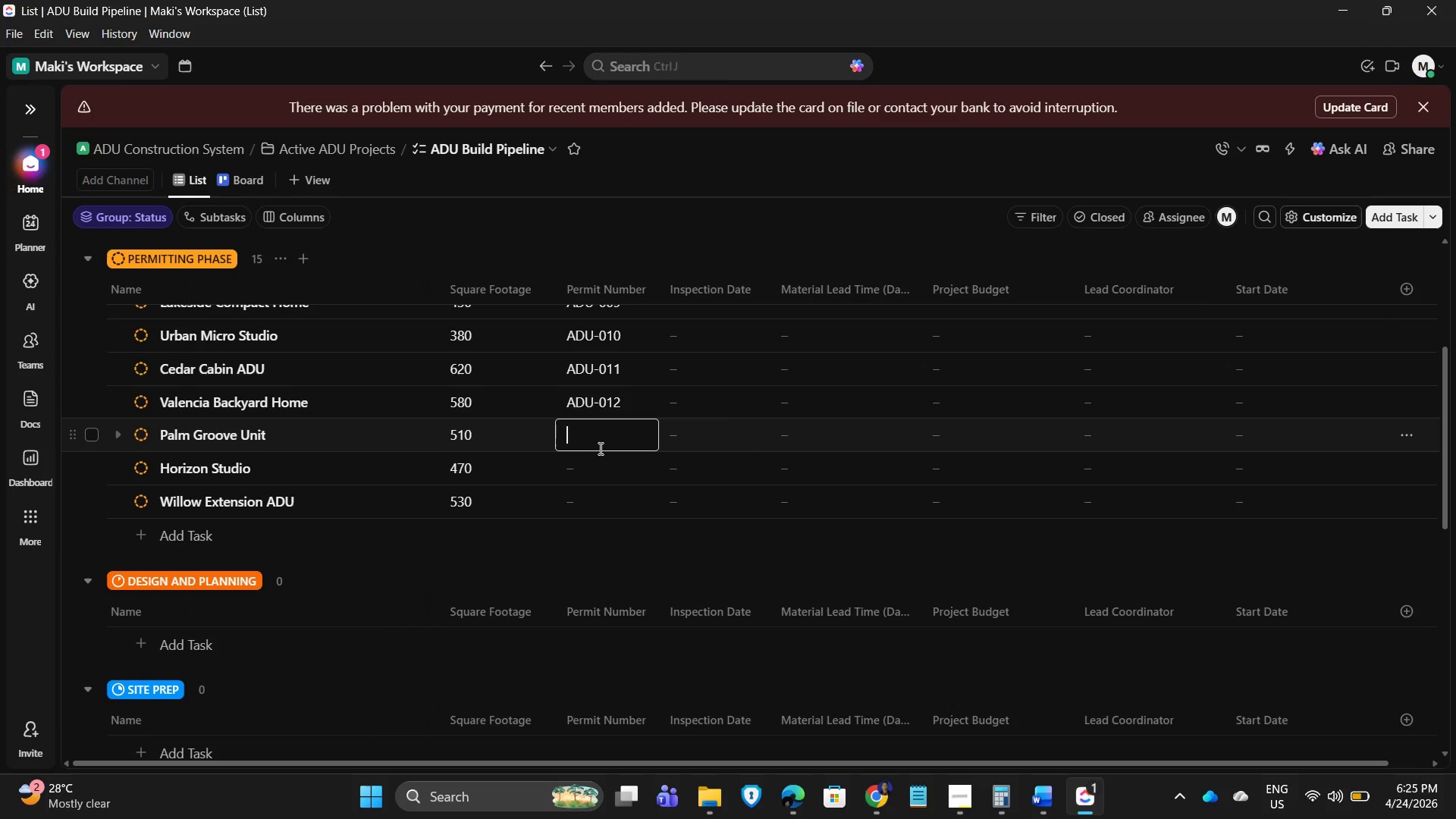 
key(Control+V)
 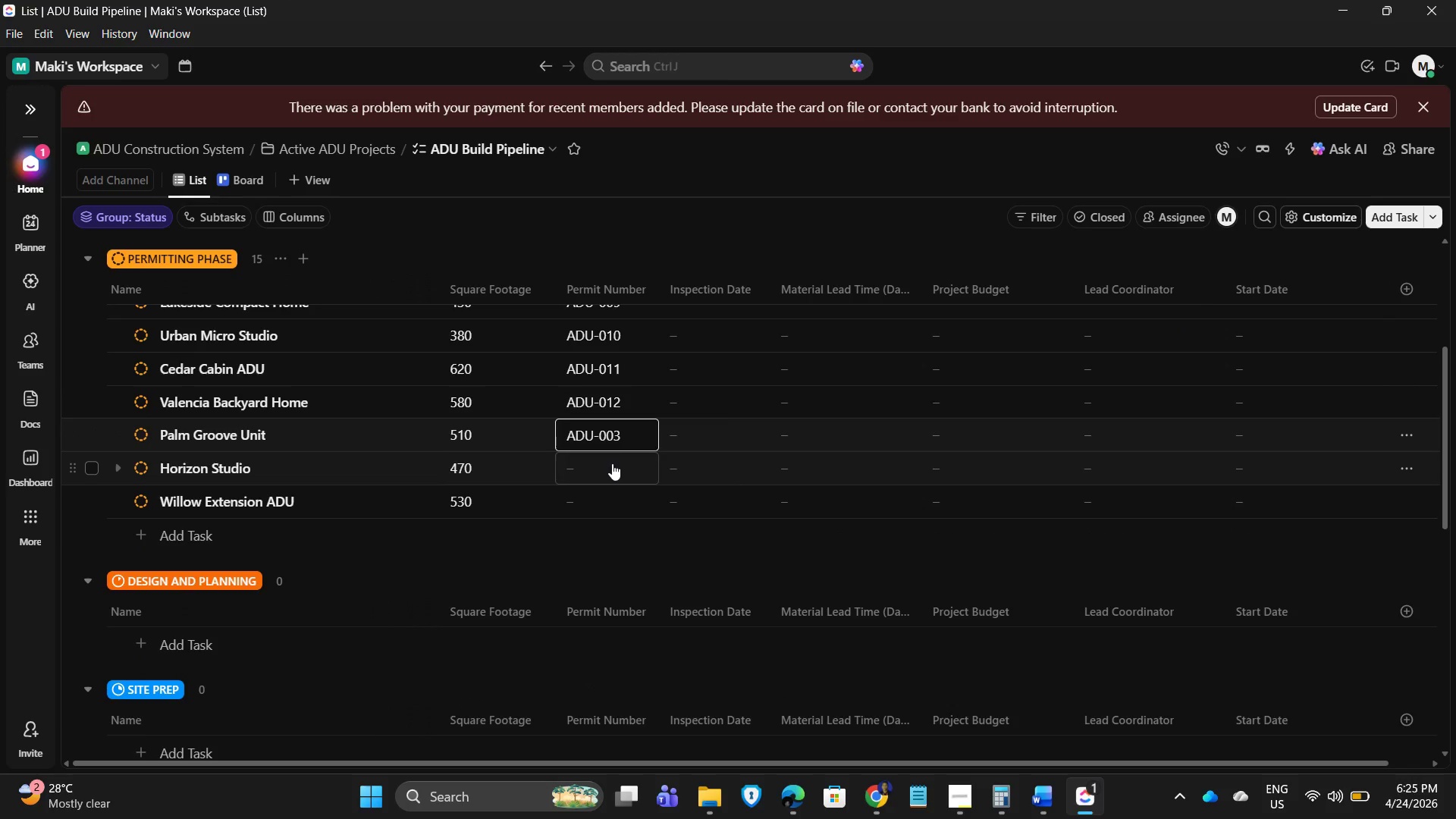 
key(Backspace)
 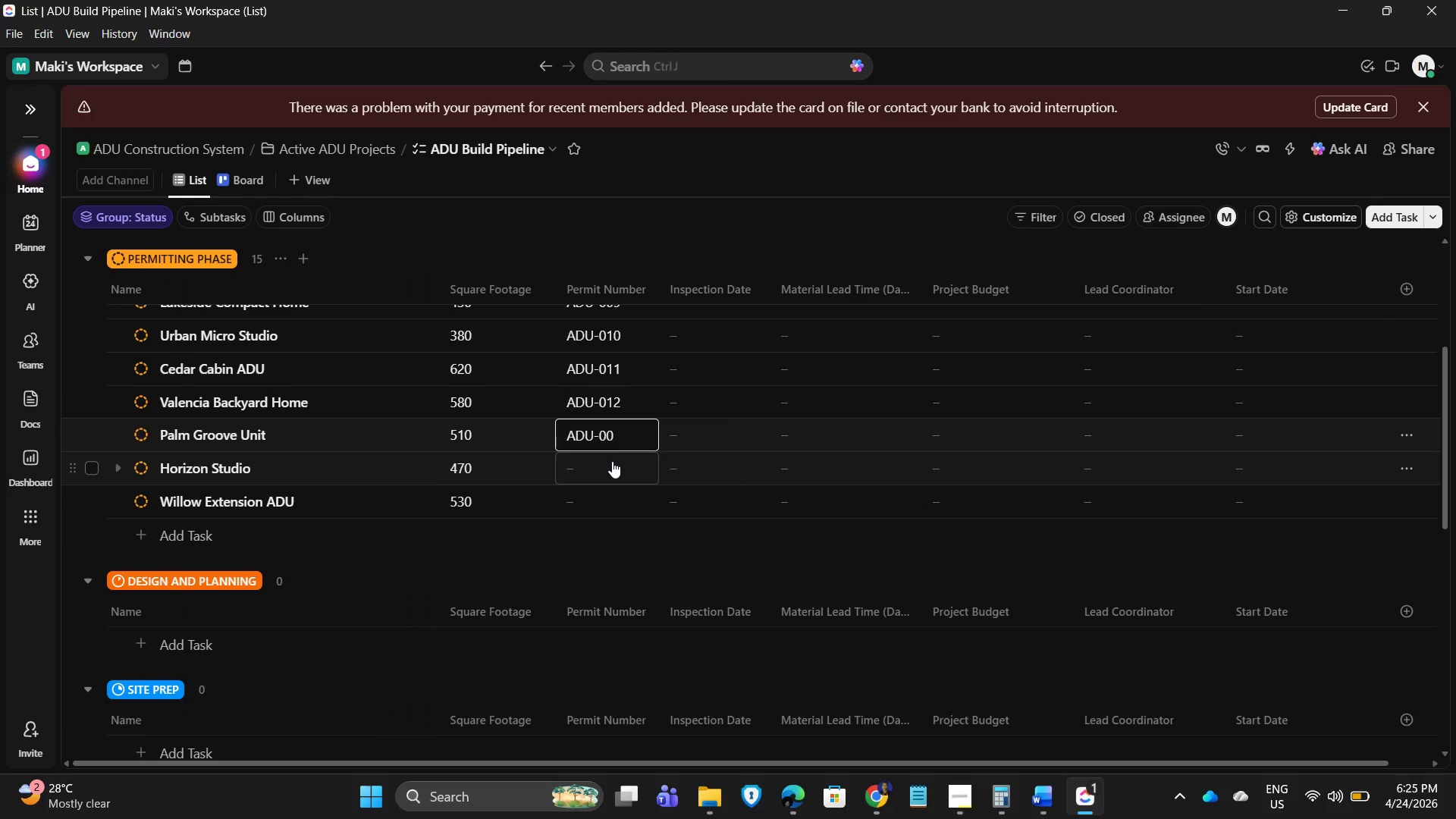 
key(Backspace)
 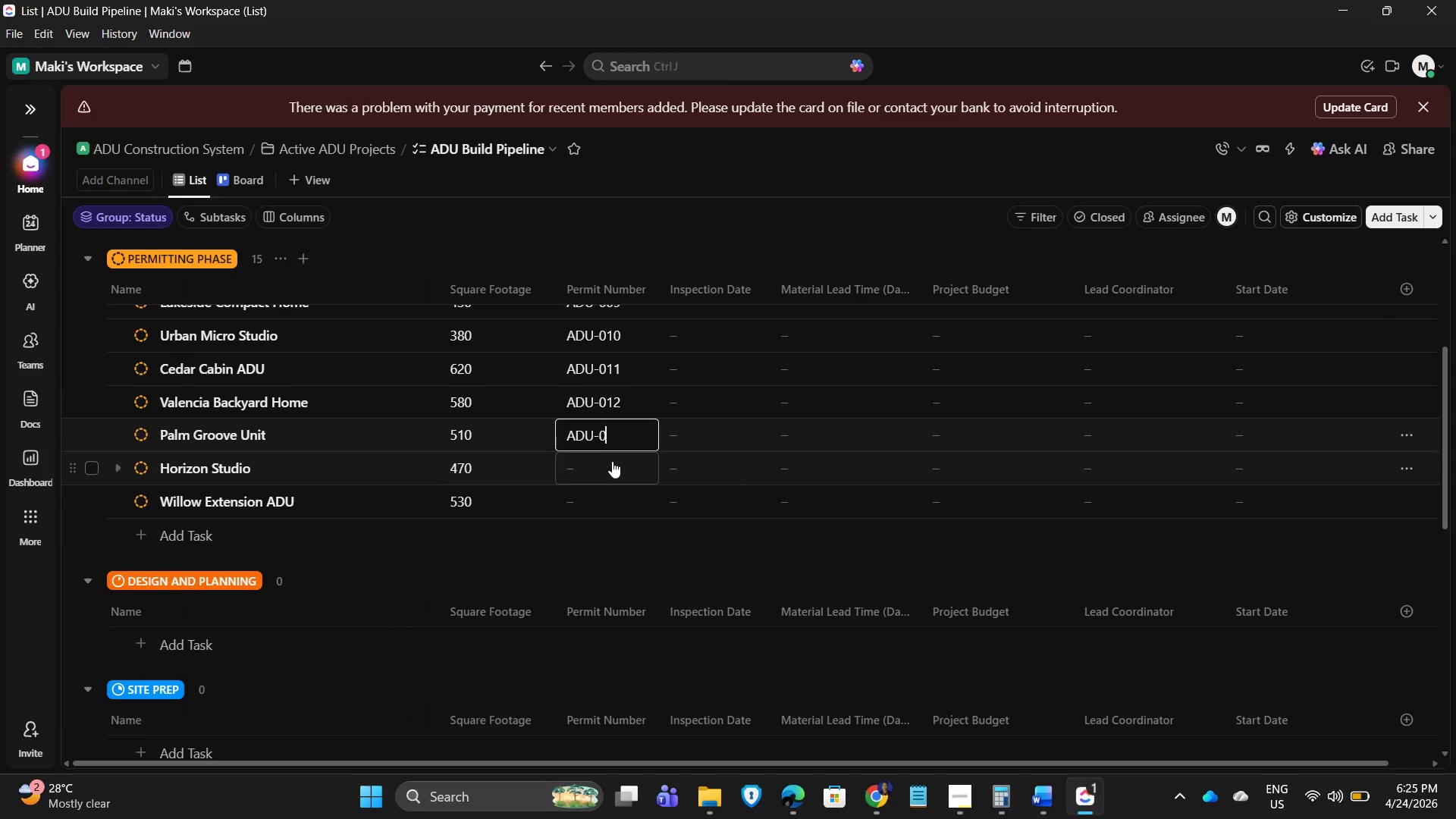 
key(Numpad1)
 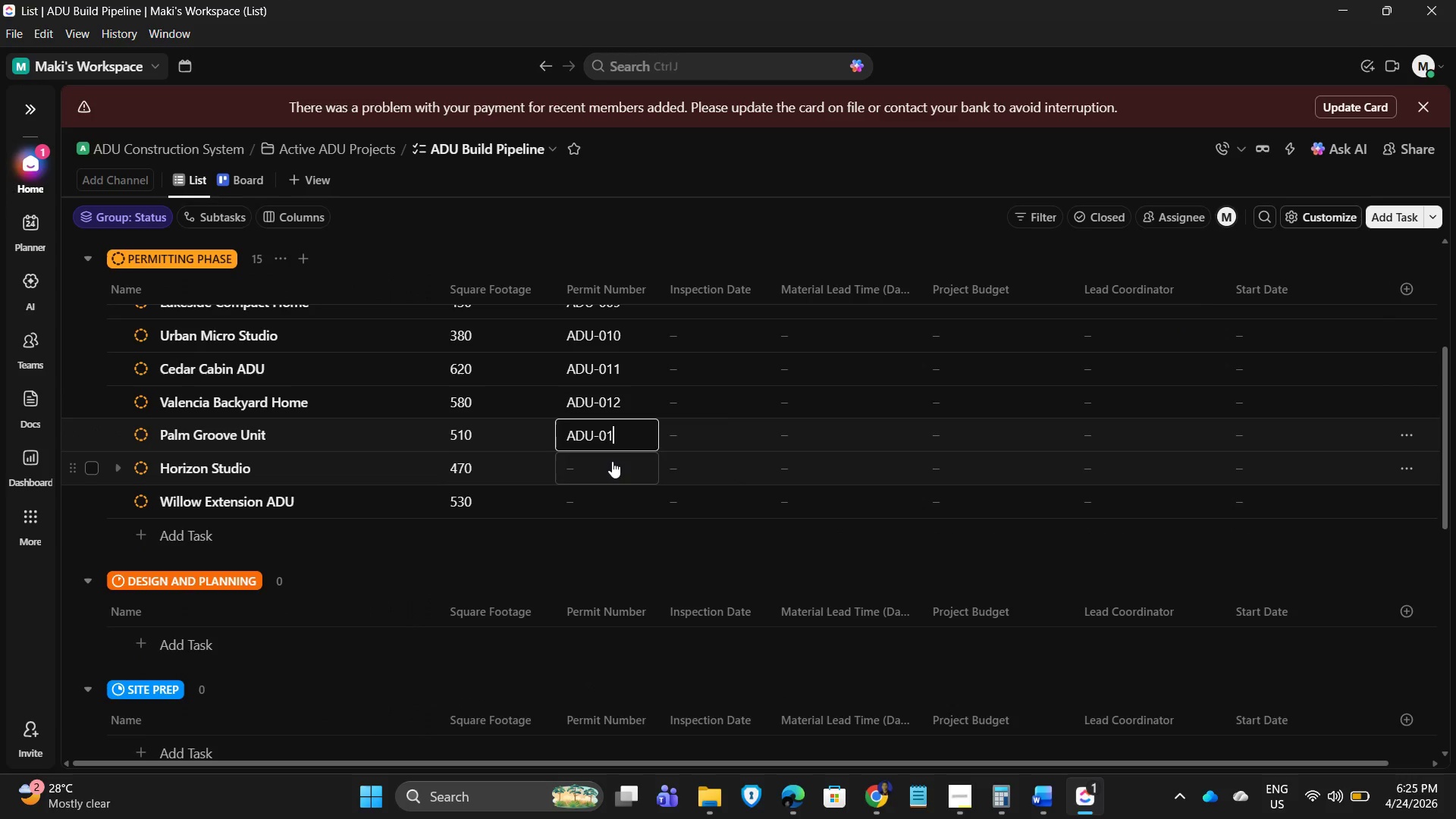 
key(Numpad3)
 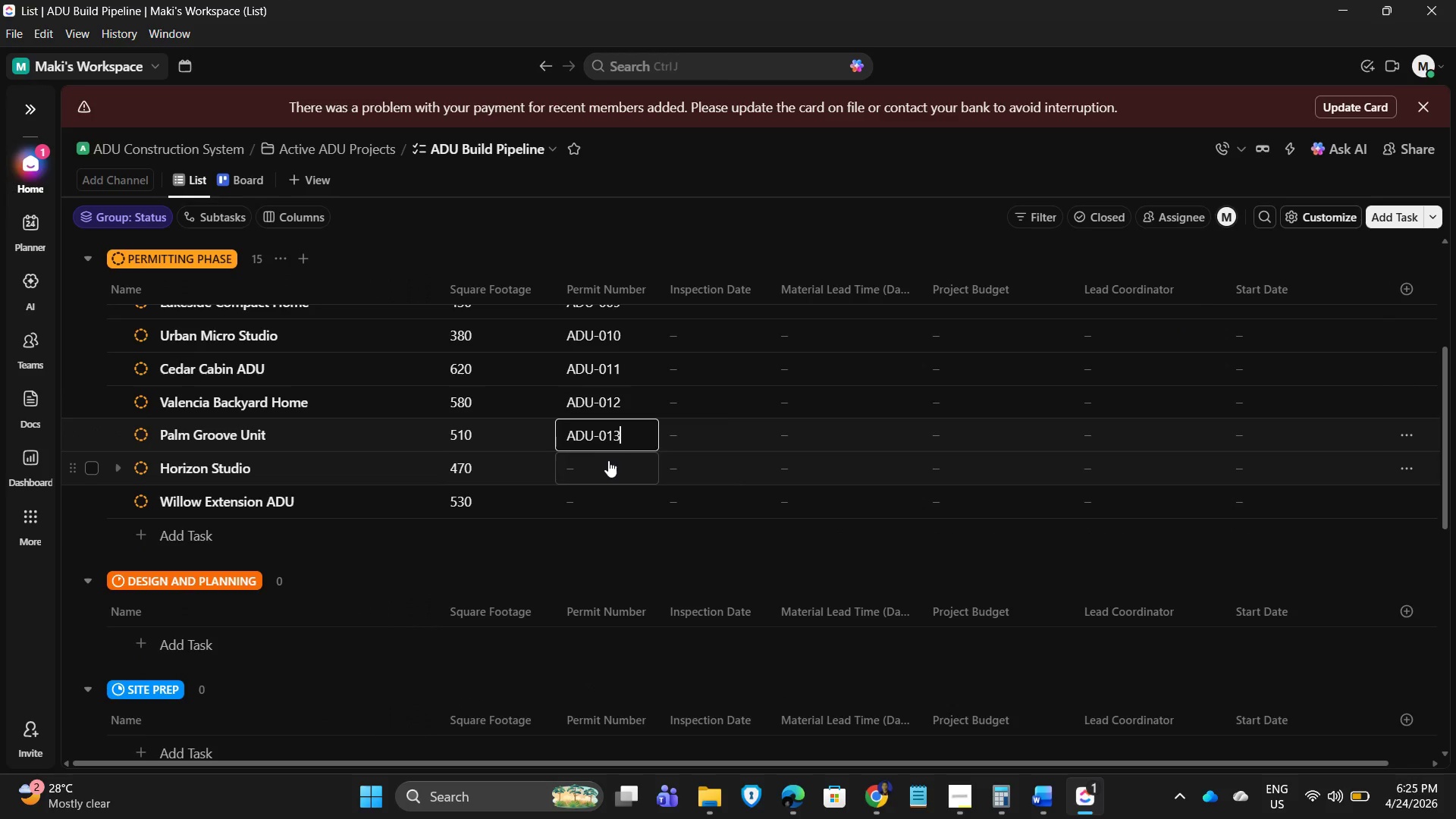 
left_click([608, 460])
 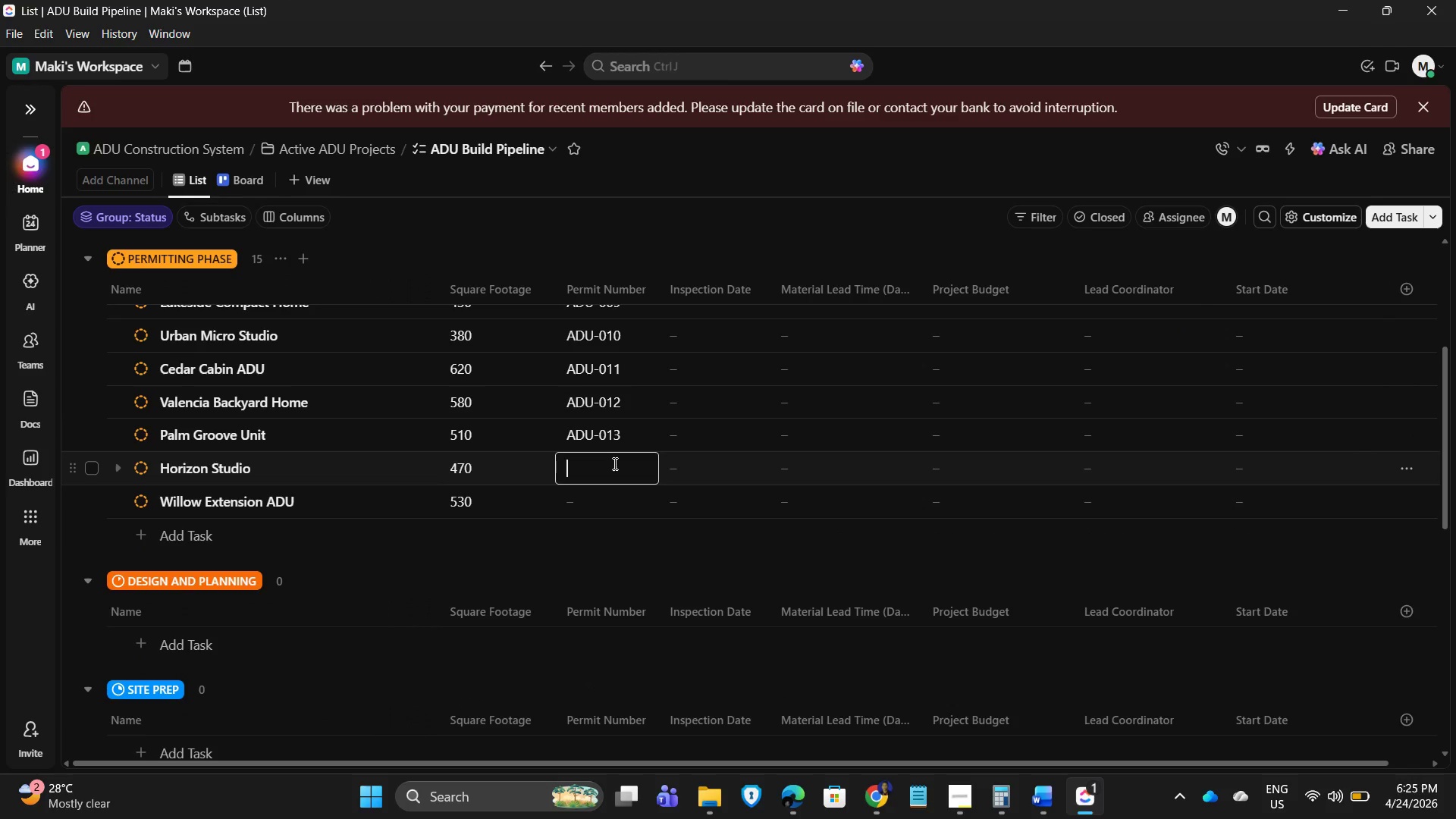 
key(Control+V)
 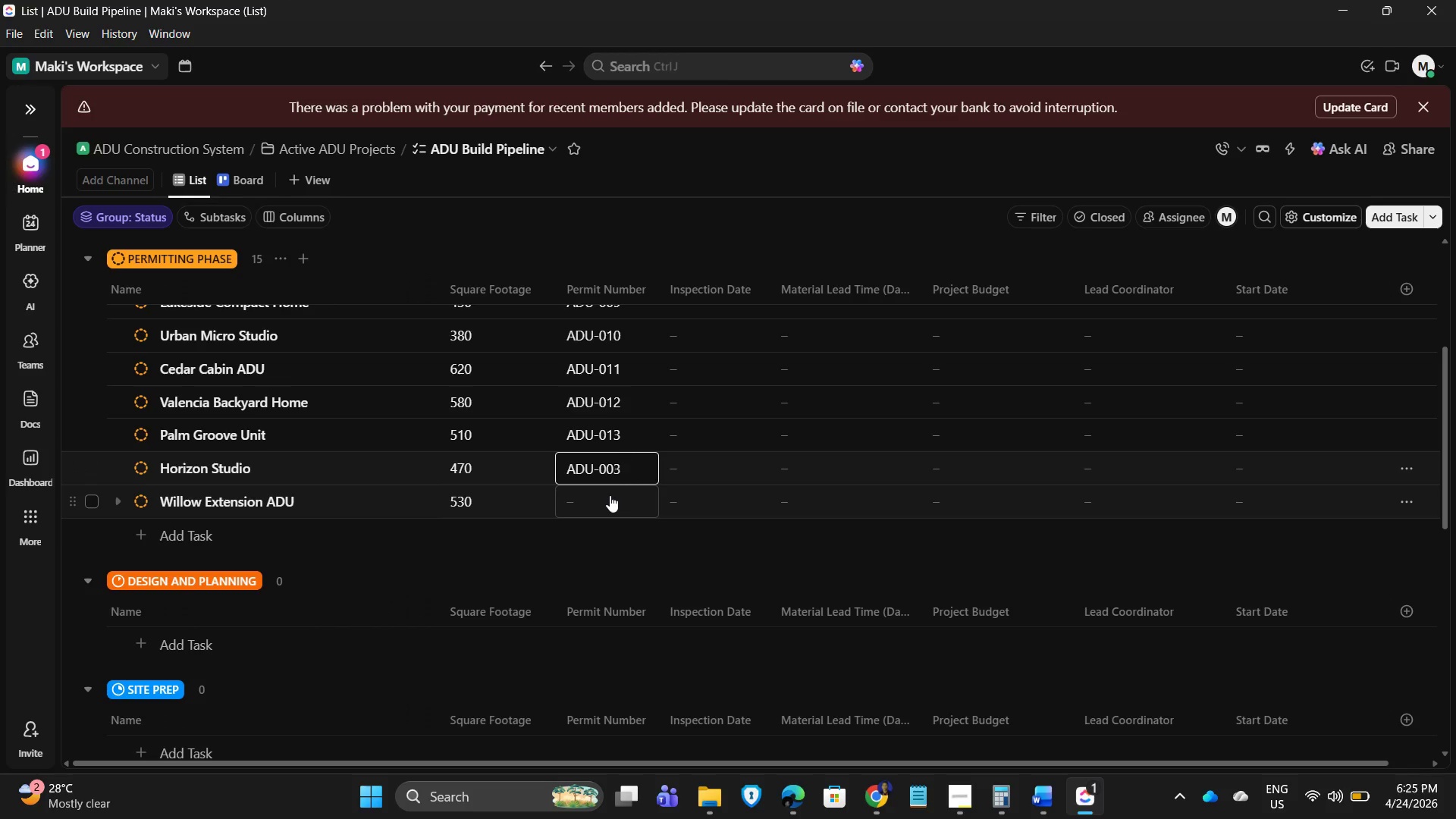 
key(Backslash)
 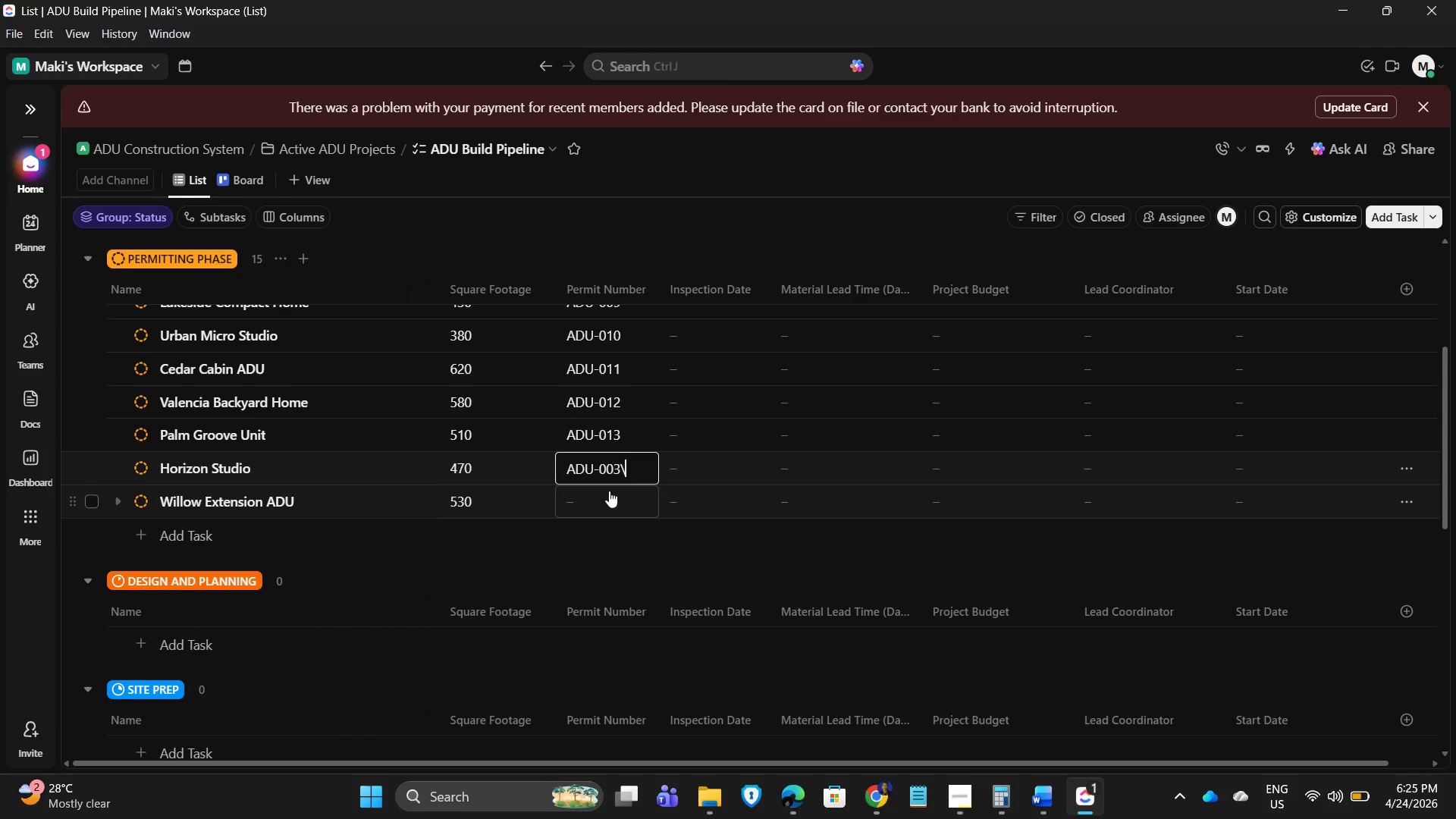 
key(Backspace)
 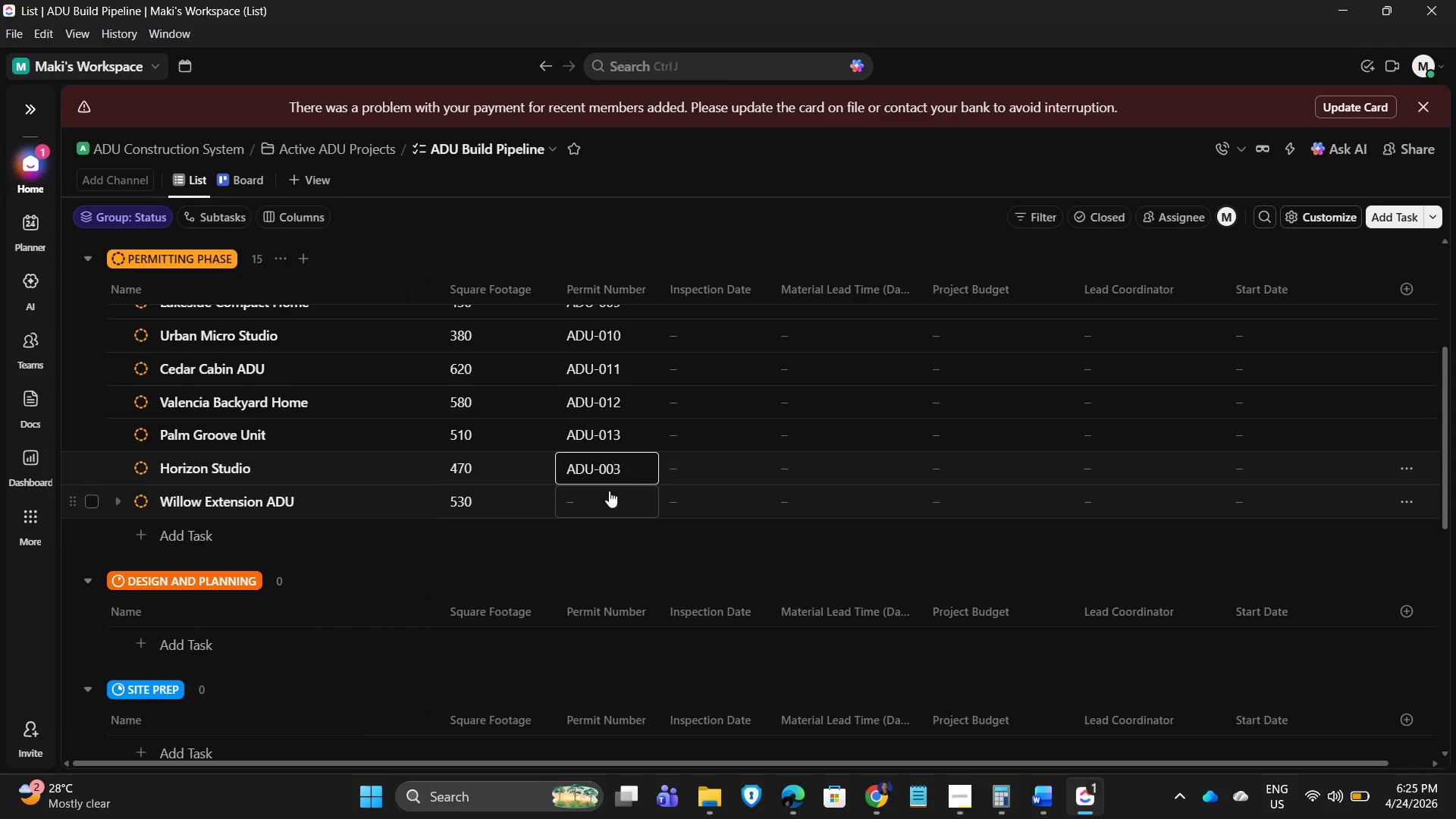 
key(Backspace)
 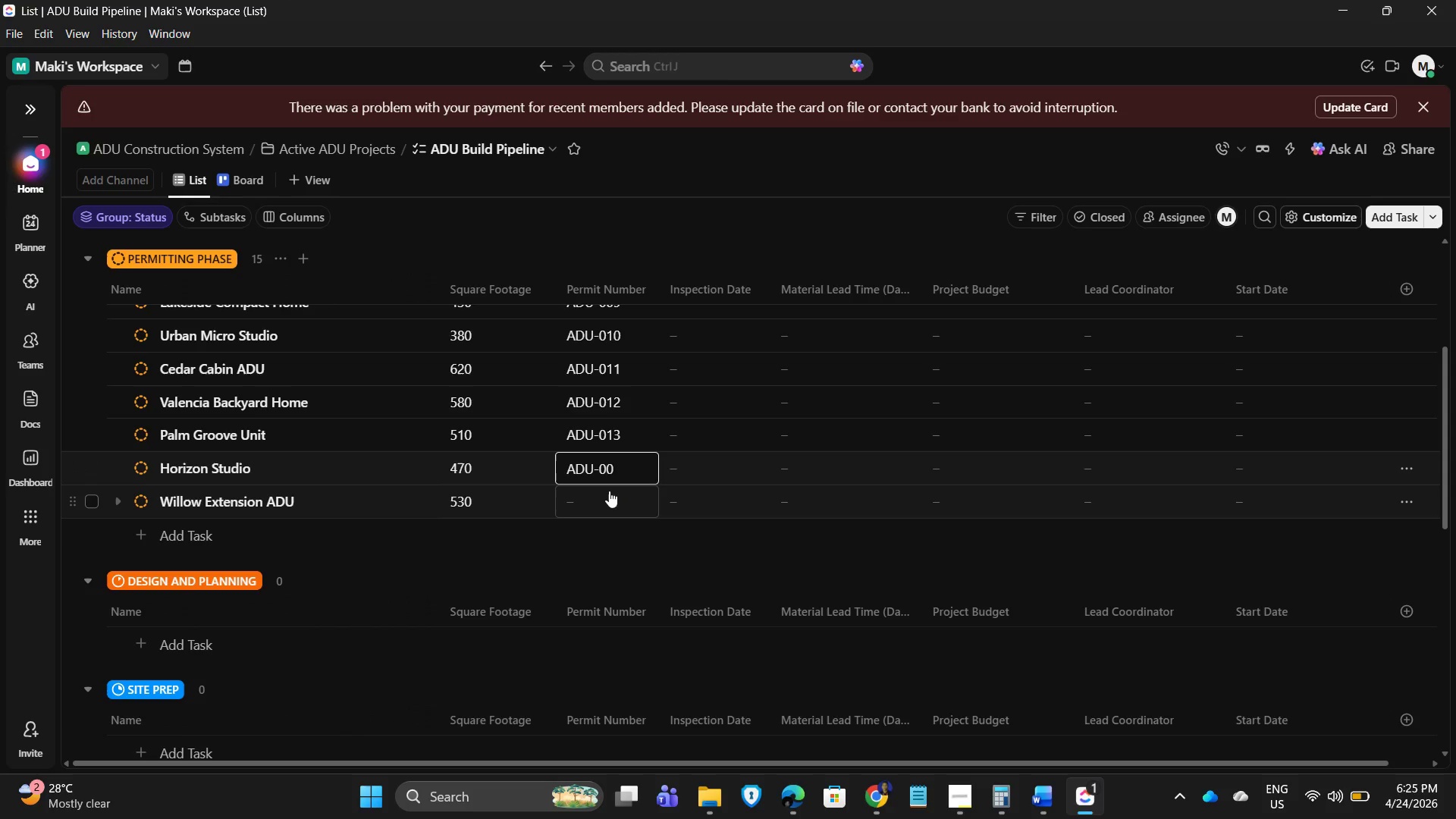 
key(Backspace)
 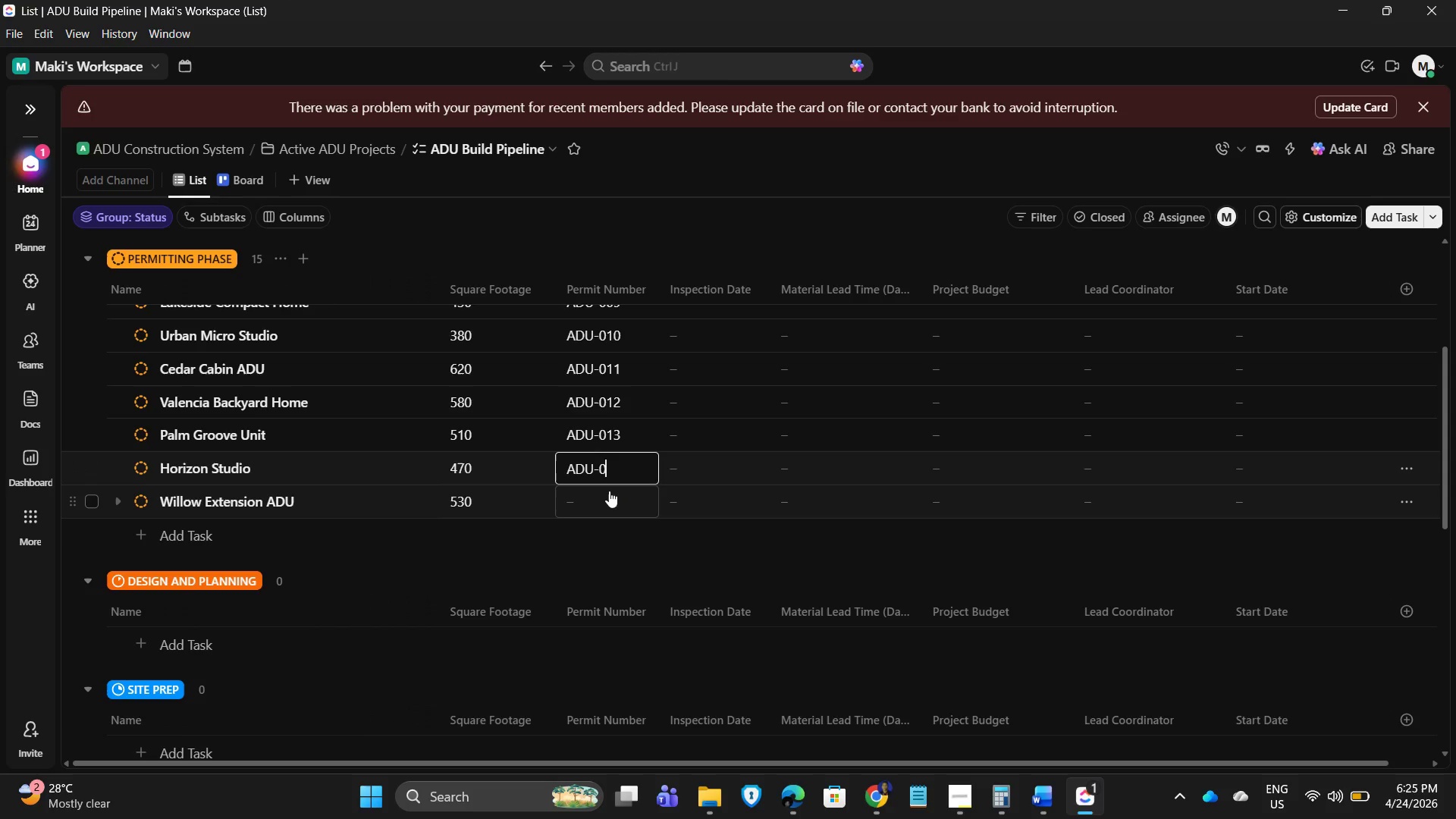 
key(Numpad1)
 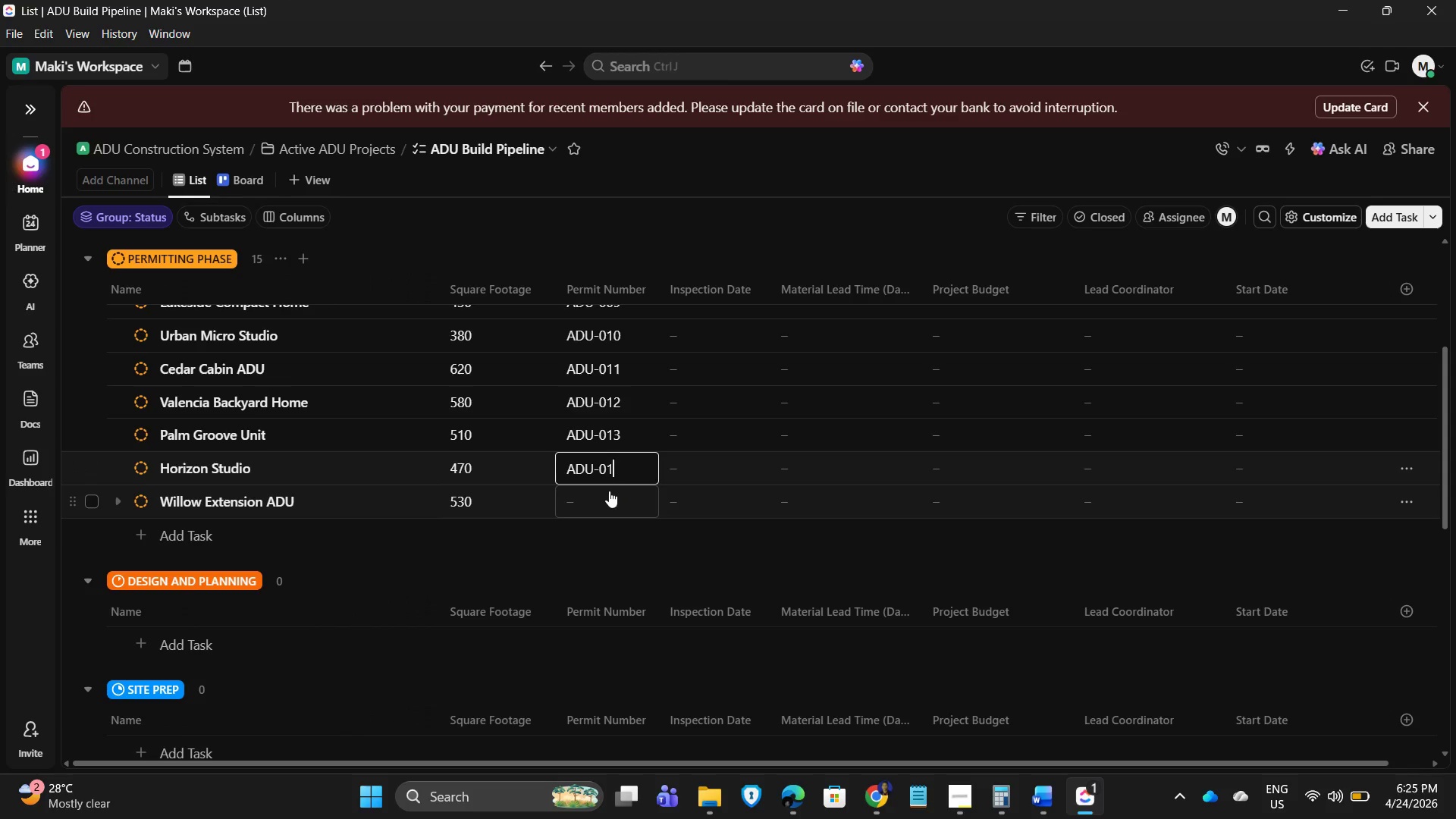 
key(Numpad4)
 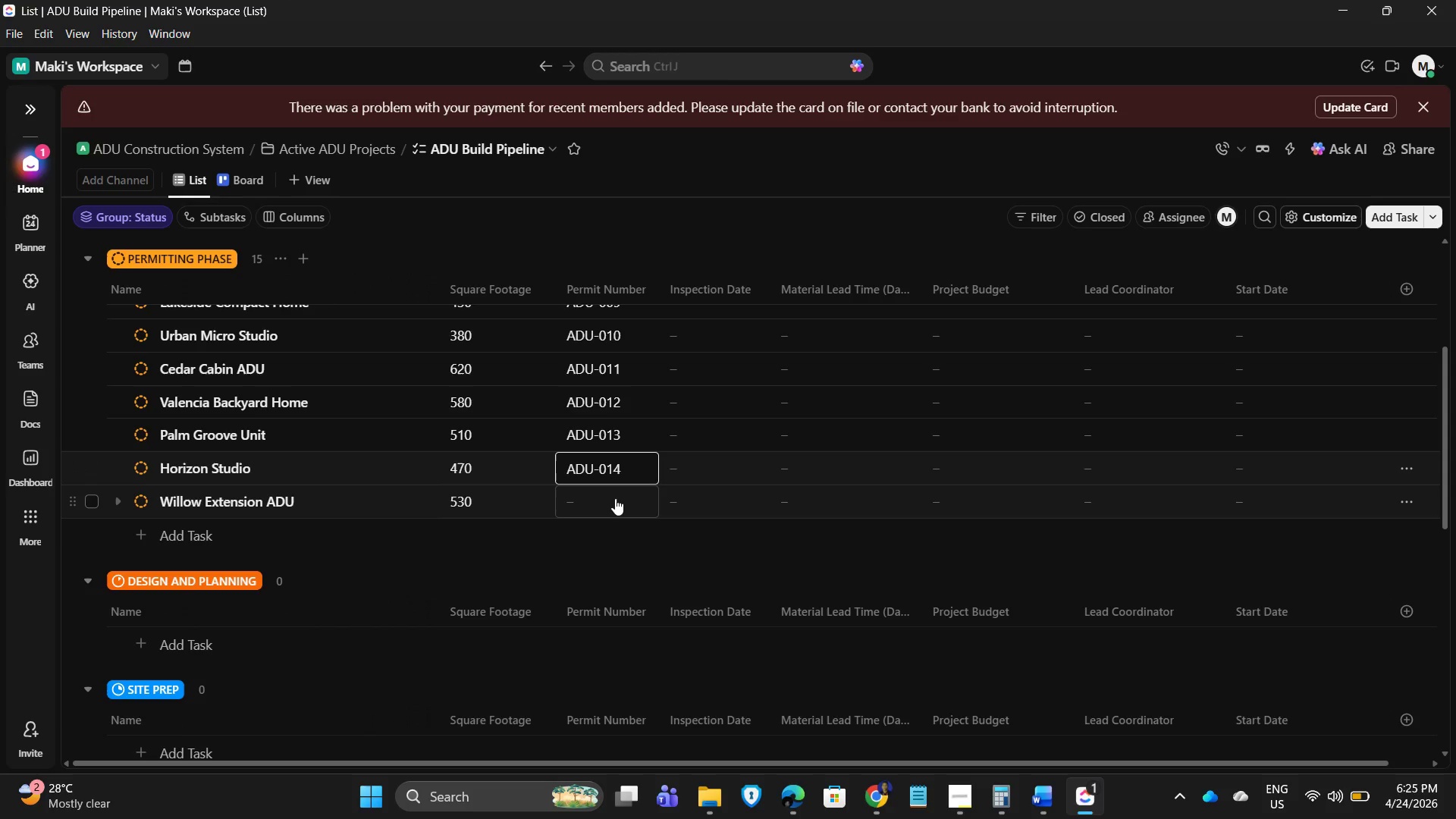 
left_click([615, 498])
 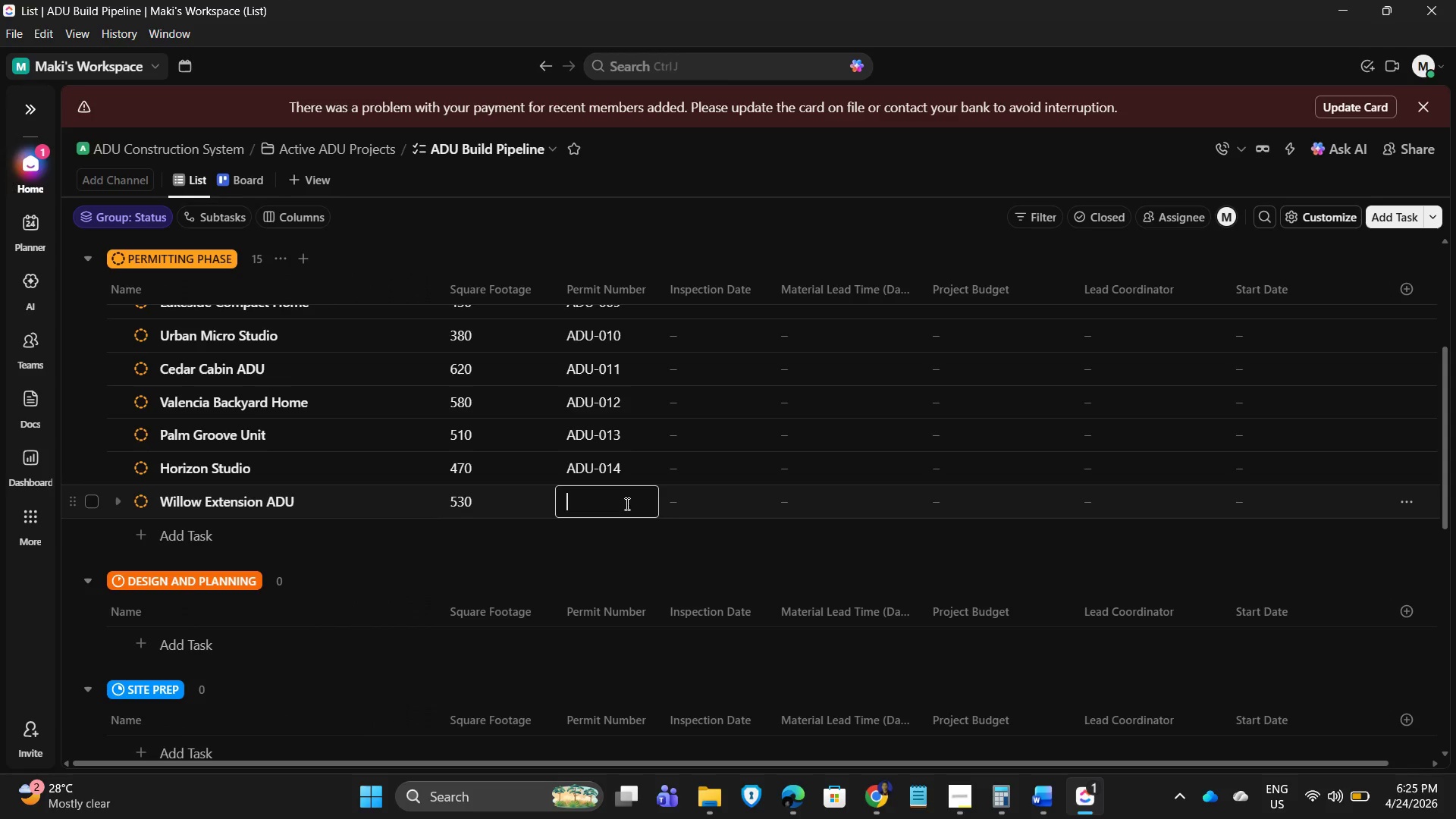 
key(Control+V)
 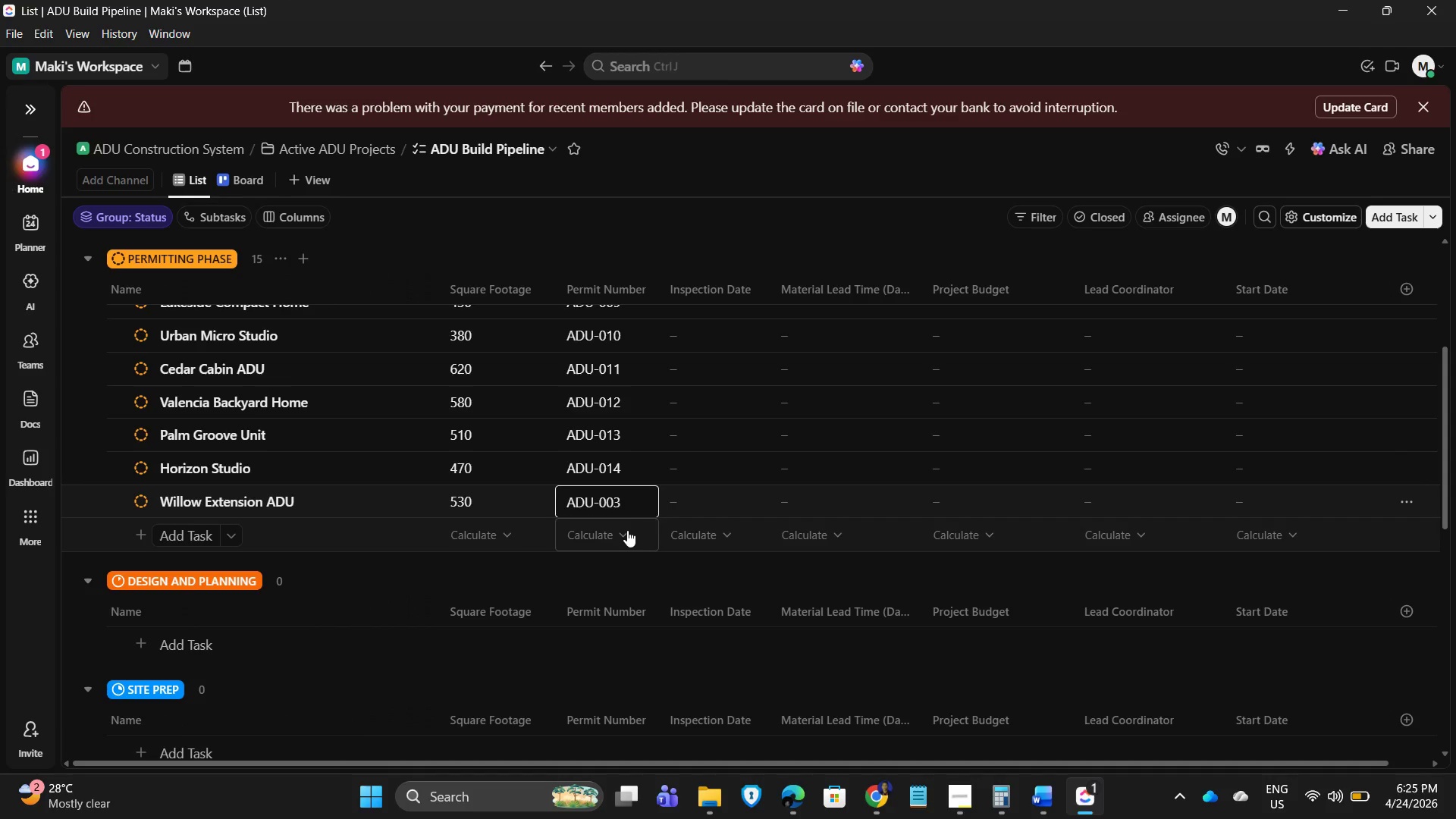 
key(Backspace)
 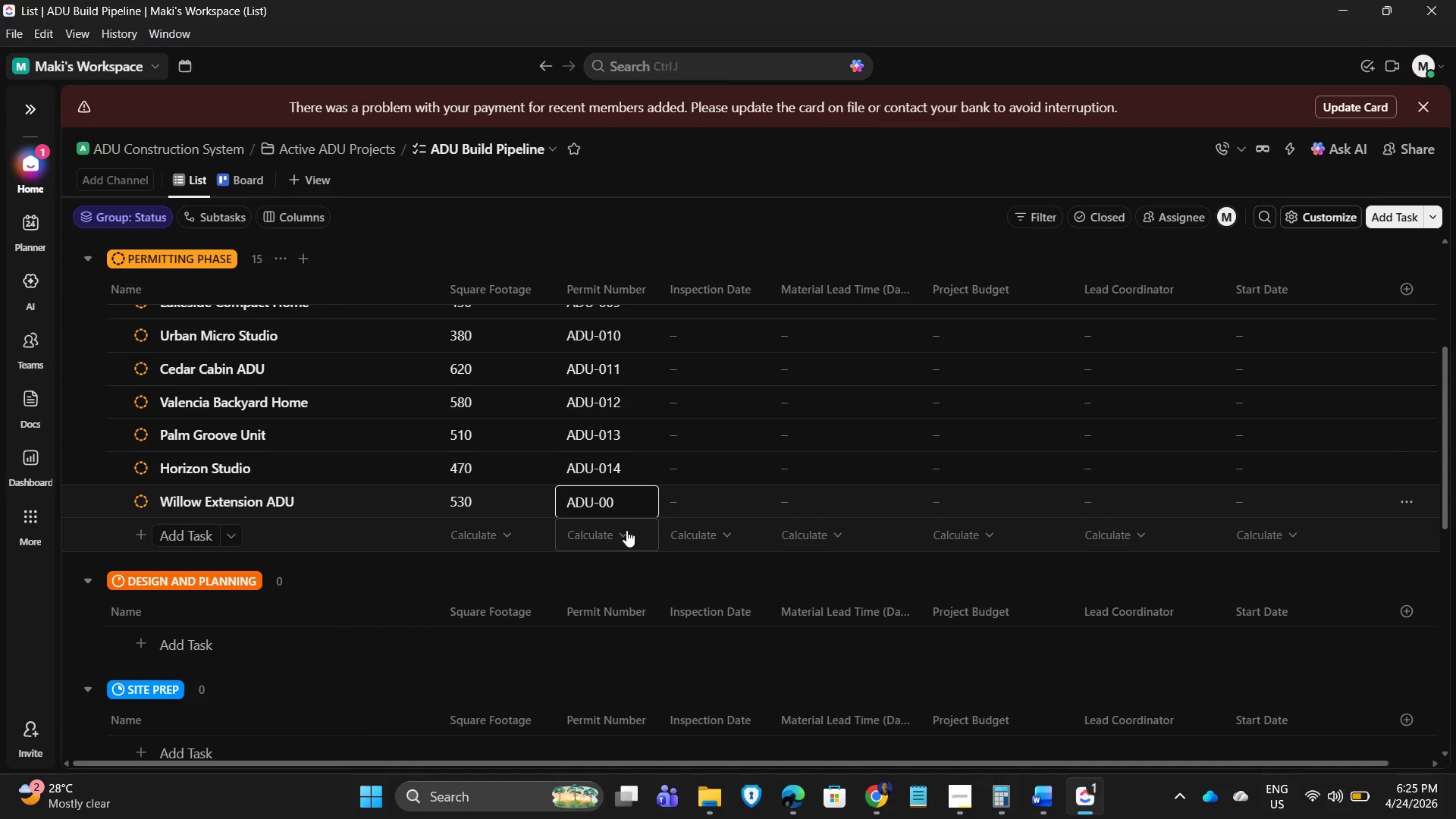 
key(Backspace)
 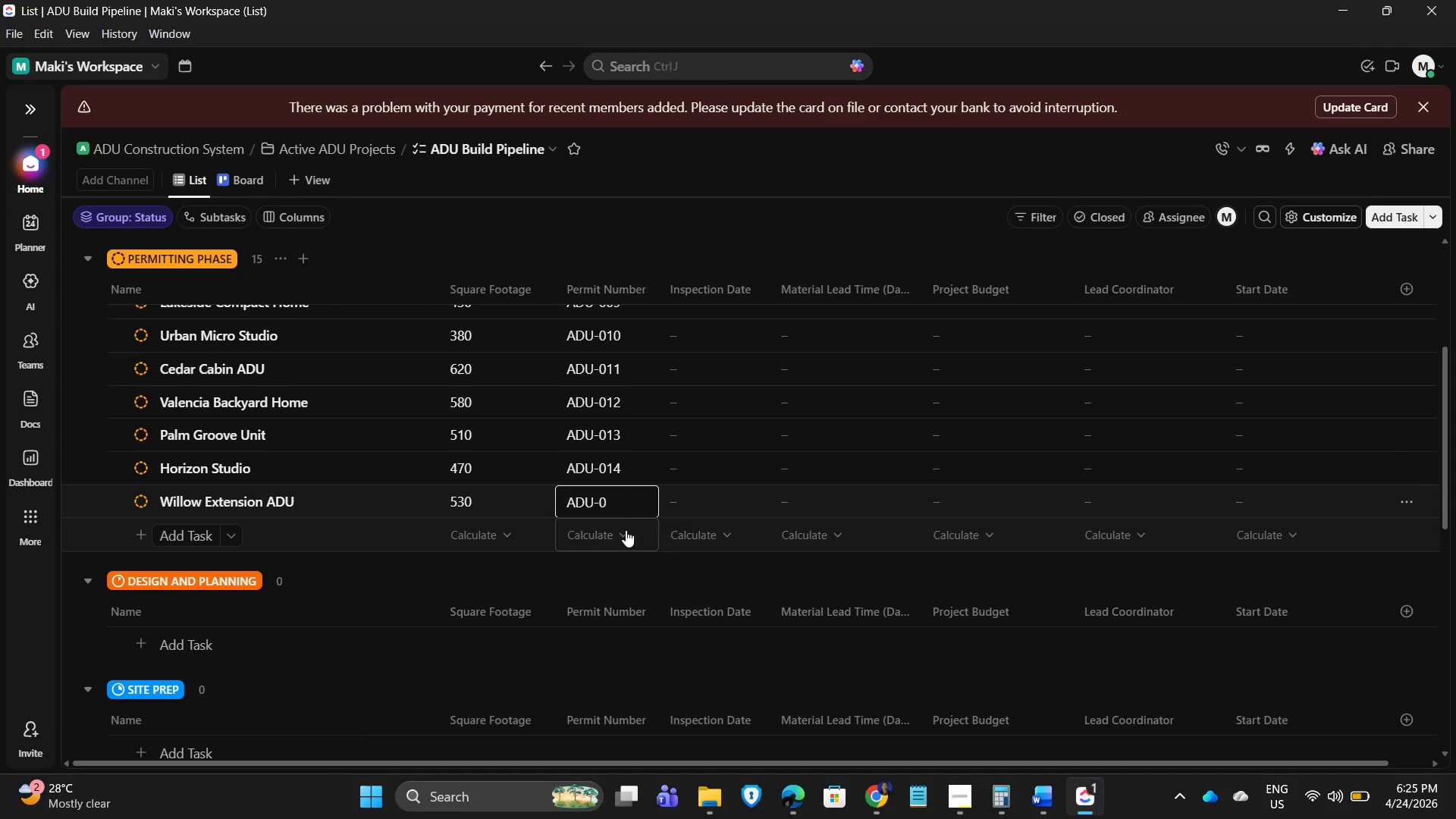 
key(Numpad1)
 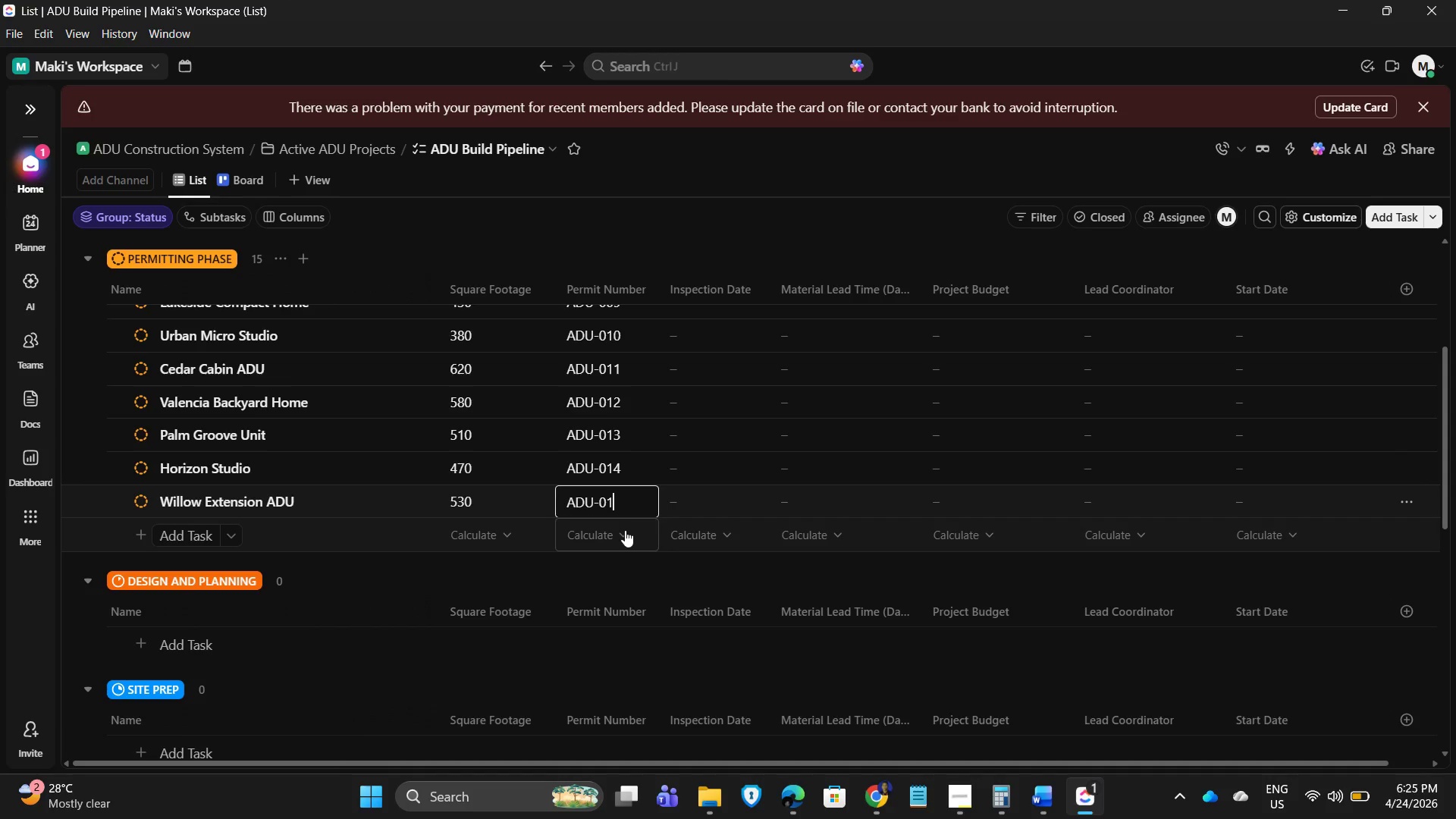 
key(Numpad5)
 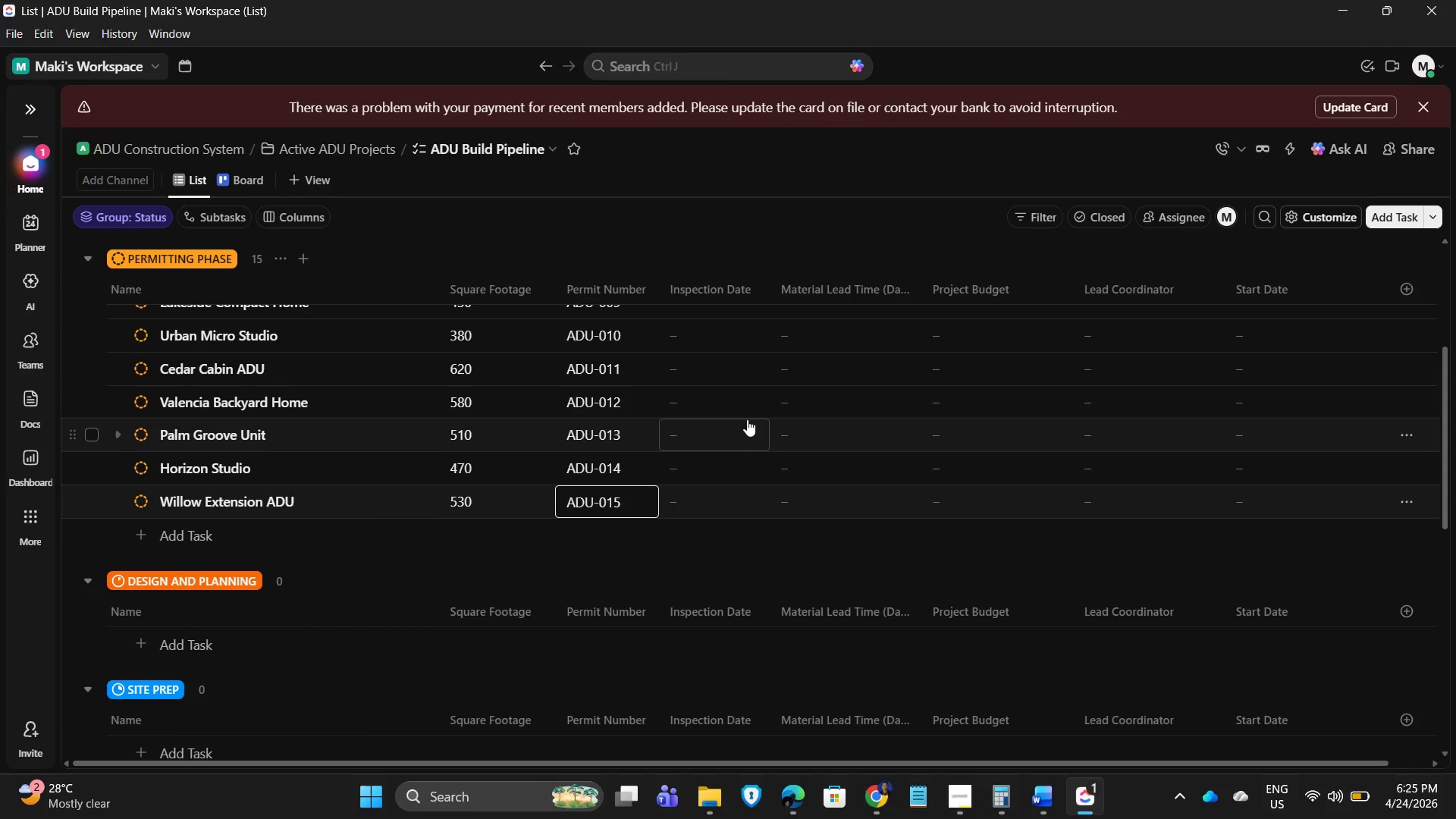 
scroll: coordinate [747, 419], scroll_direction: up, amount: 1.0
 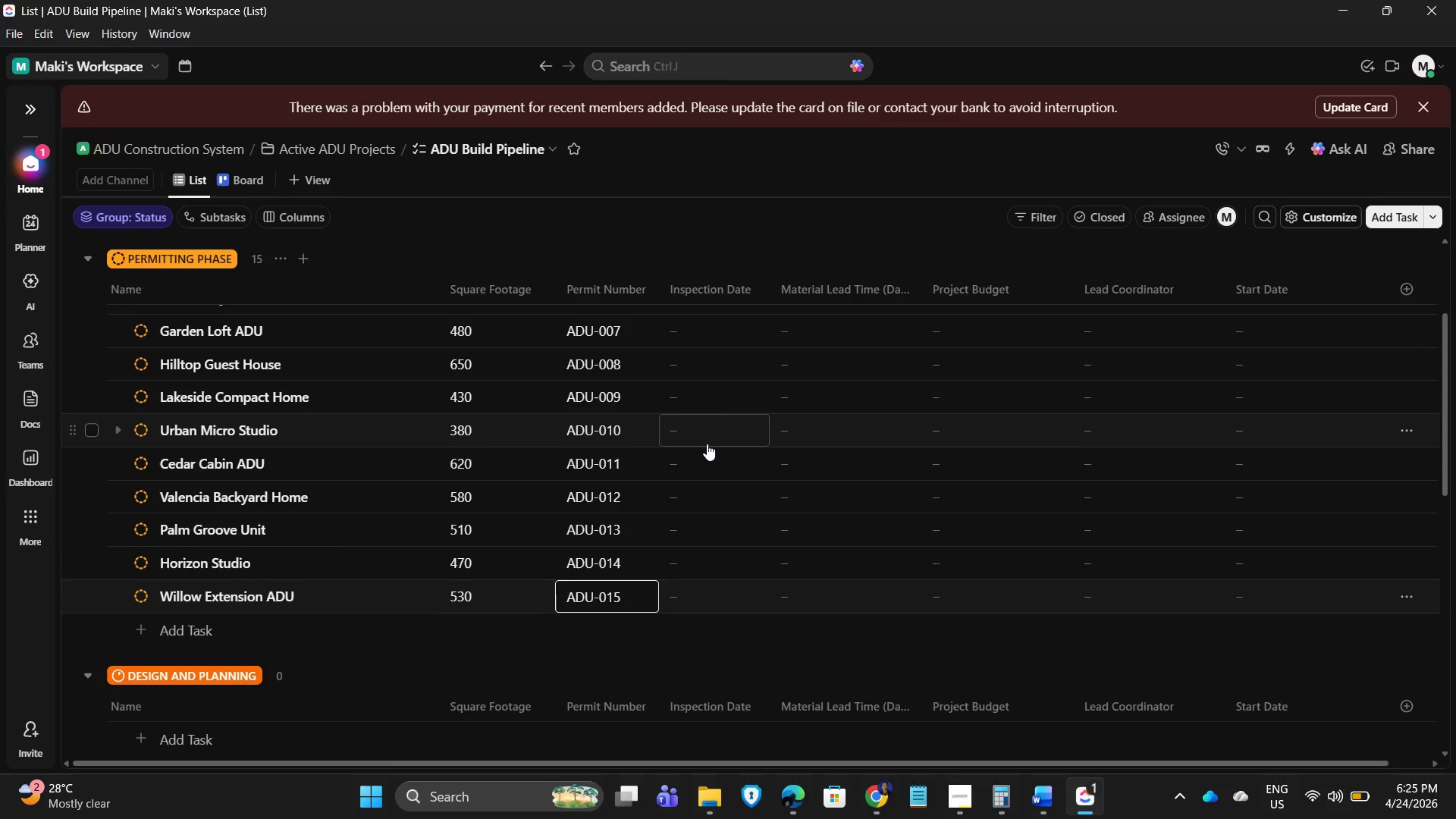 
key(Enter)
 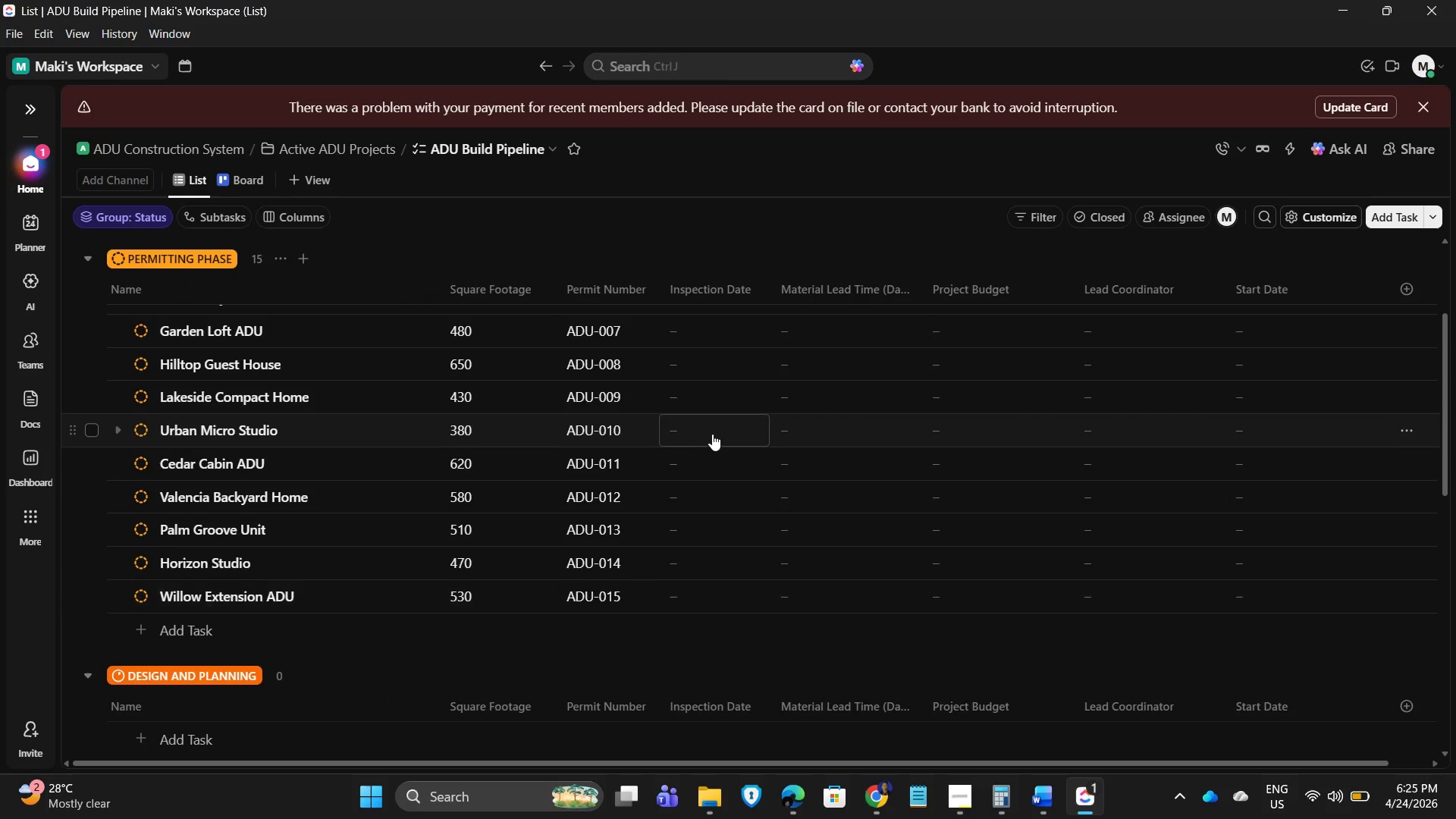 
scroll: coordinate [717, 434], scroll_direction: up, amount: 7.0
 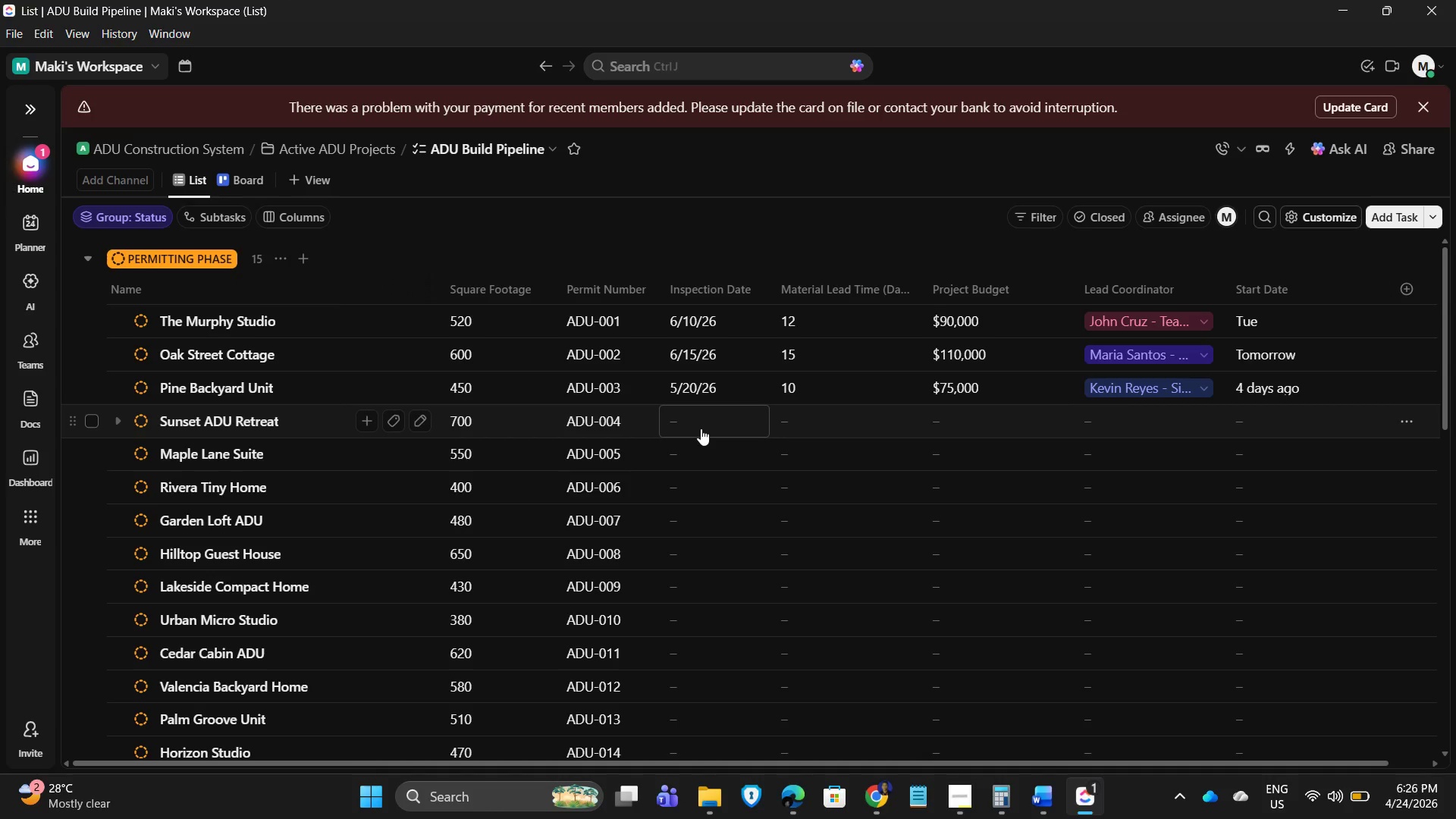 
left_click_drag(start_coordinate=[835, 349], to_coordinate=[842, 347])
 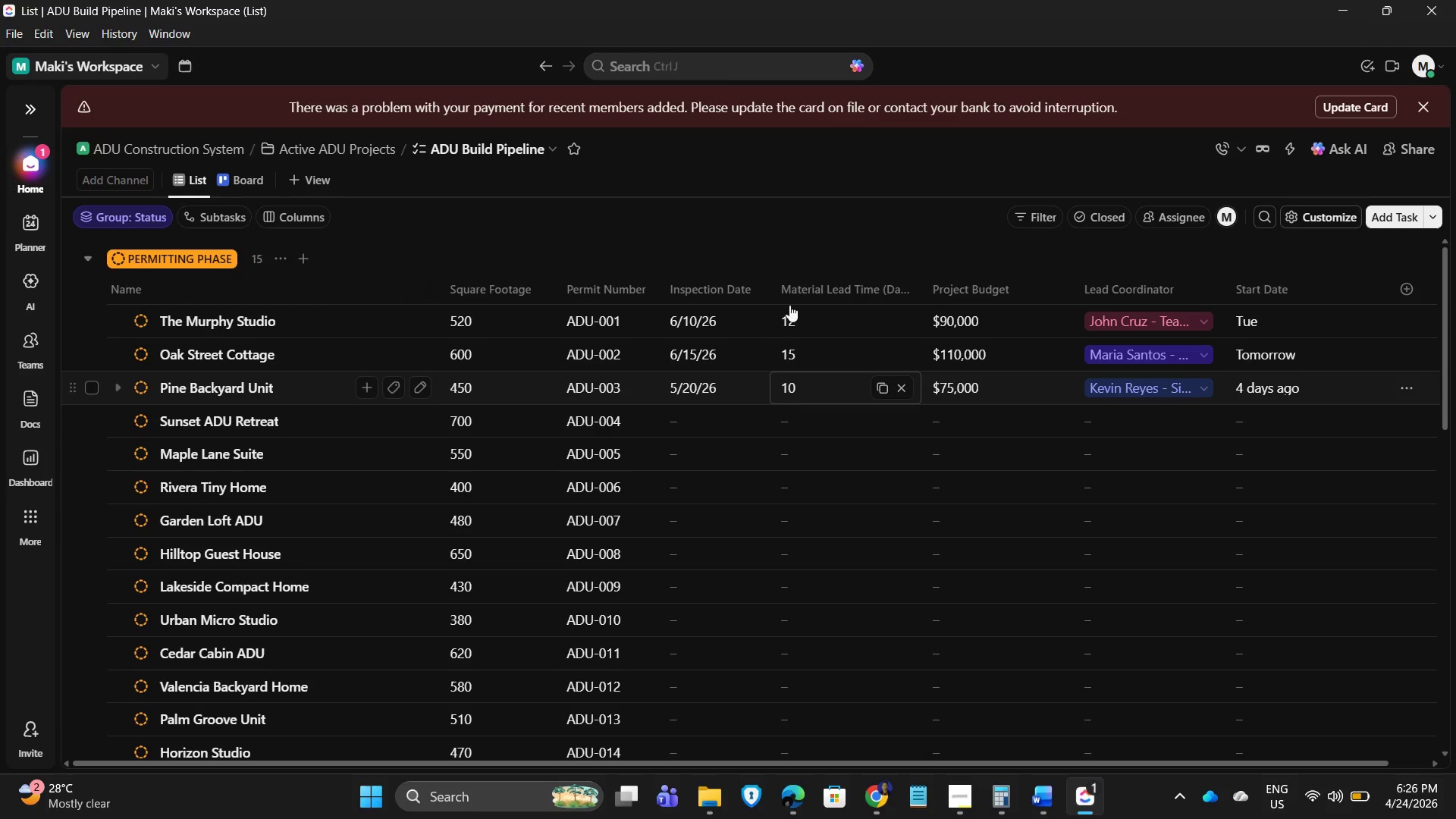 
mouse_move([790, 330])
 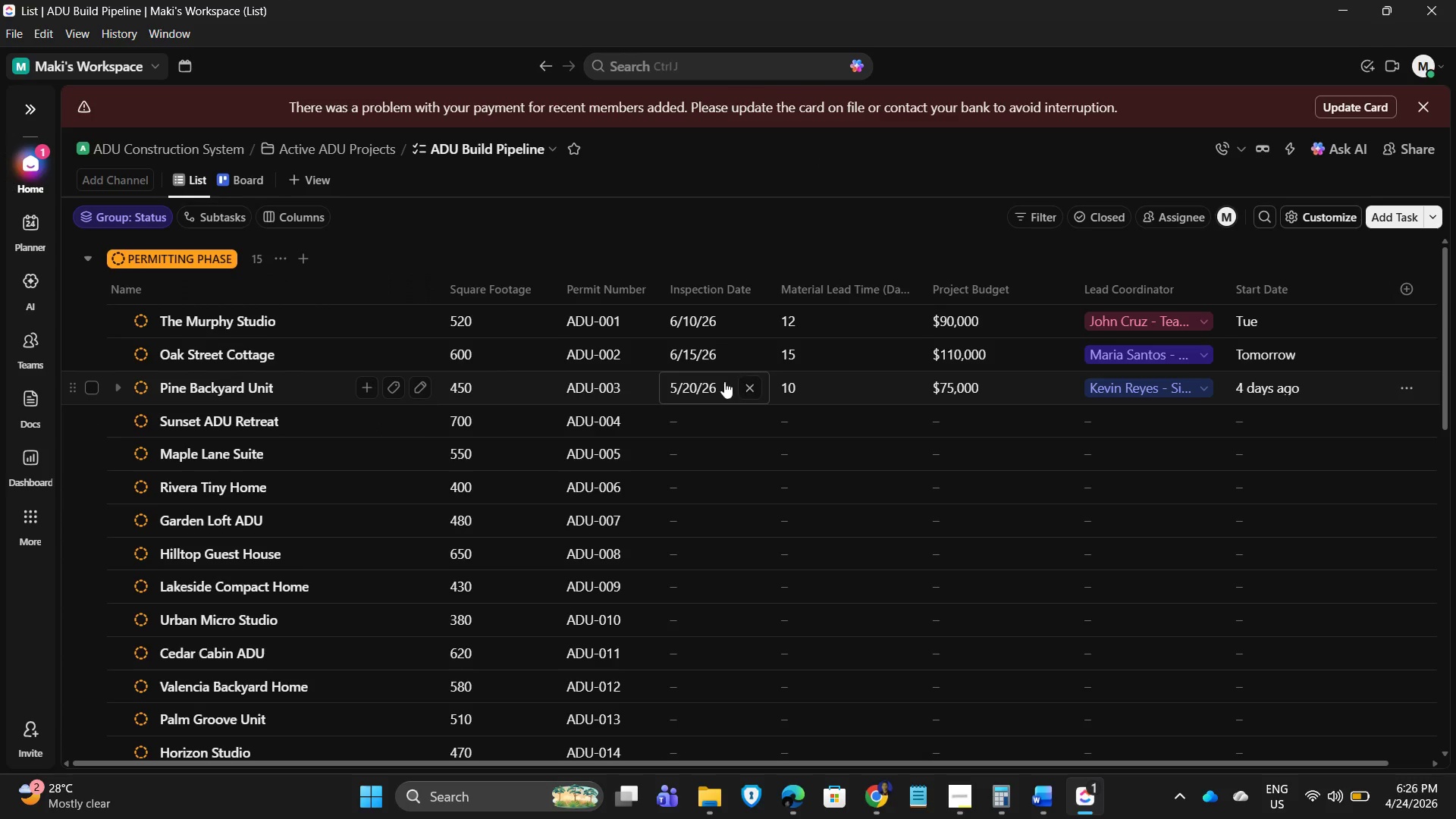 
left_click([742, 420])
 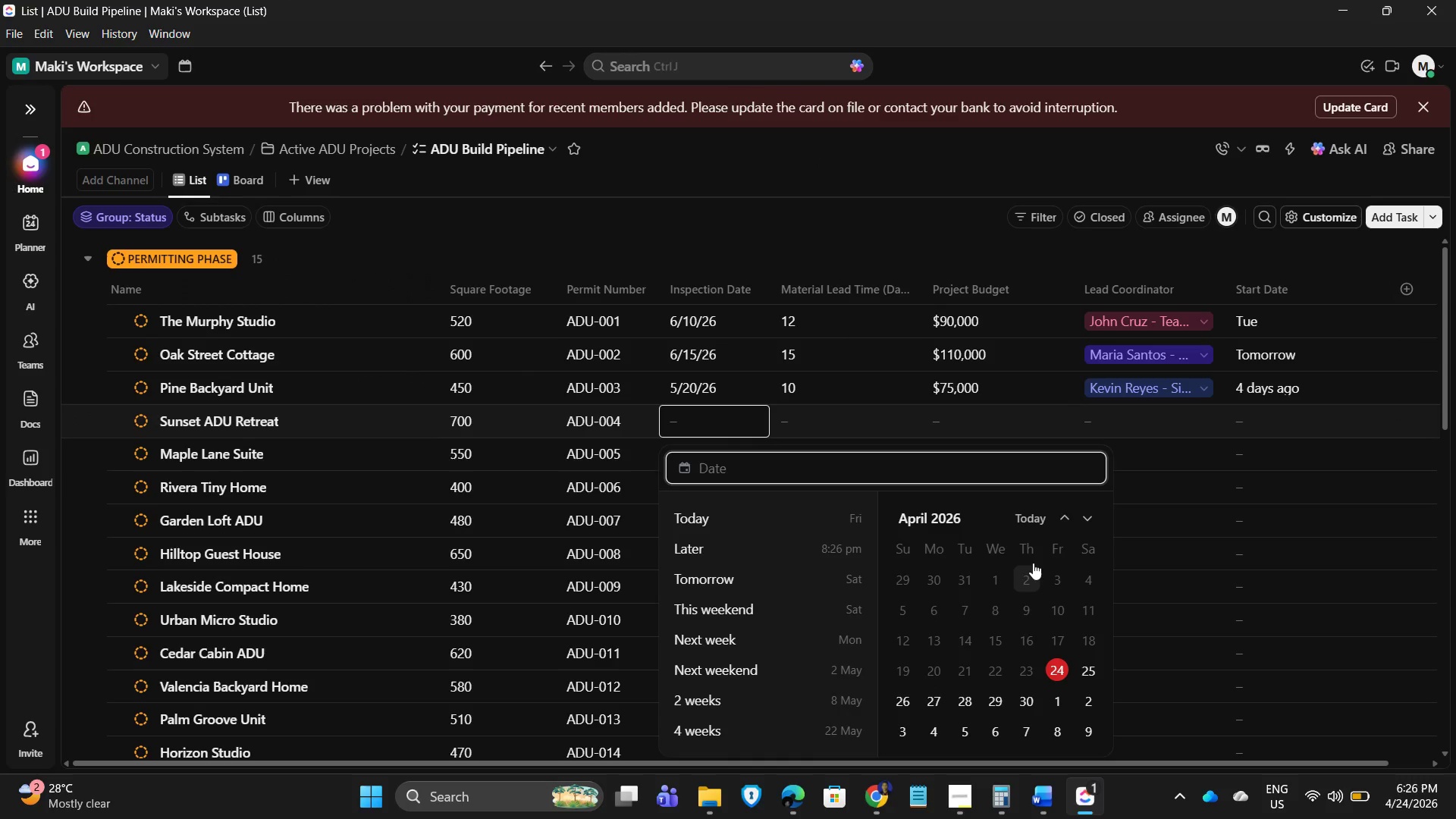 
scroll: coordinate [1033, 568], scroll_direction: down, amount: 2.0
 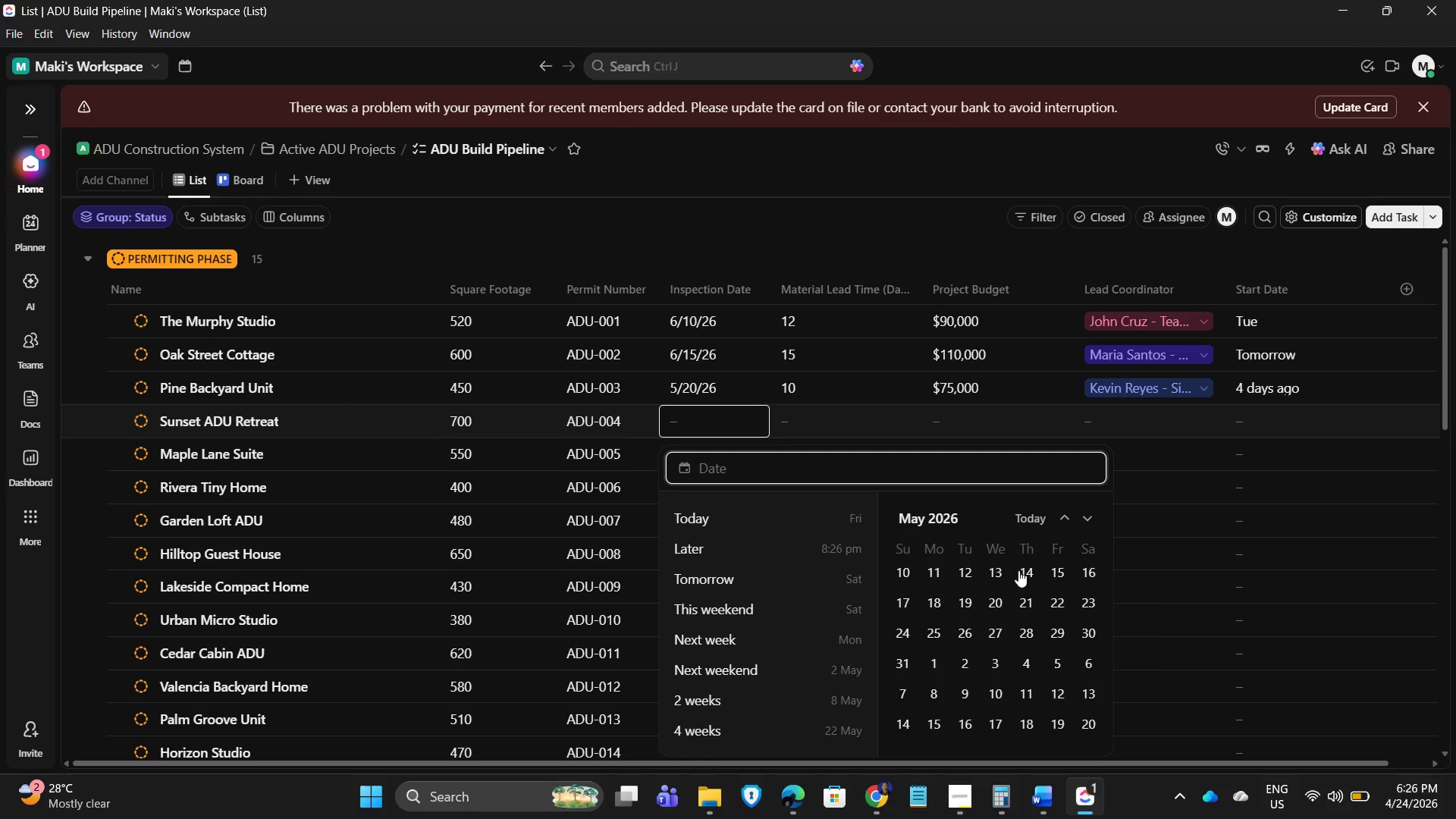 
wait(6.28)
 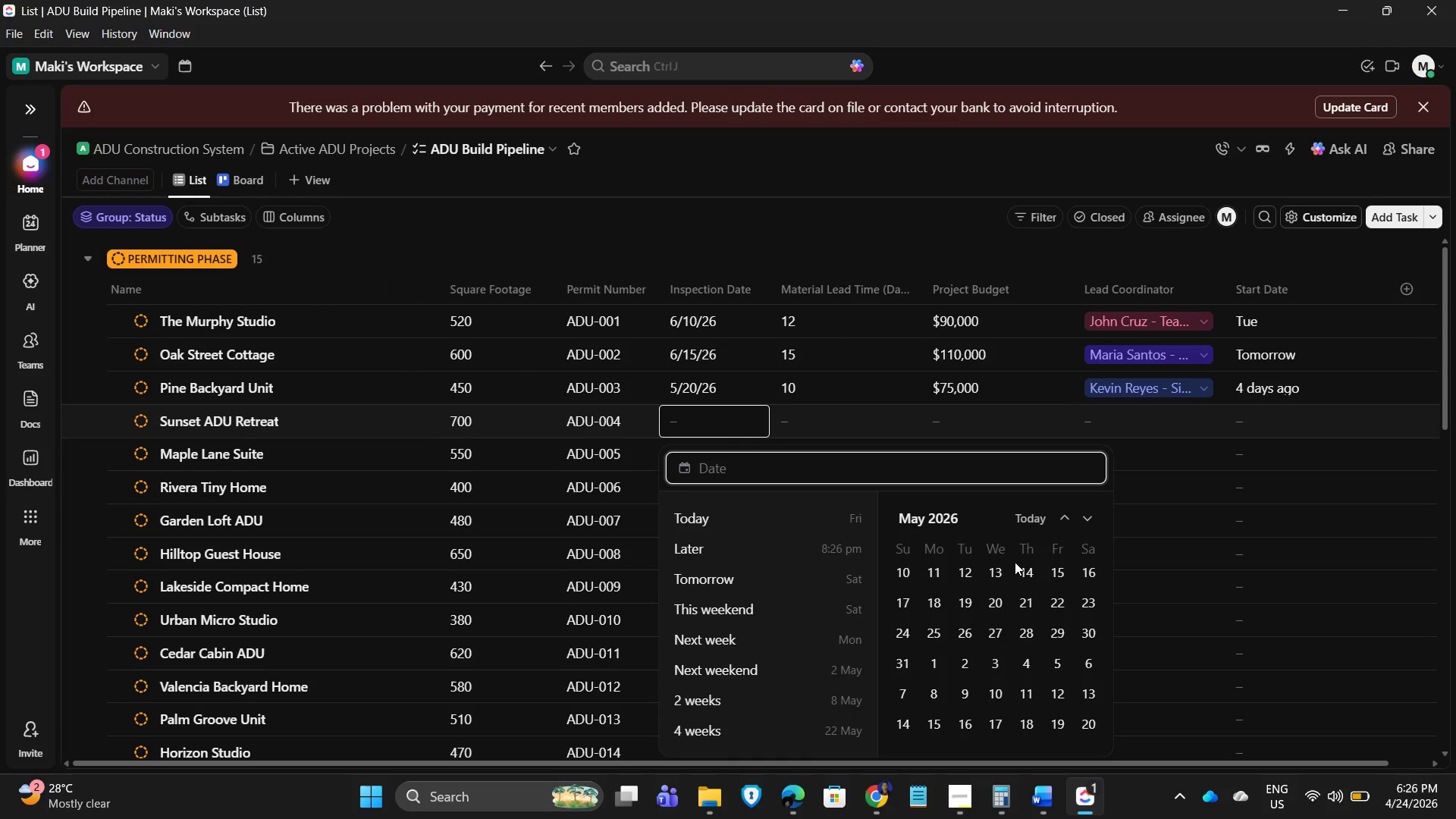 
left_click([996, 611])
 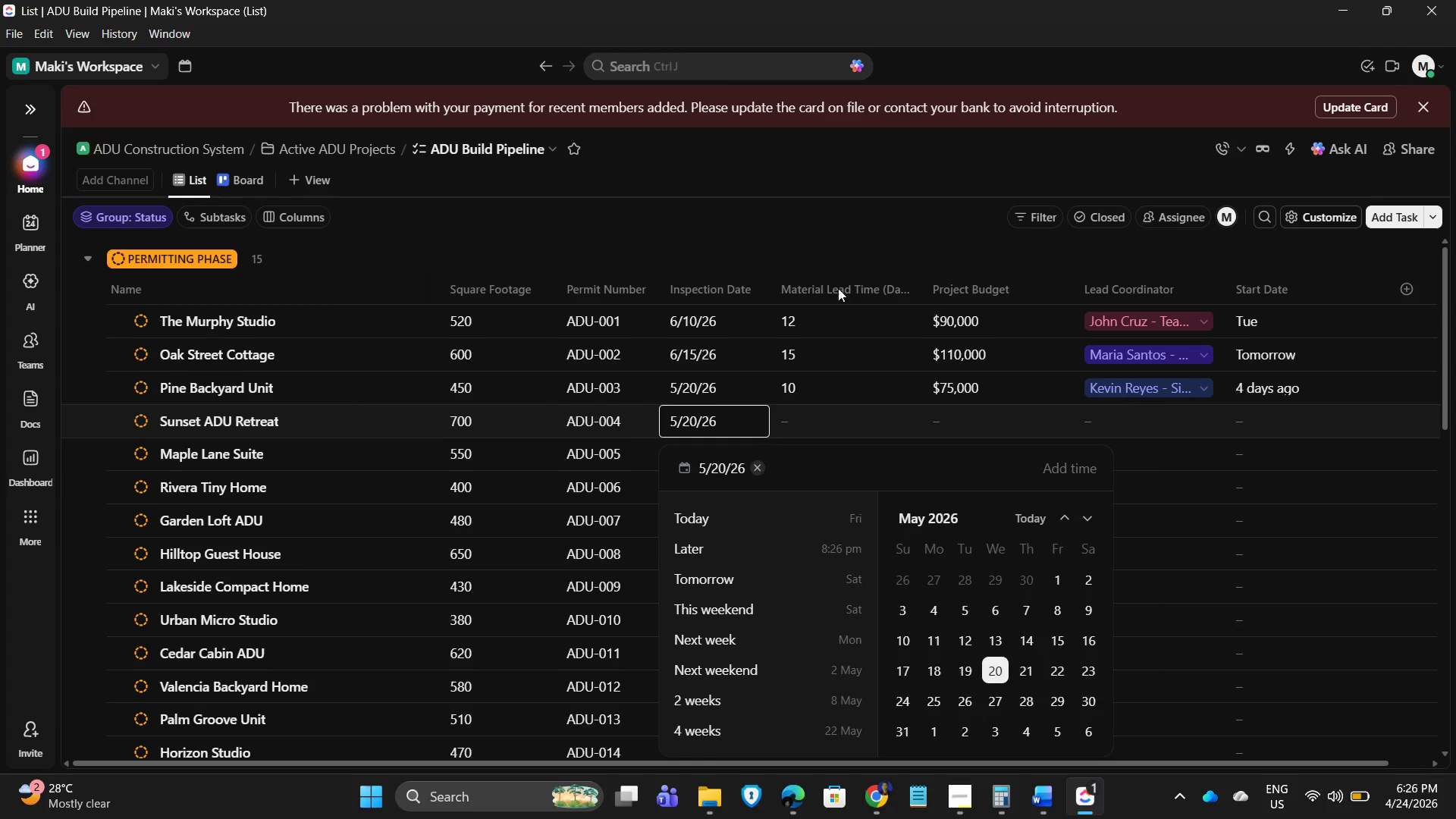 
left_click([908, 218])
 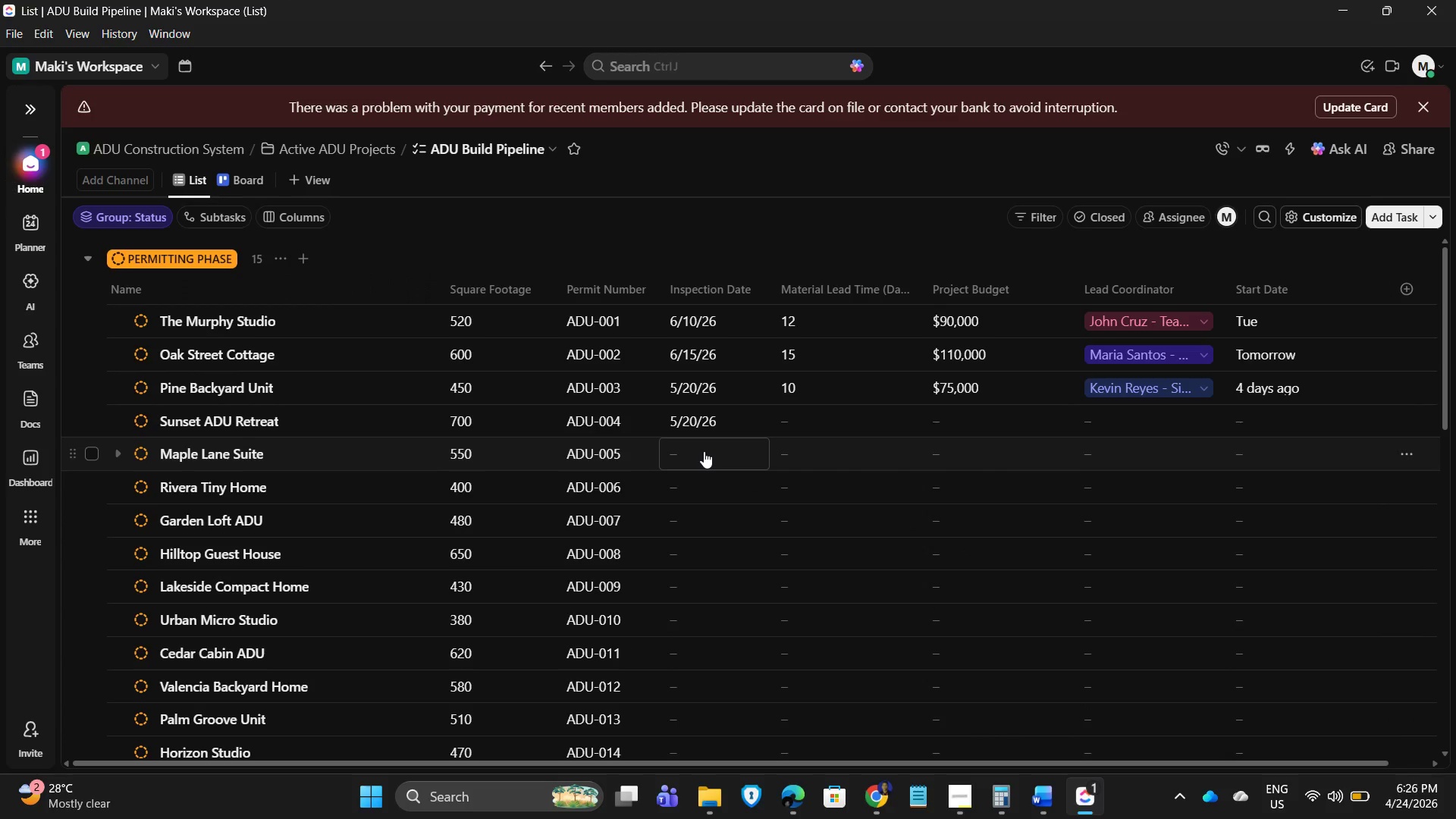 
left_click([702, 452])
 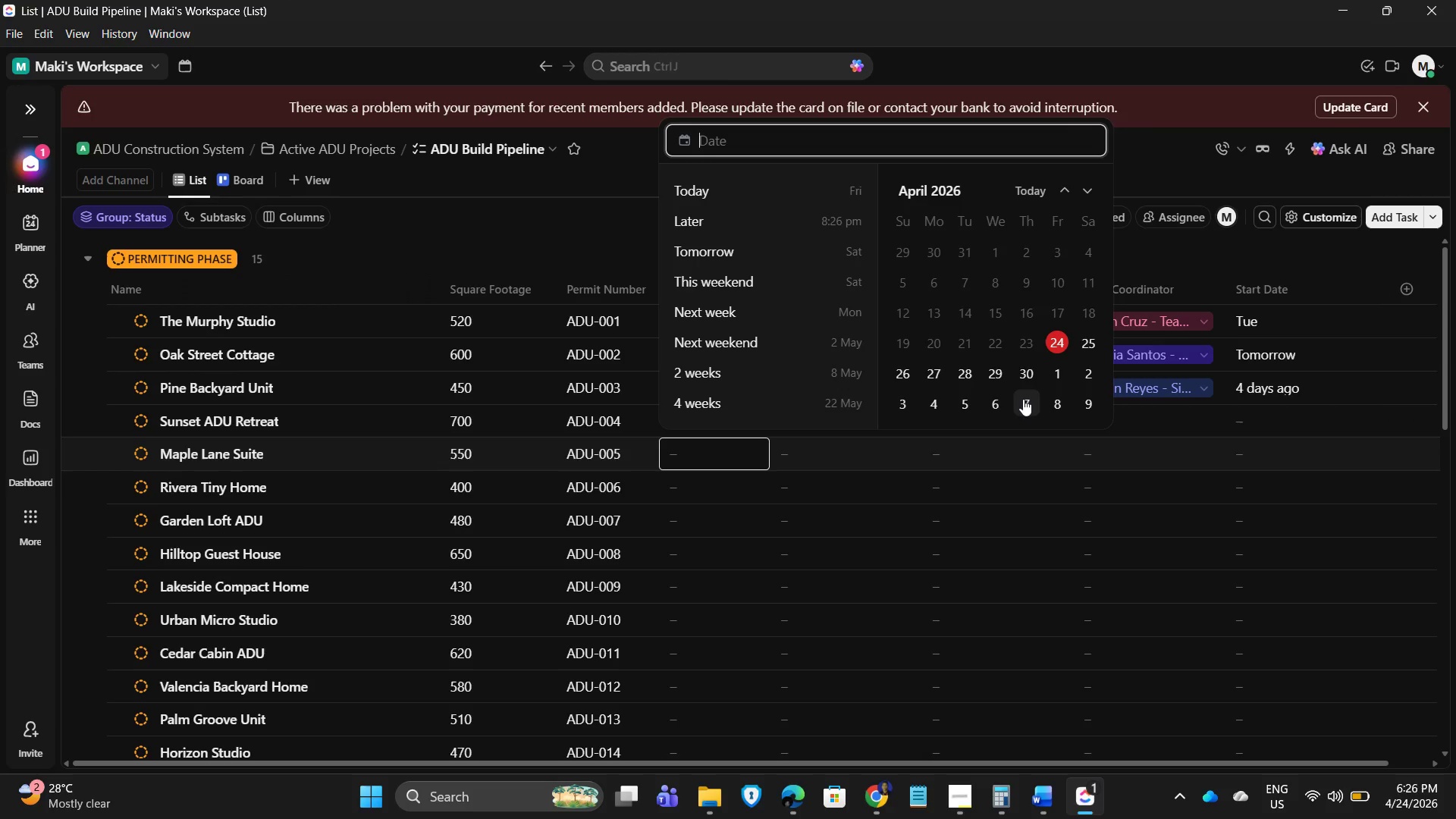 
scroll: coordinate [1031, 376], scroll_direction: down, amount: 1.0
 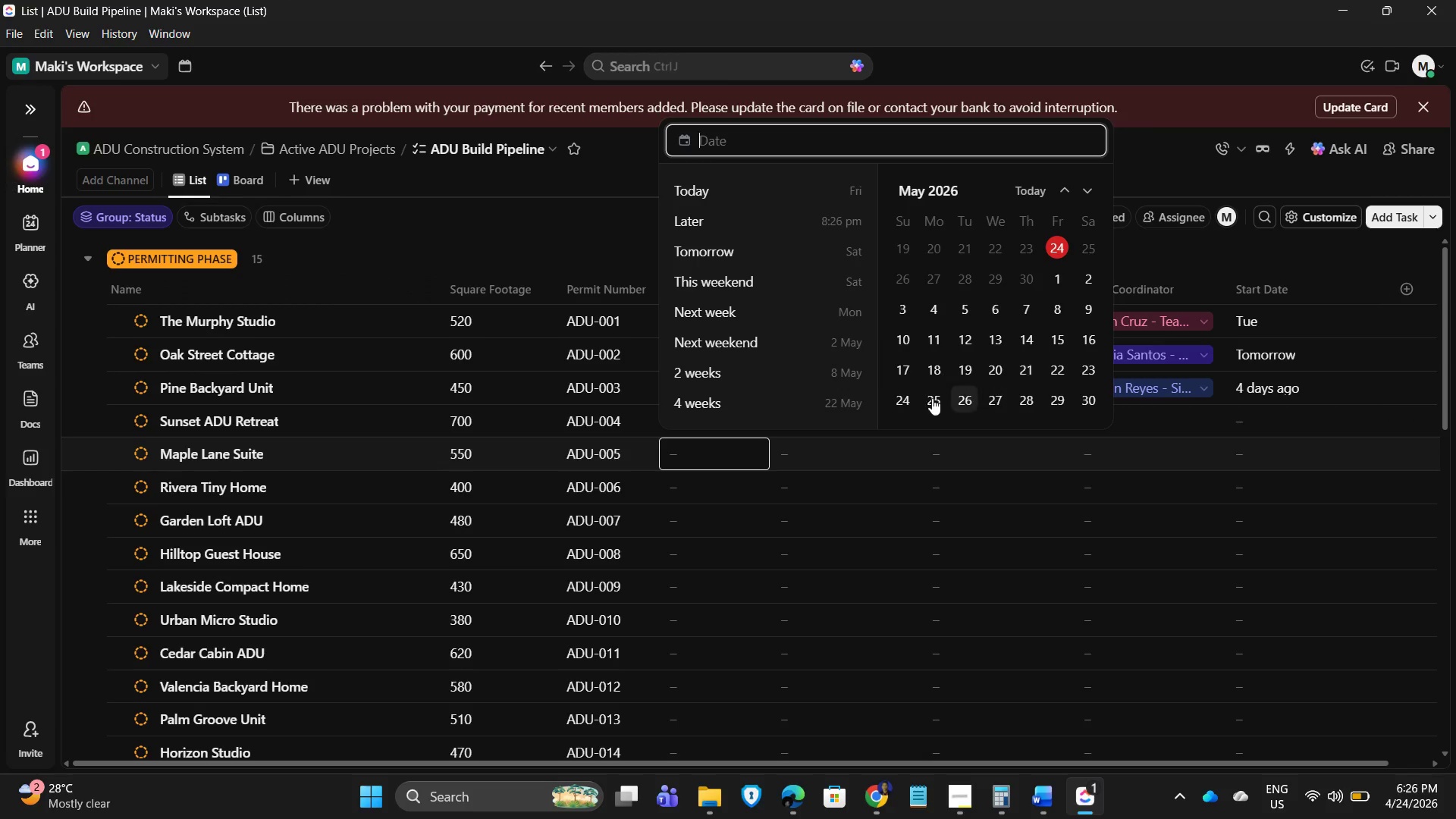 
left_click([929, 400])
 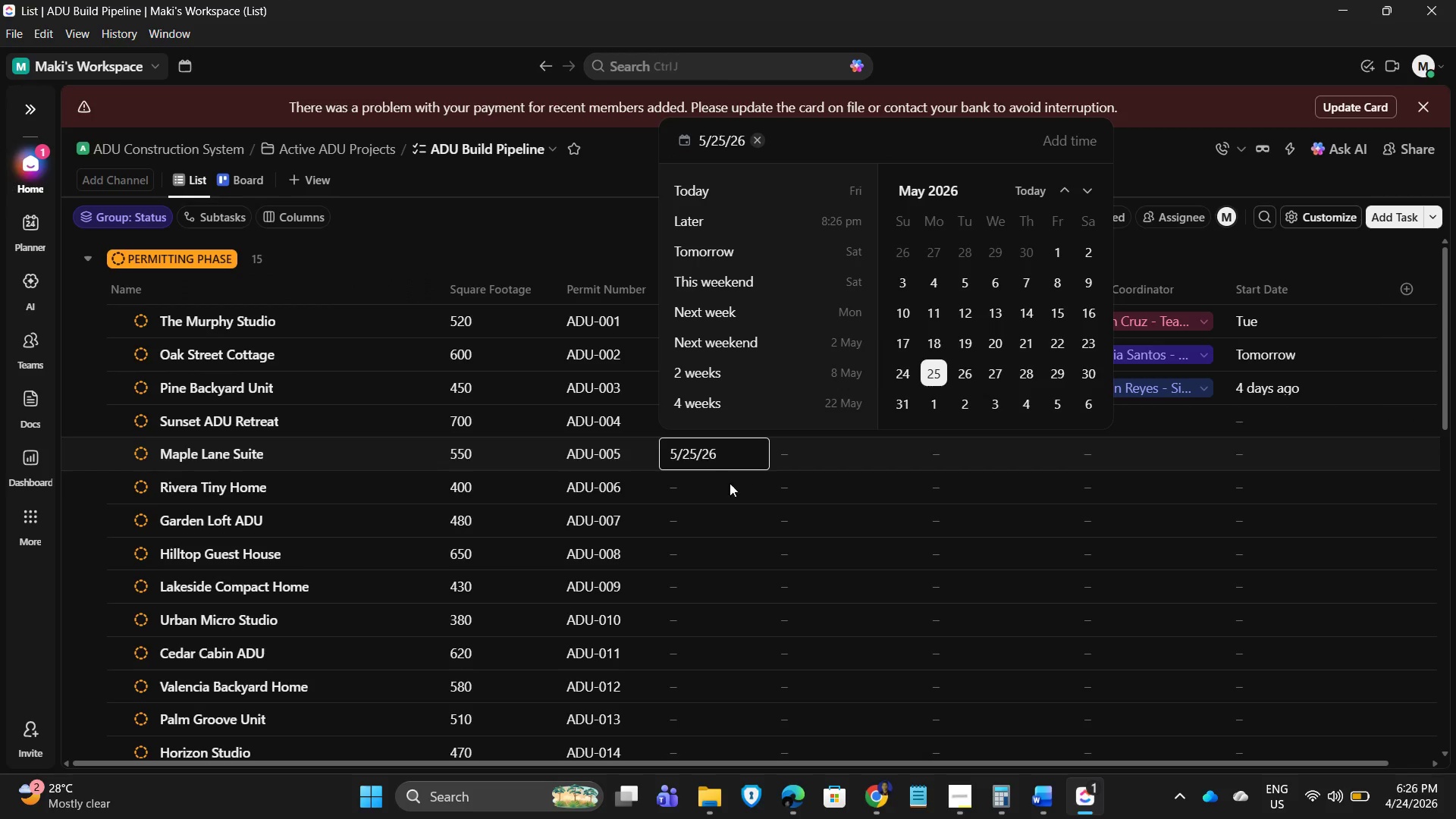 
left_click([711, 483])
 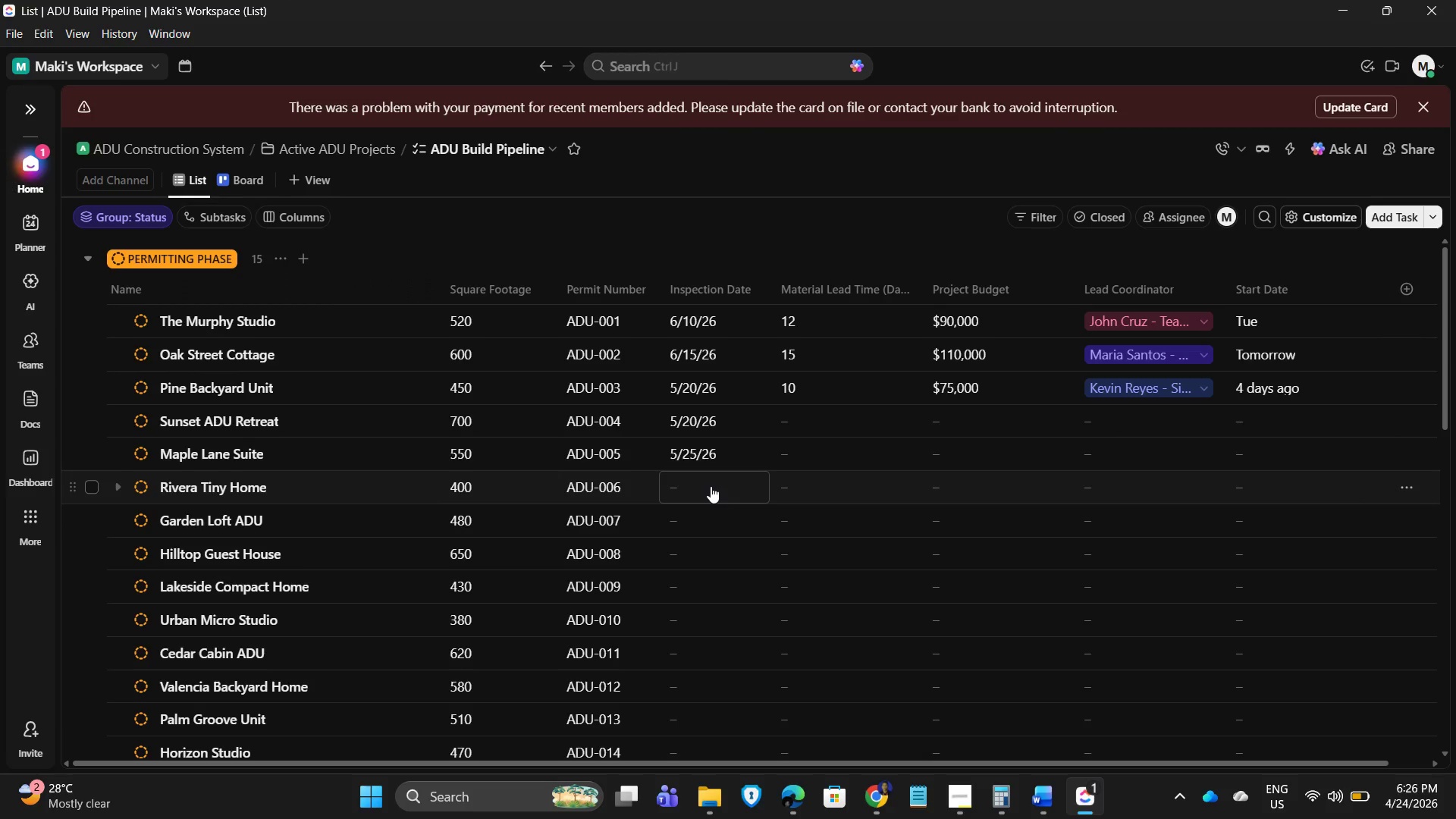 
left_click([711, 486])
 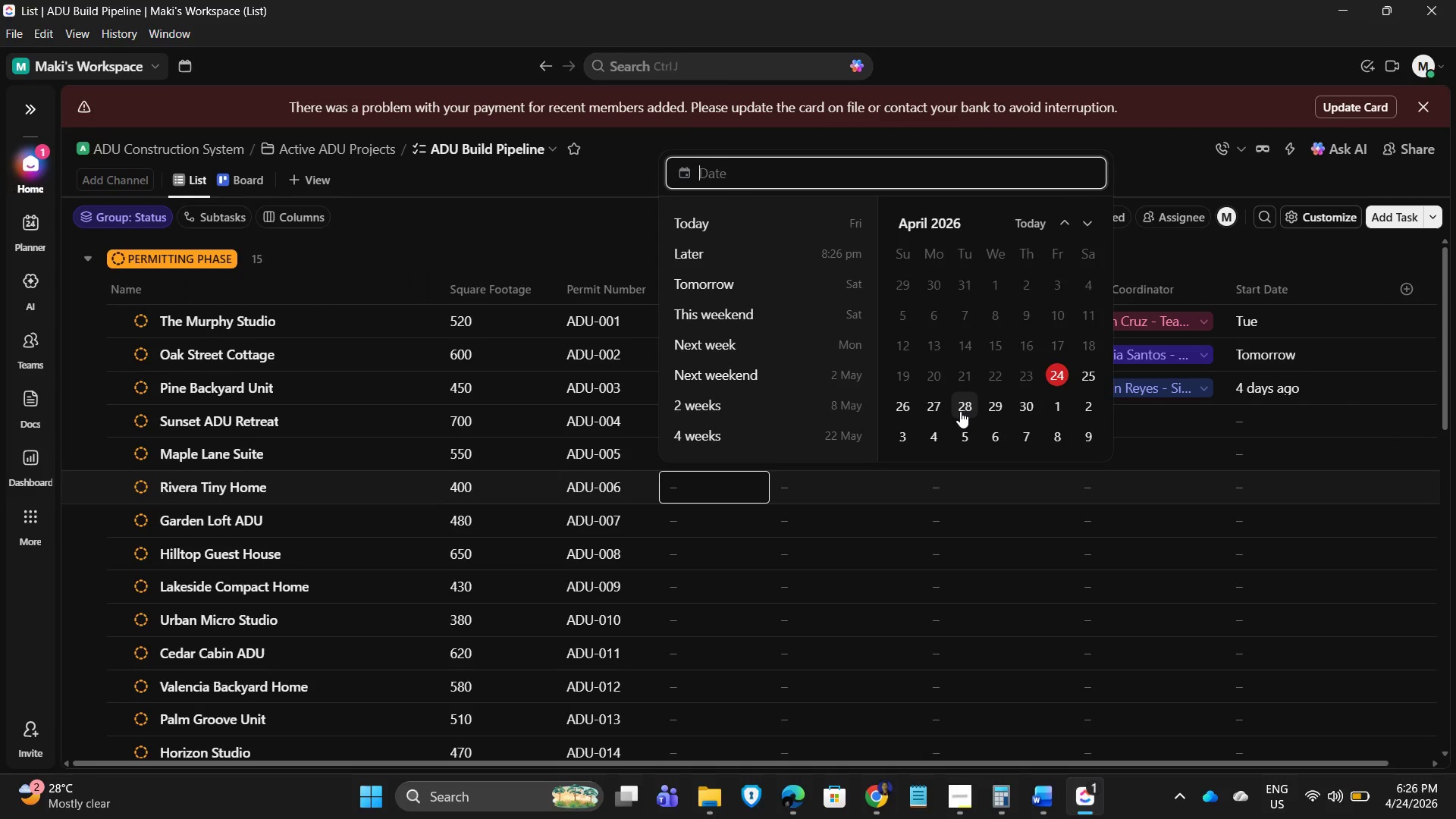 
scroll: coordinate [1006, 397], scroll_direction: down, amount: 1.0
 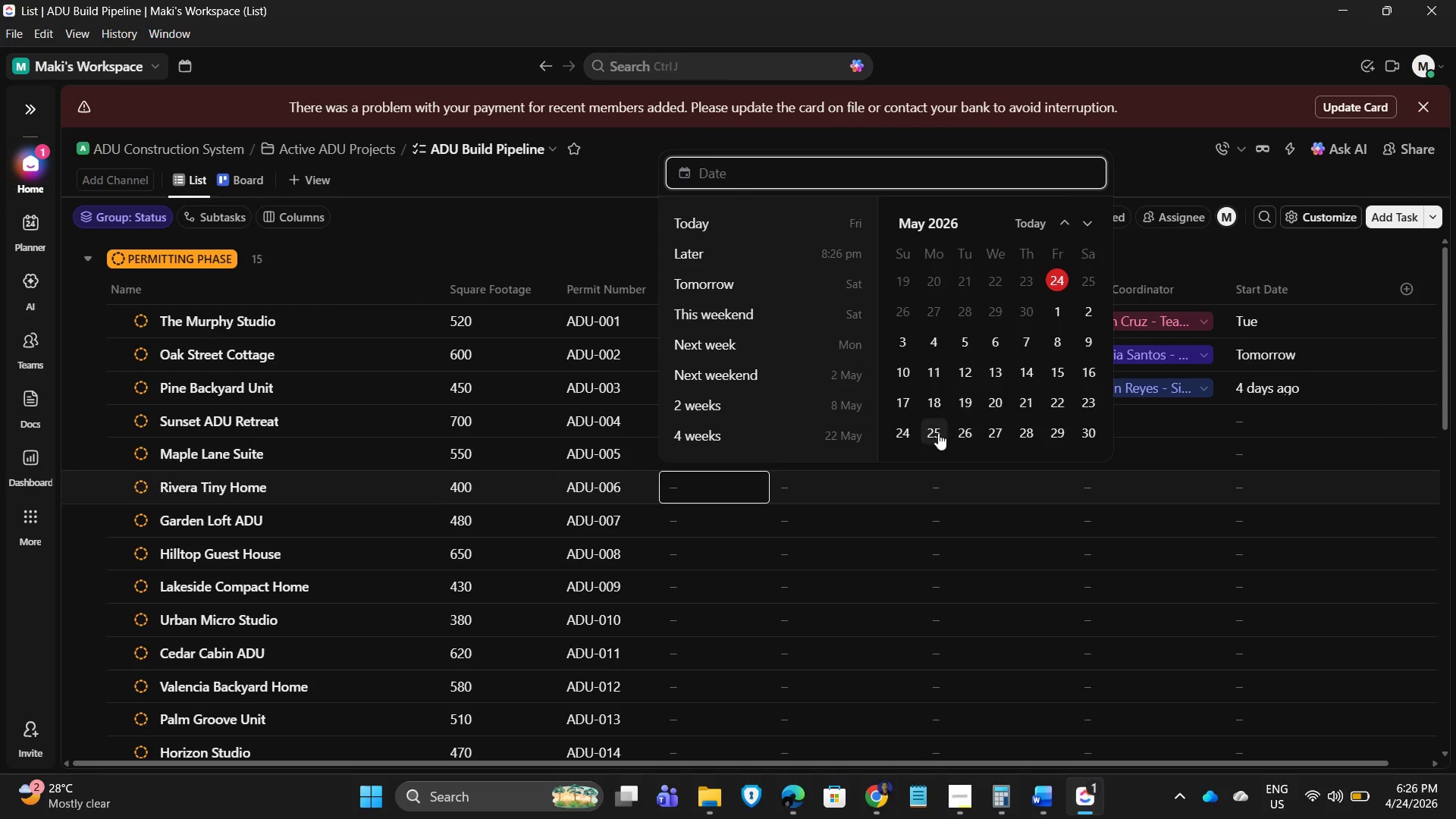 
left_click([1031, 436])
 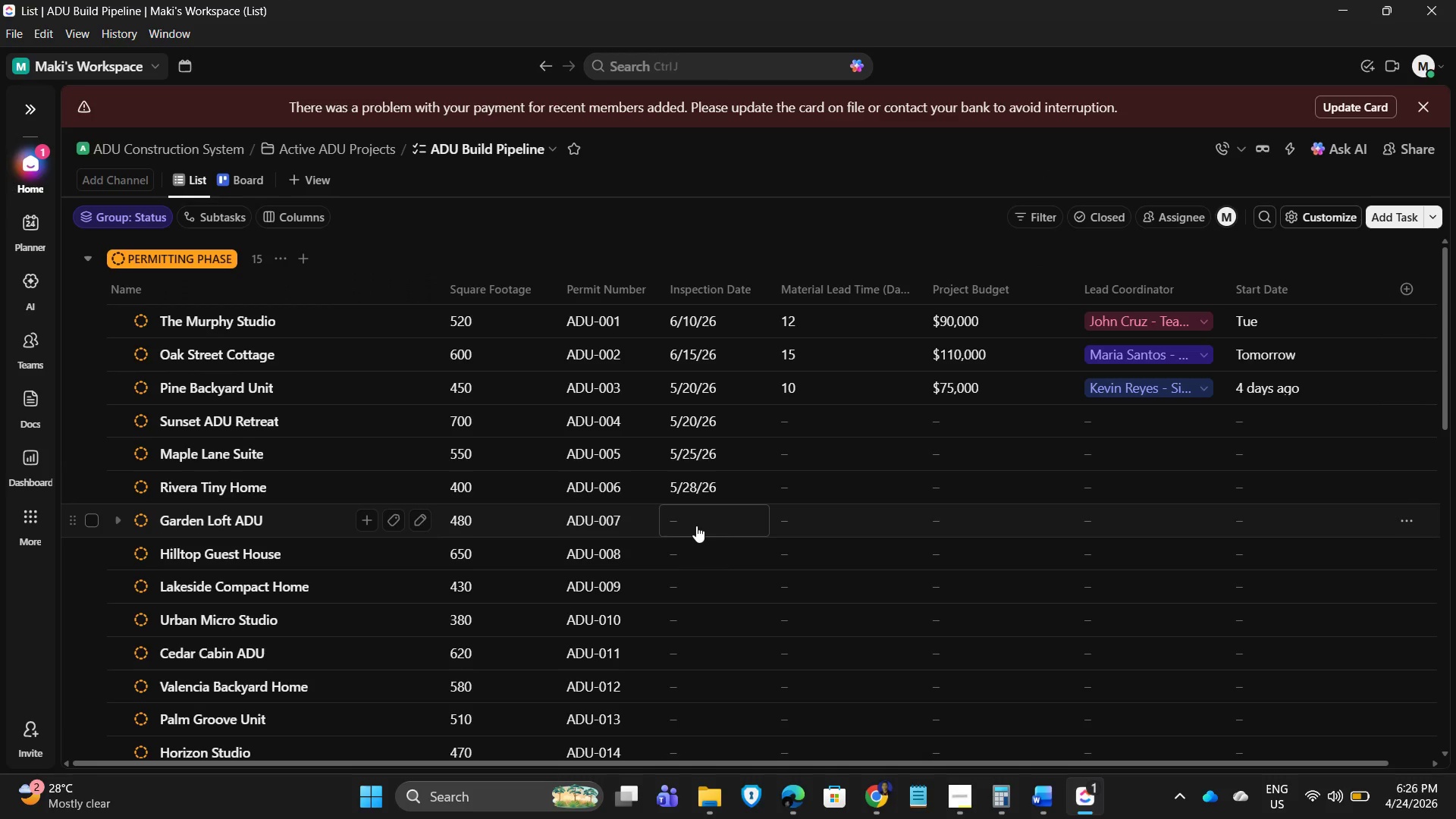 
left_click([698, 525])
 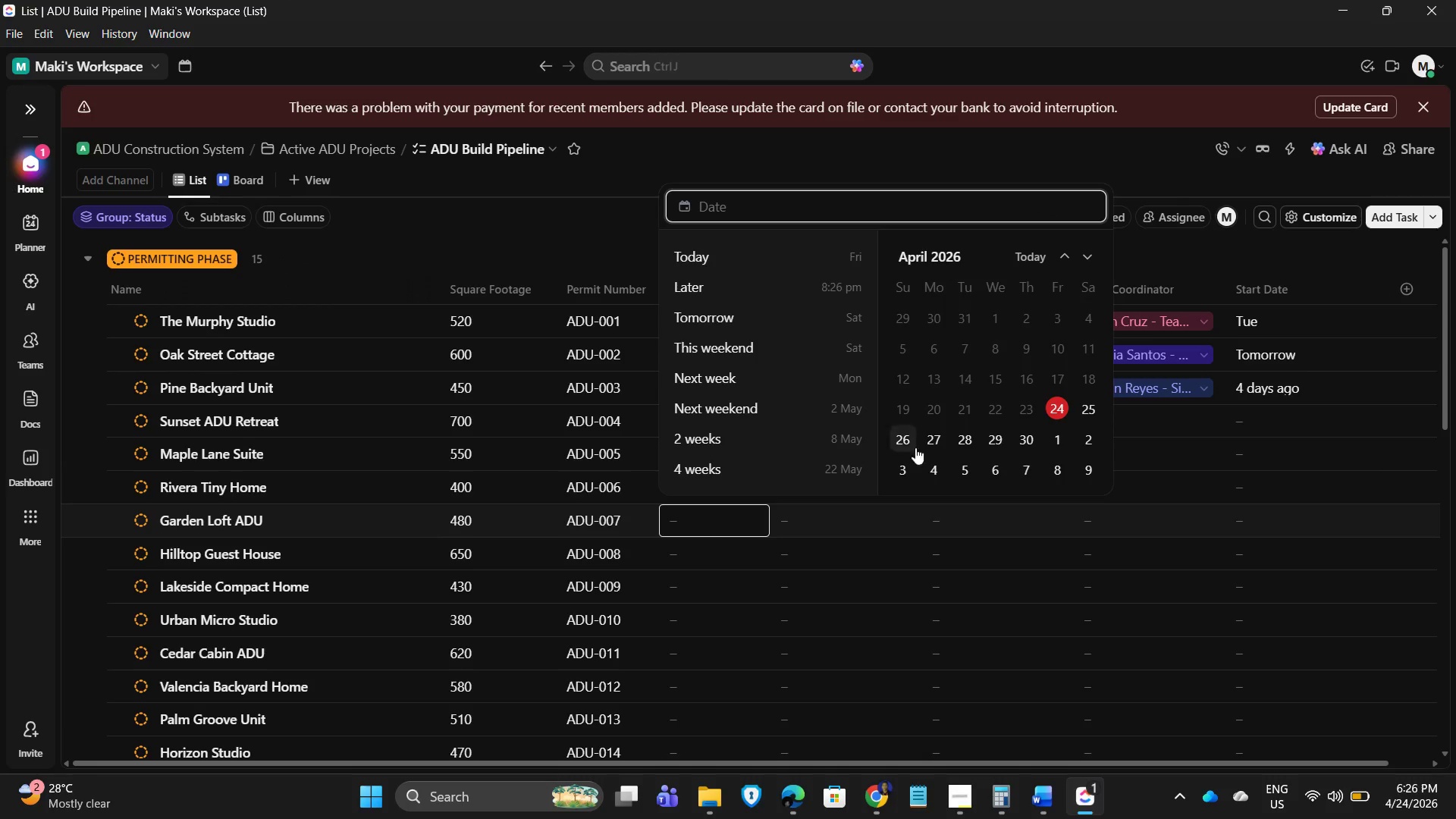 
scroll: coordinate [1035, 432], scroll_direction: down, amount: 2.0
 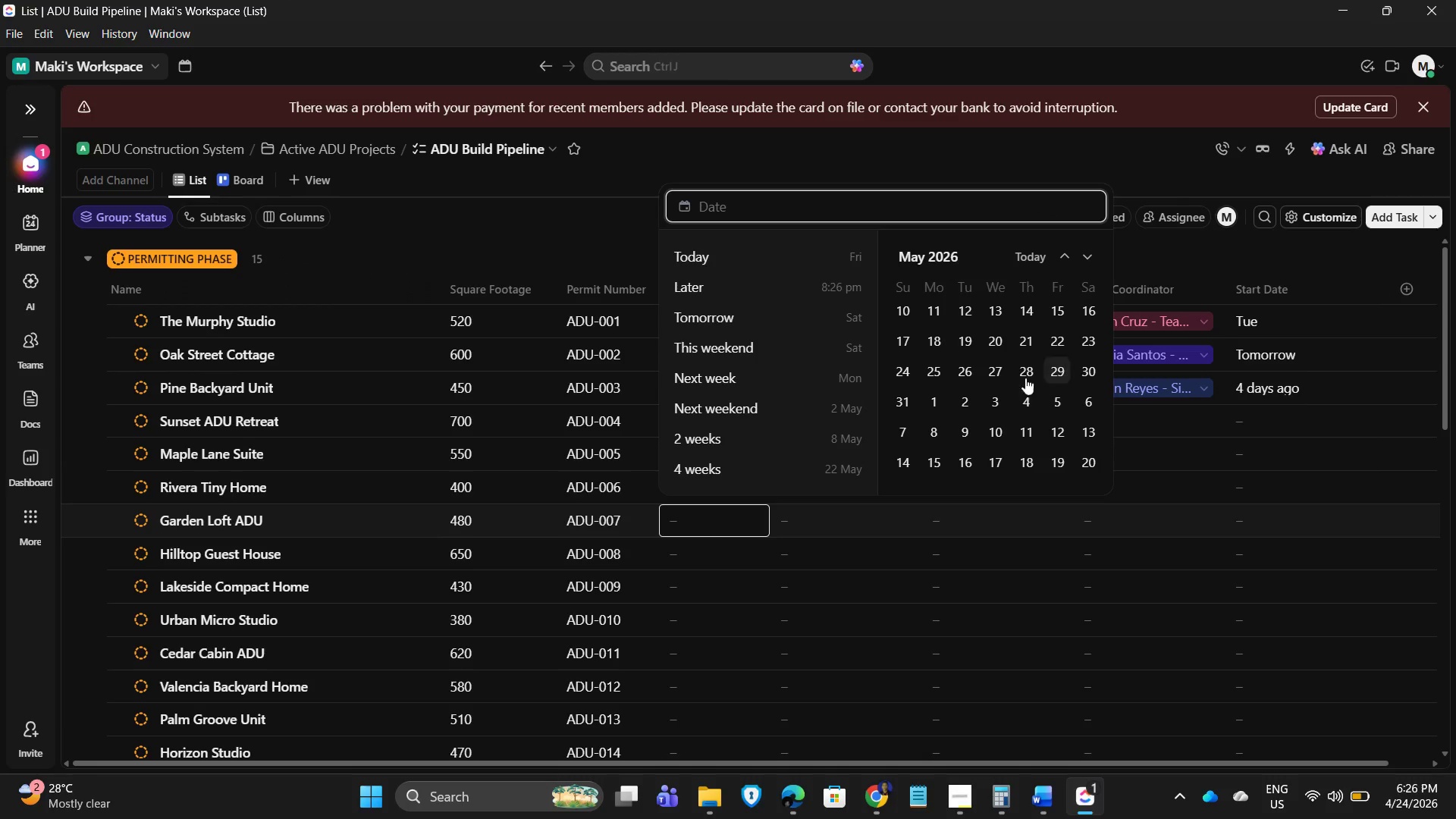 
left_click([1031, 375])
 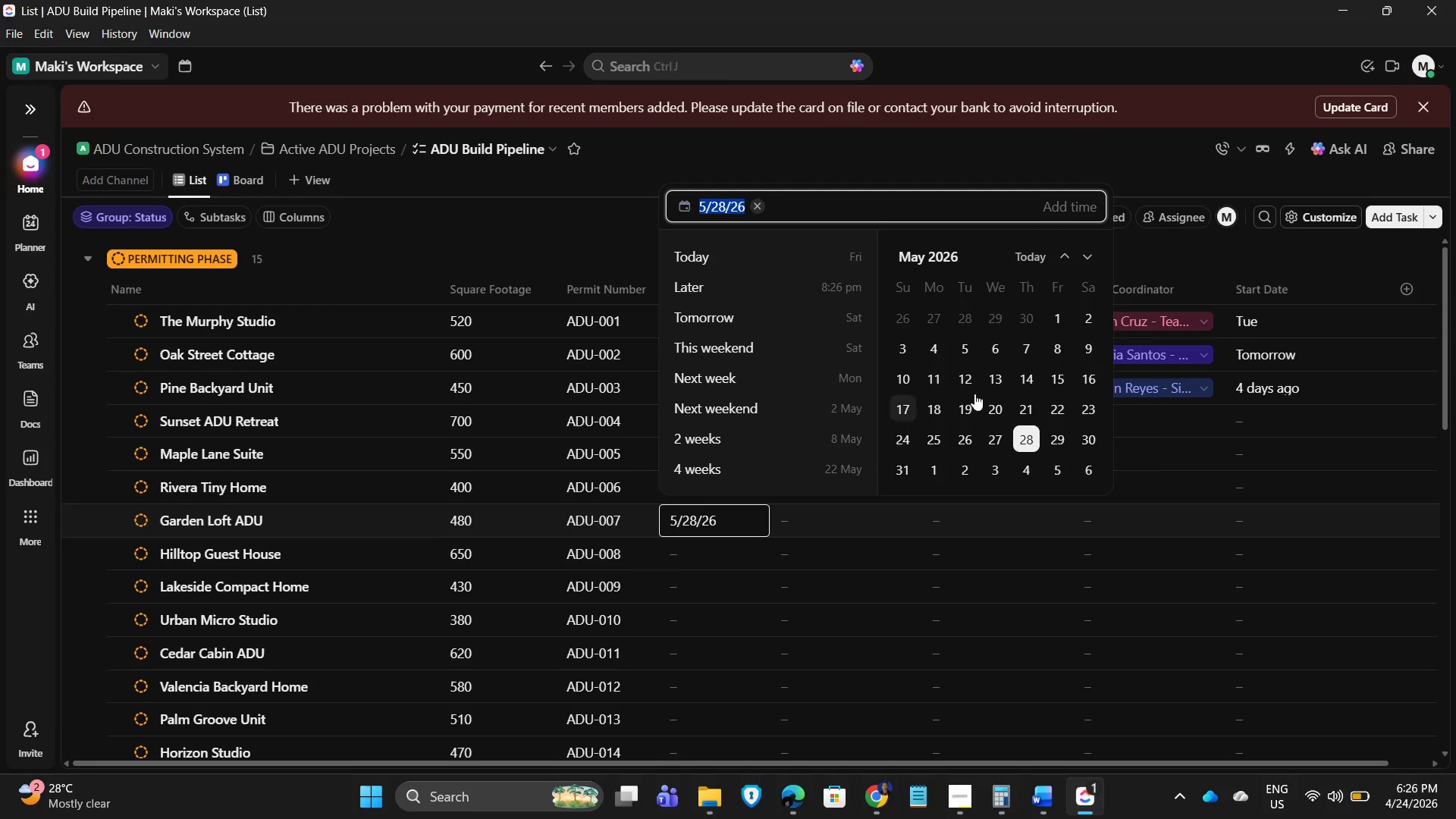 
wait(8.59)
 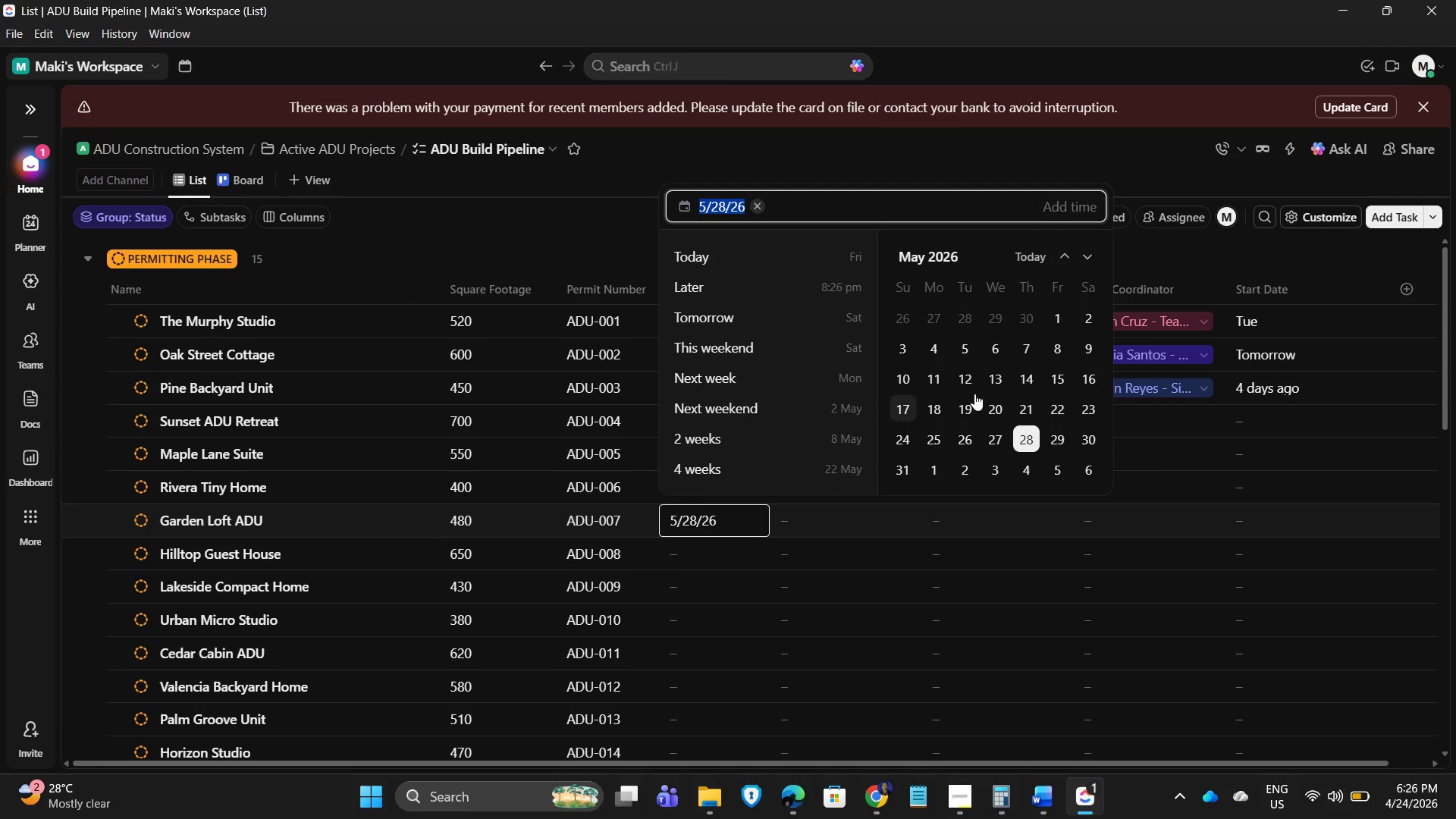 
left_click([699, 558])
 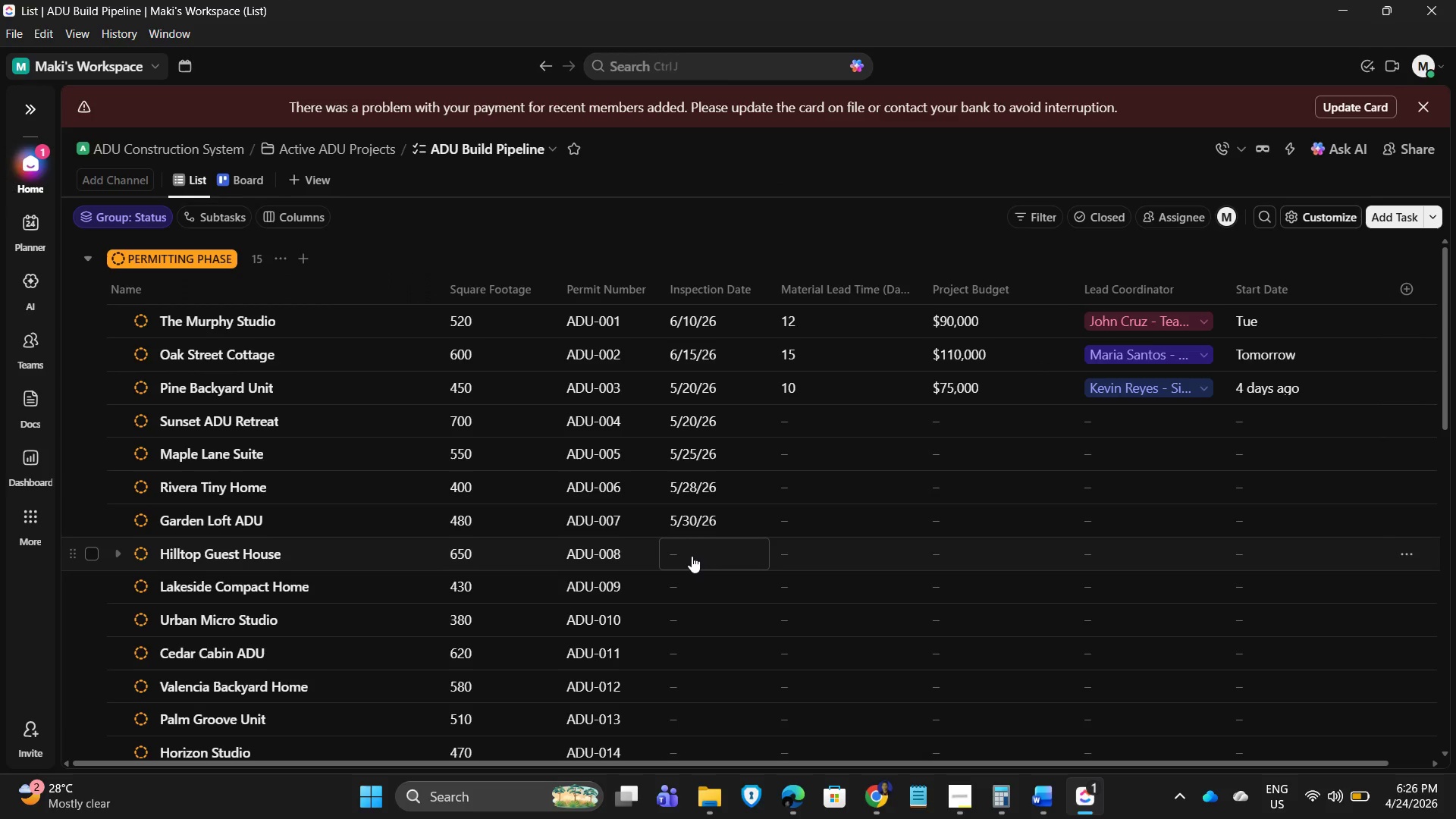 
wait(8.27)
 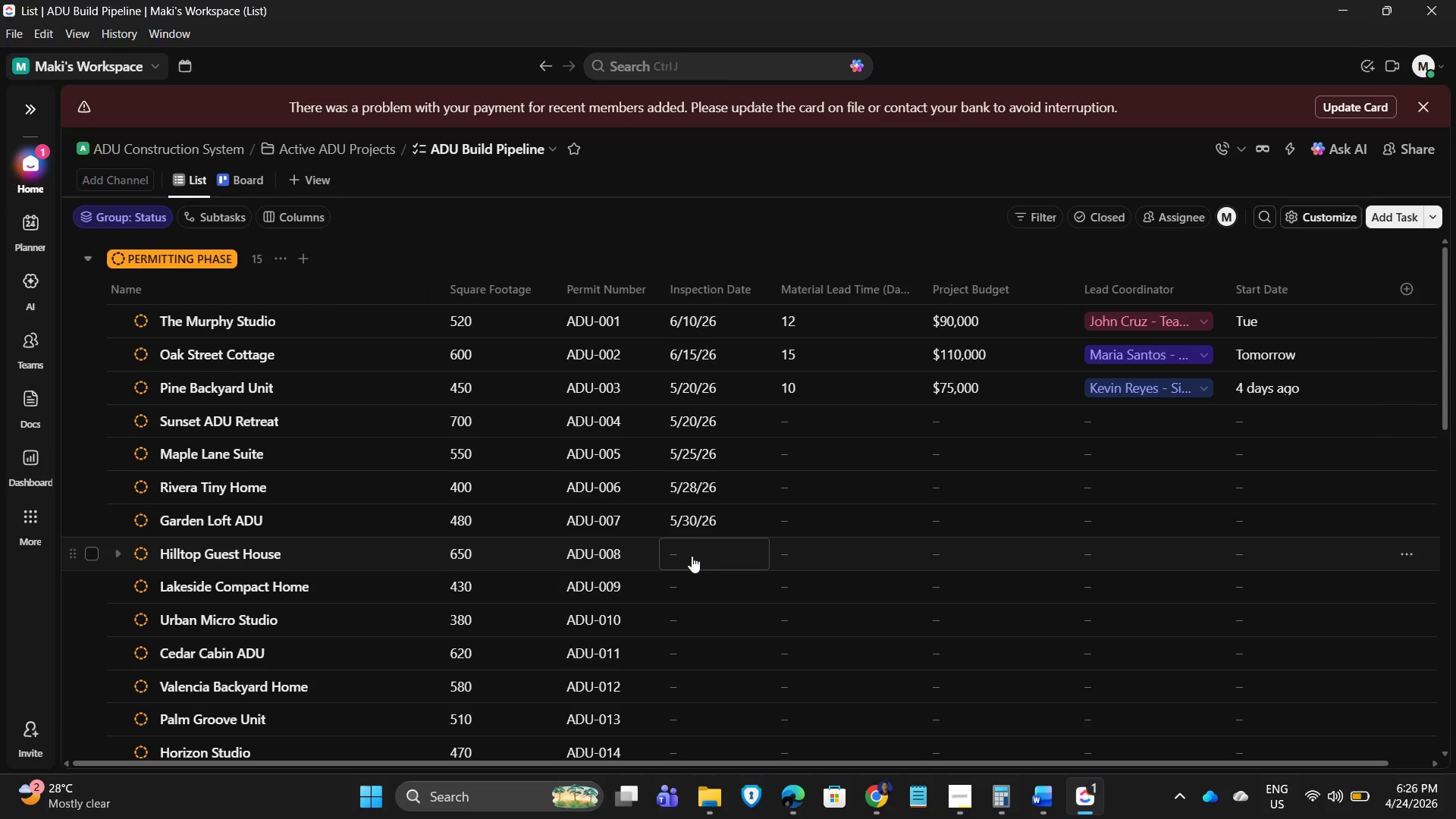 
left_click([690, 557])
 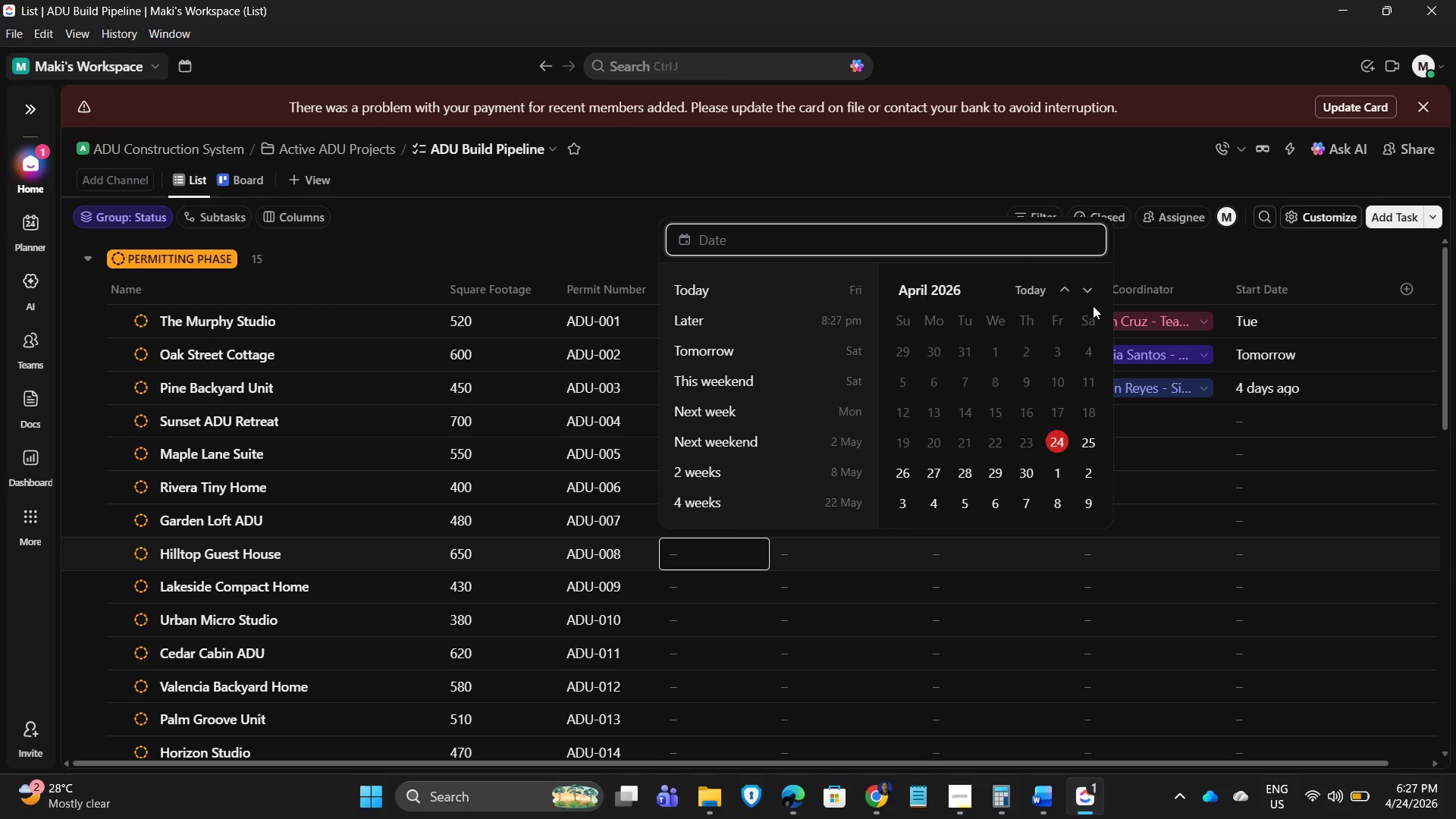 
left_click([1087, 292])
 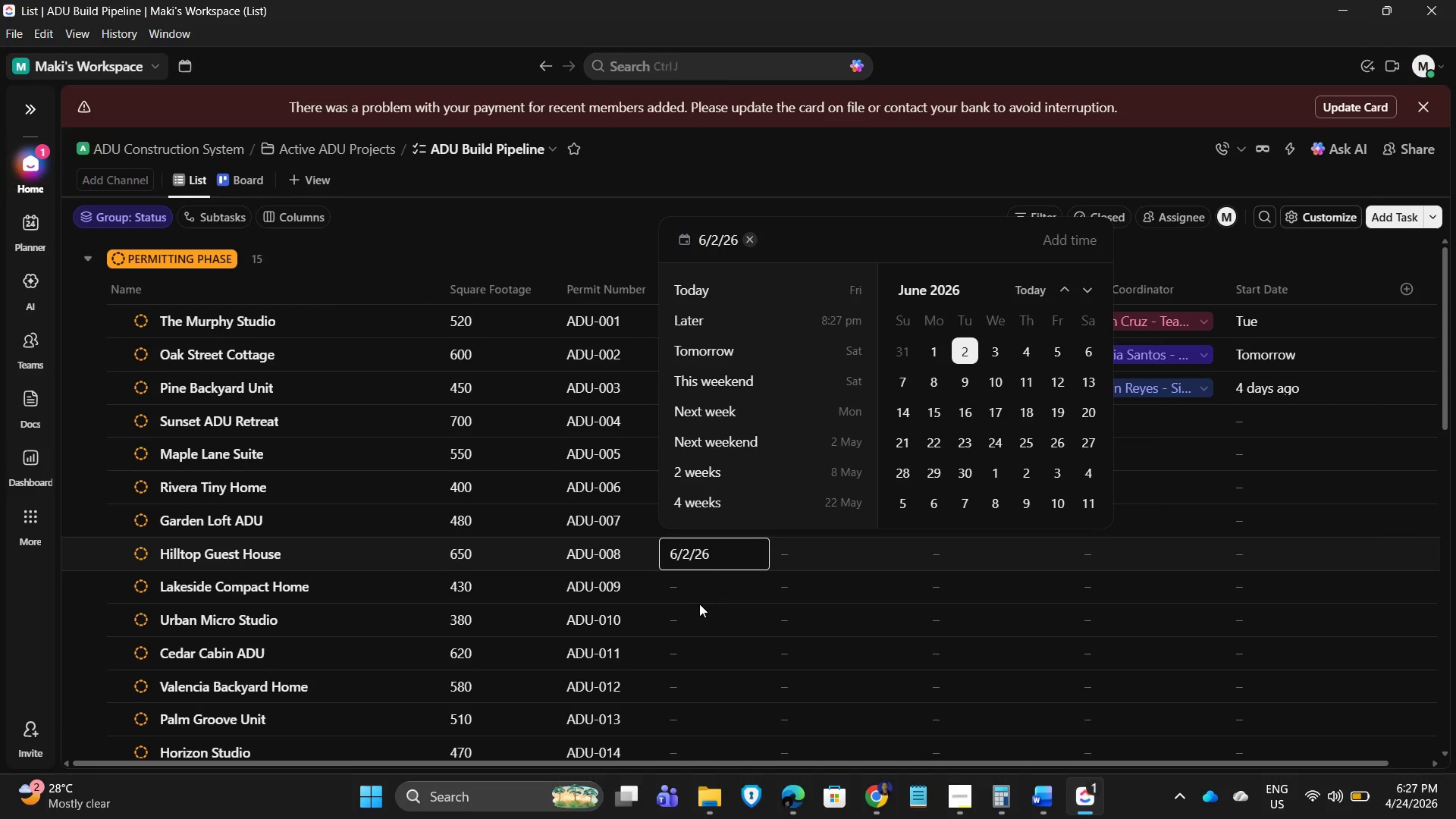 
left_click([695, 586])
 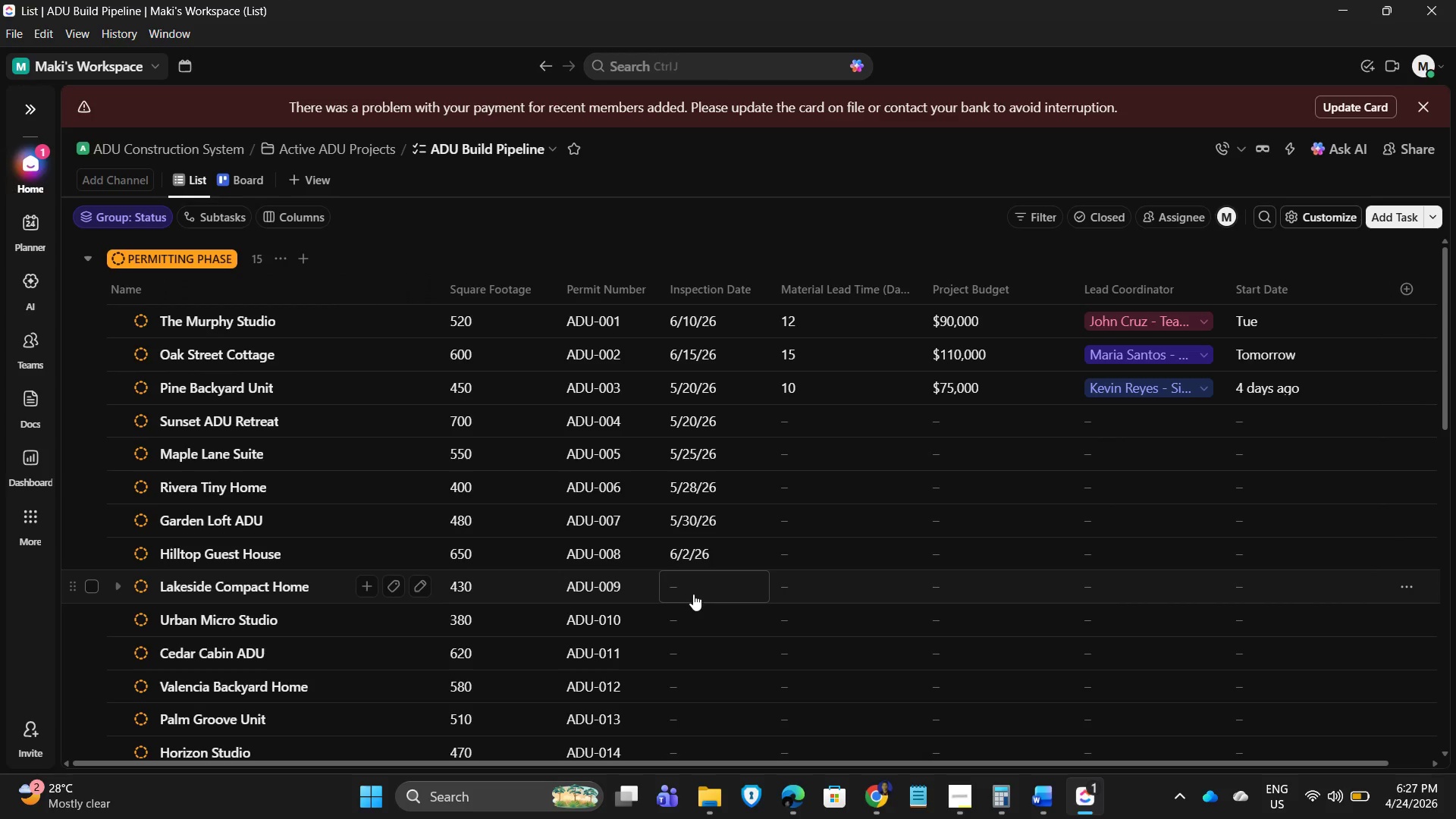 
left_click([693, 594])
 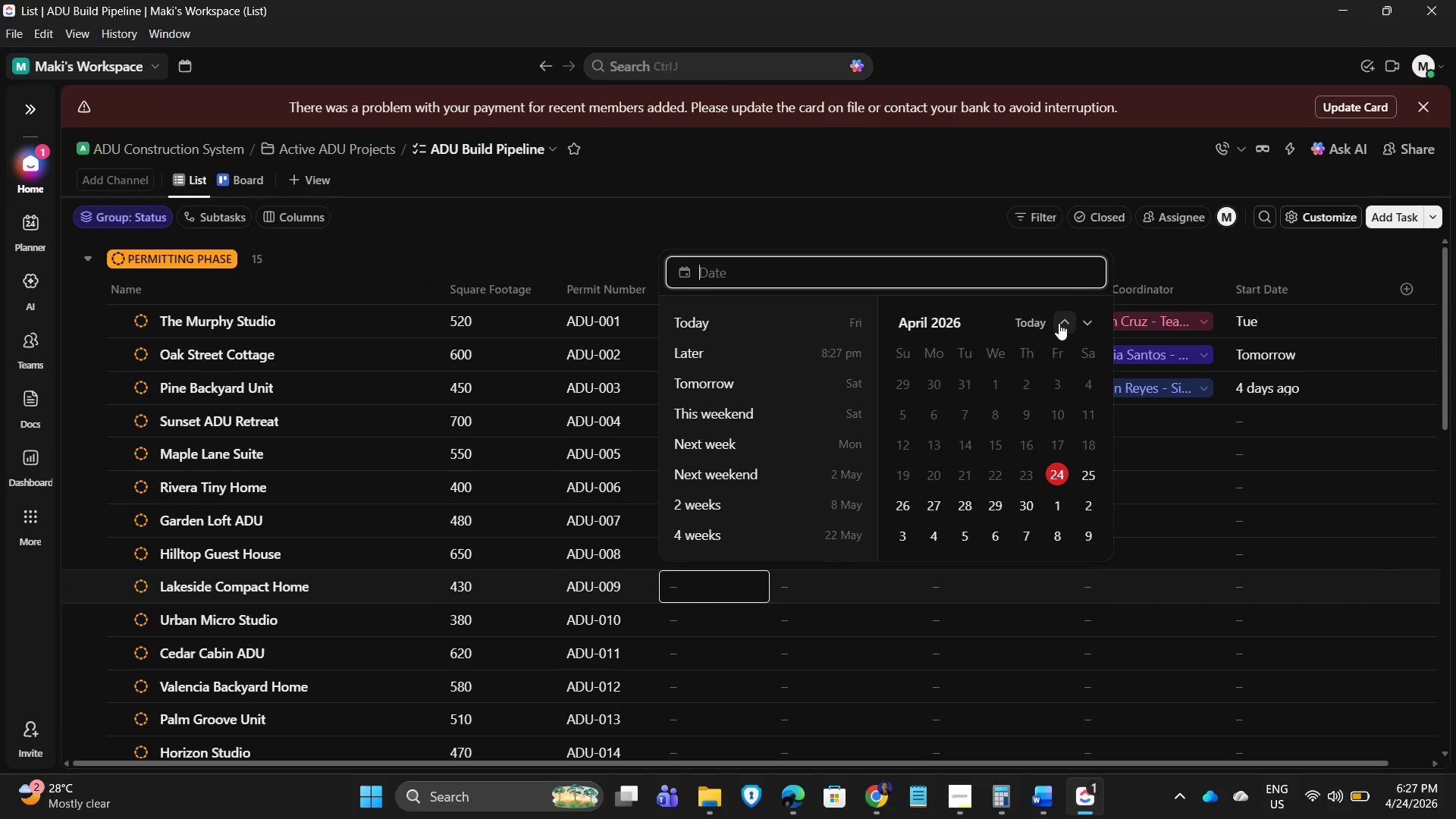 
left_click([1086, 325])
 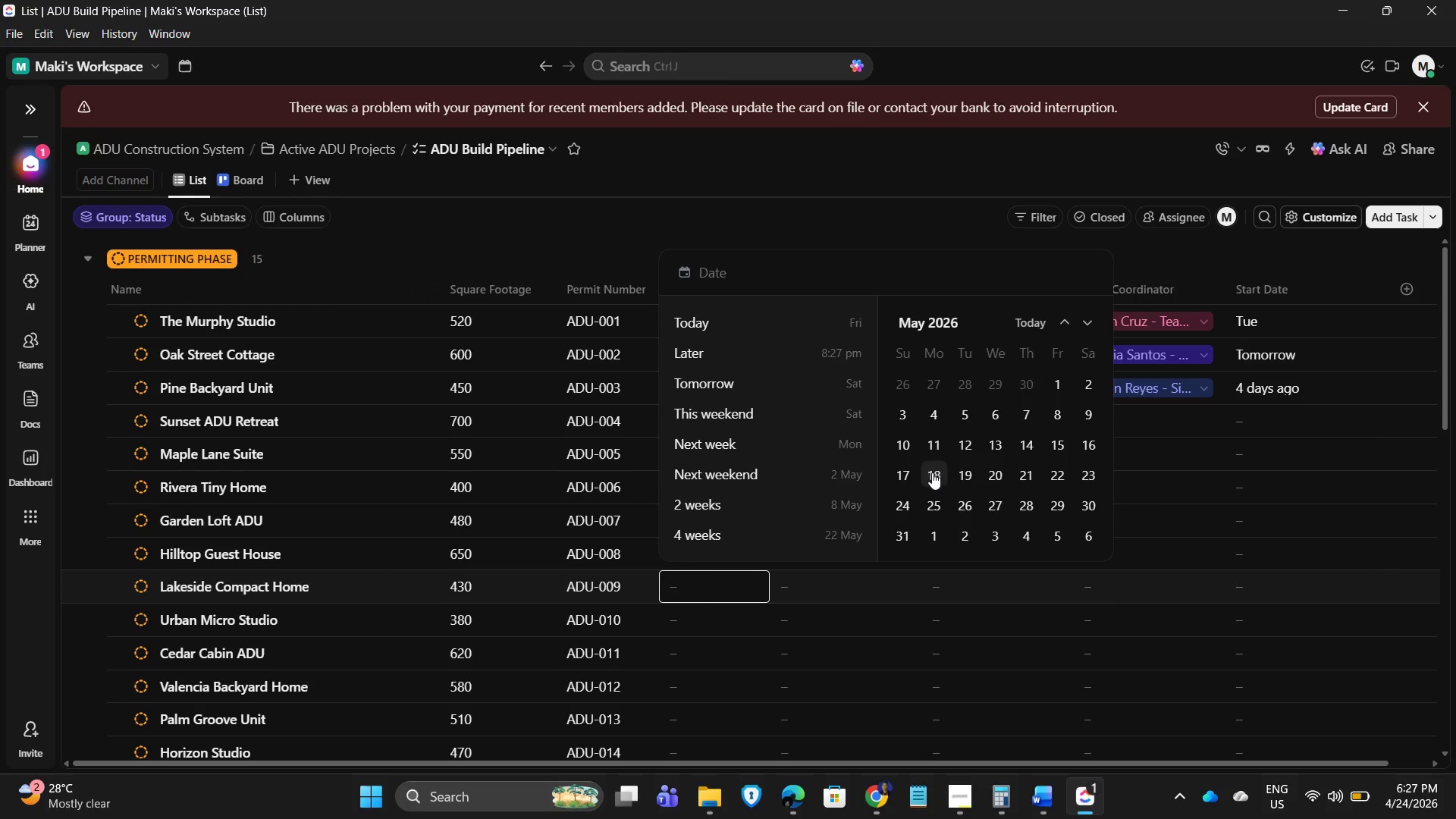 
left_click([685, 623])
 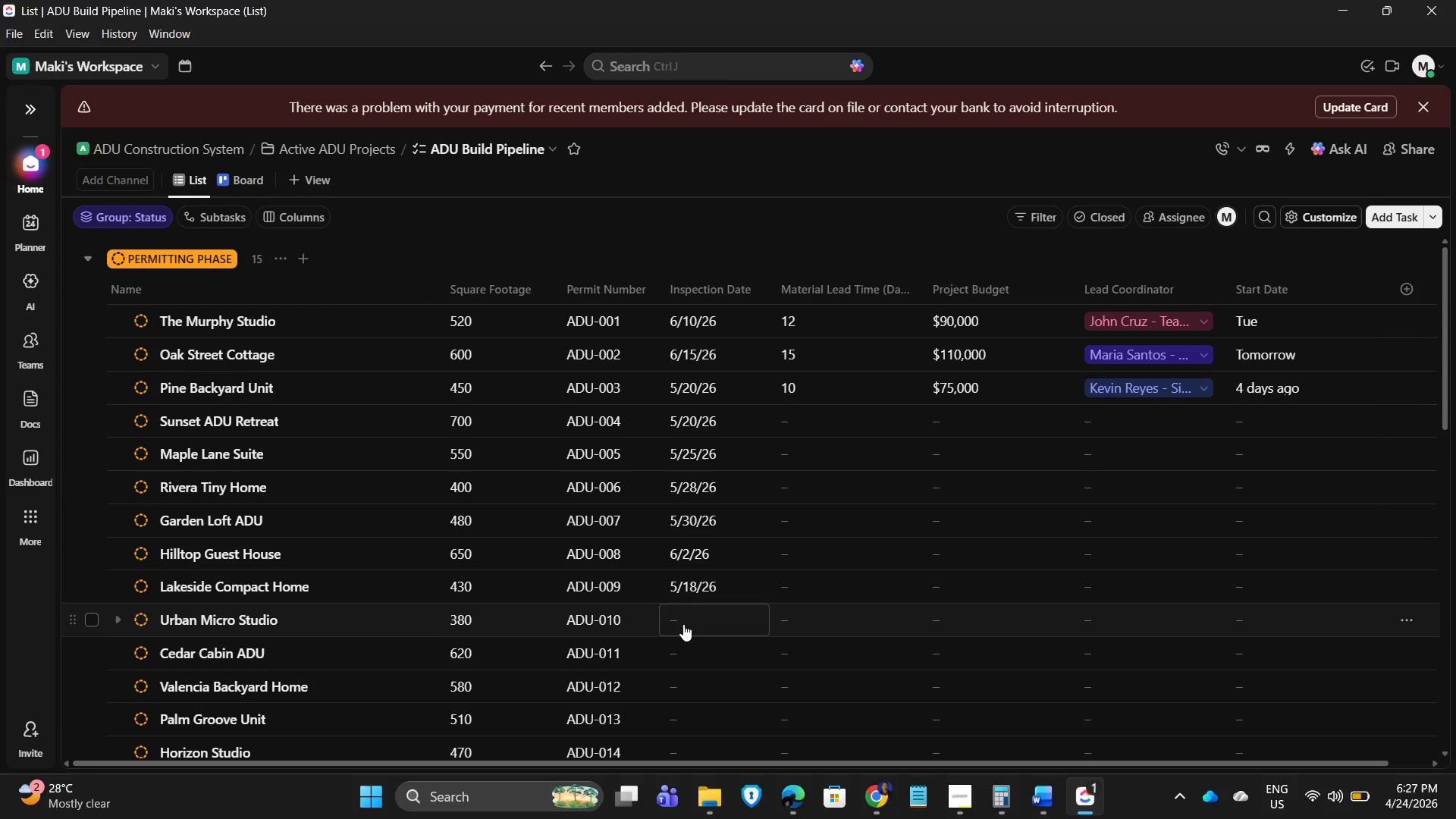 
left_click([686, 629])
 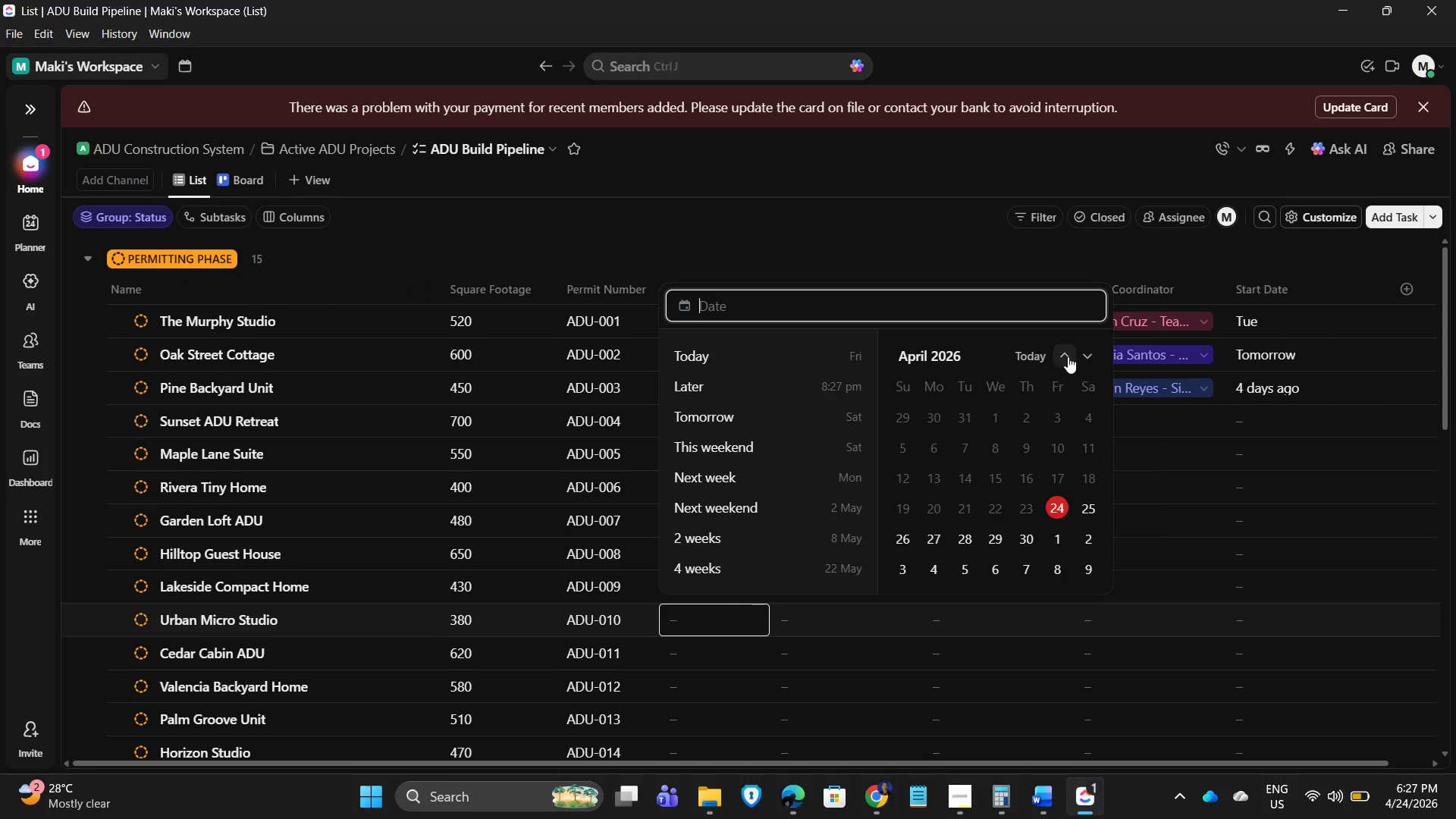 
left_click([1092, 353])
 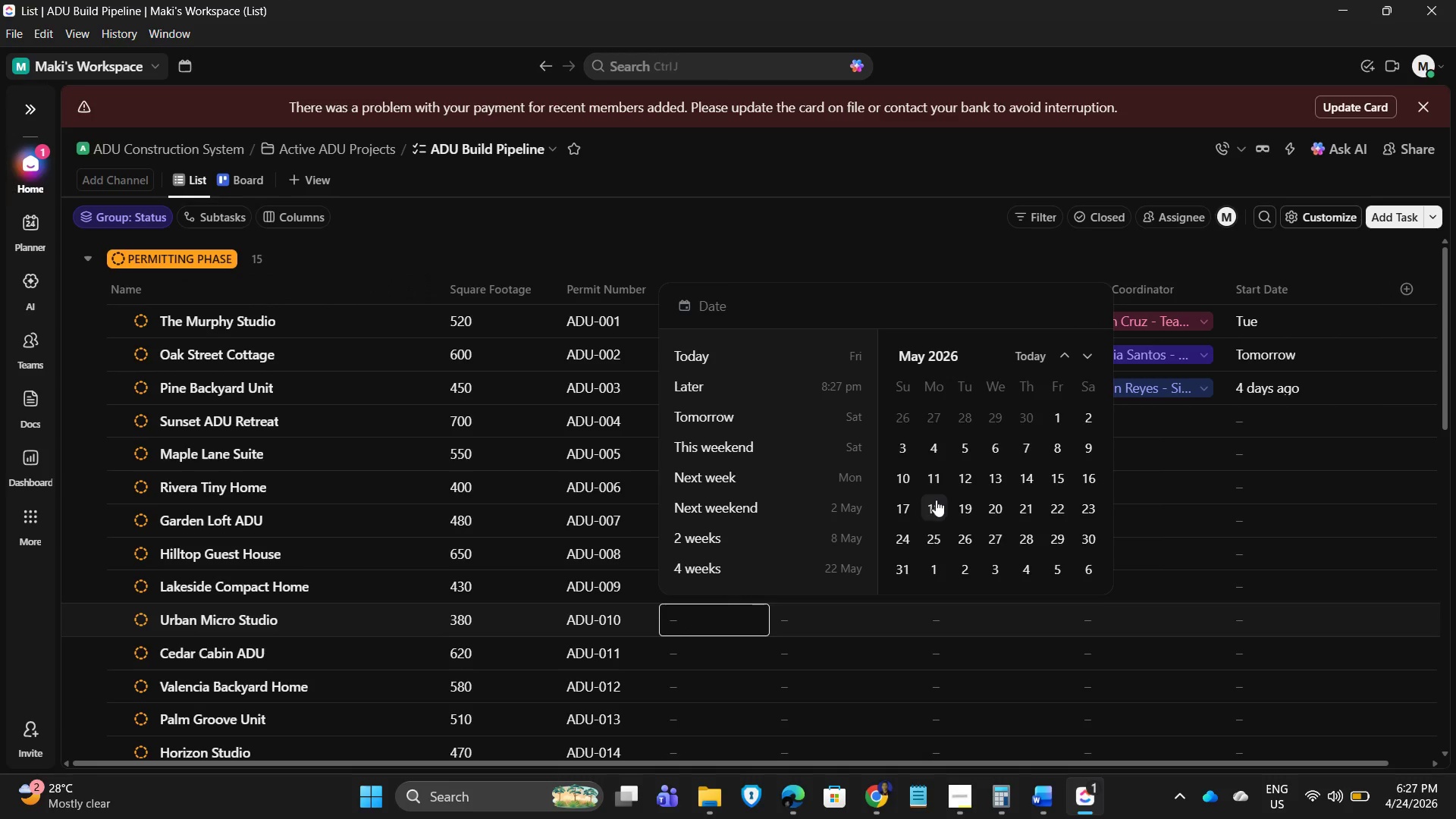 
left_click([936, 500])
 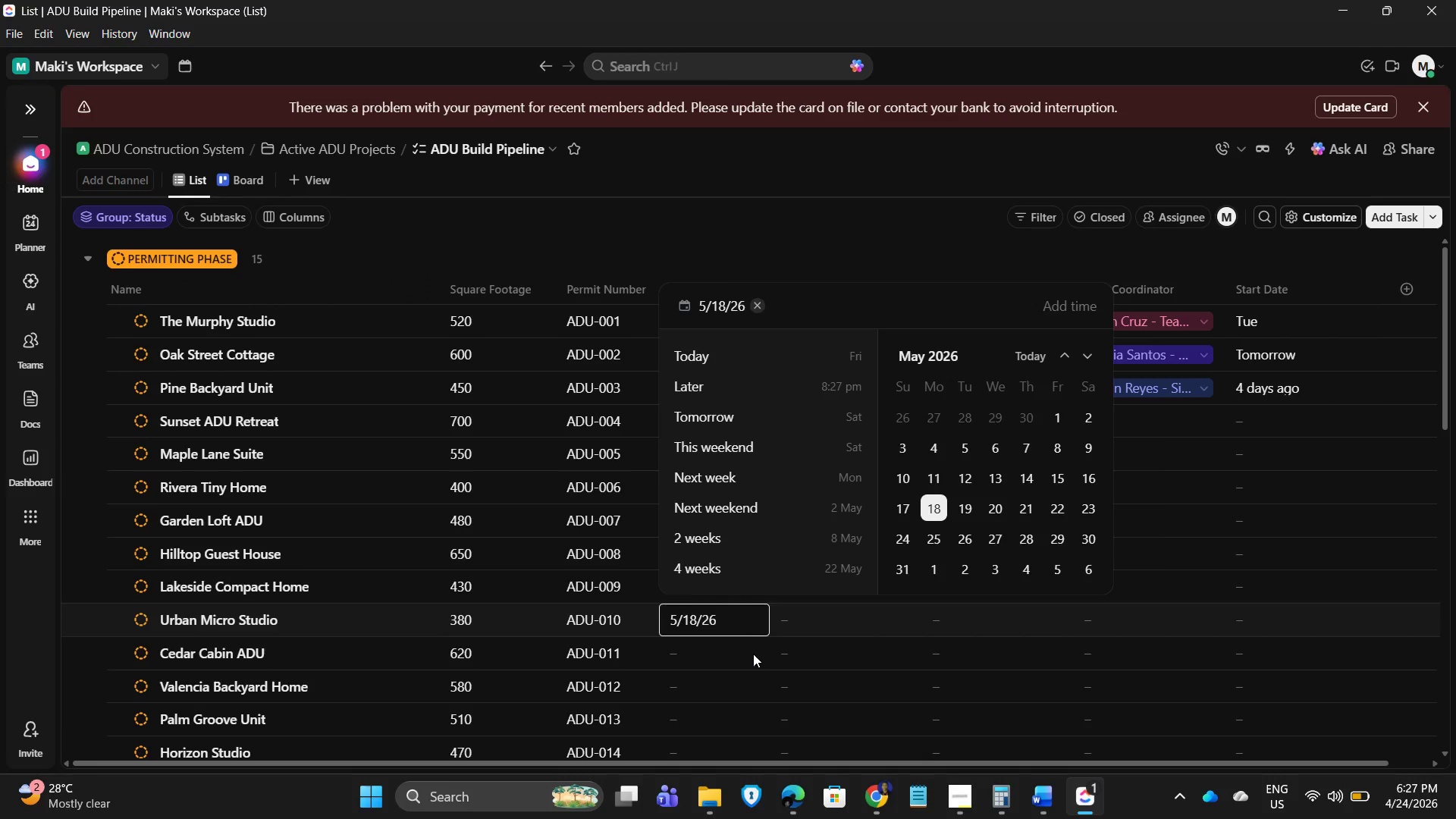 
left_click([694, 650])
 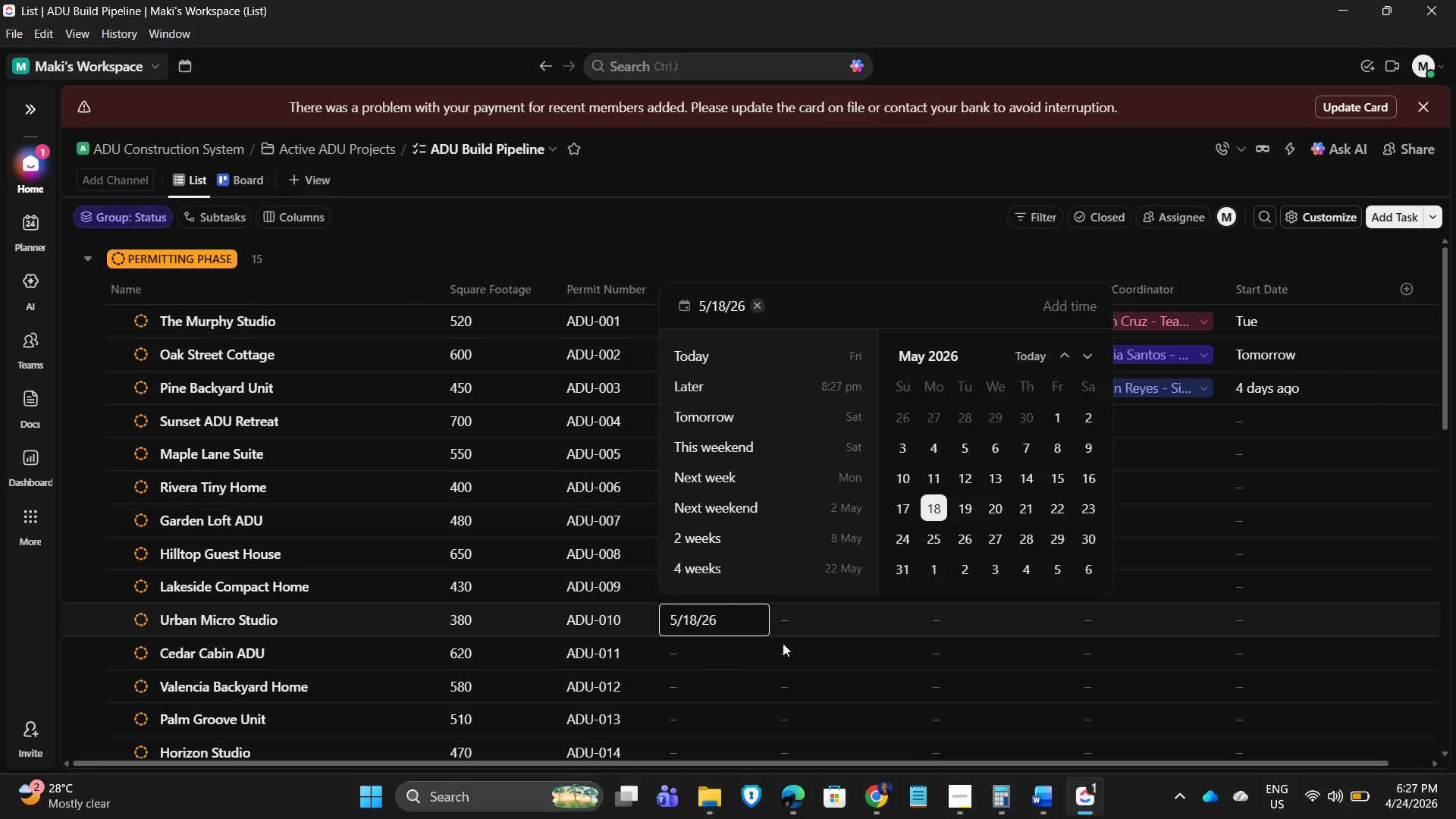 
scroll: coordinate [786, 643], scroll_direction: down, amount: 2.0
 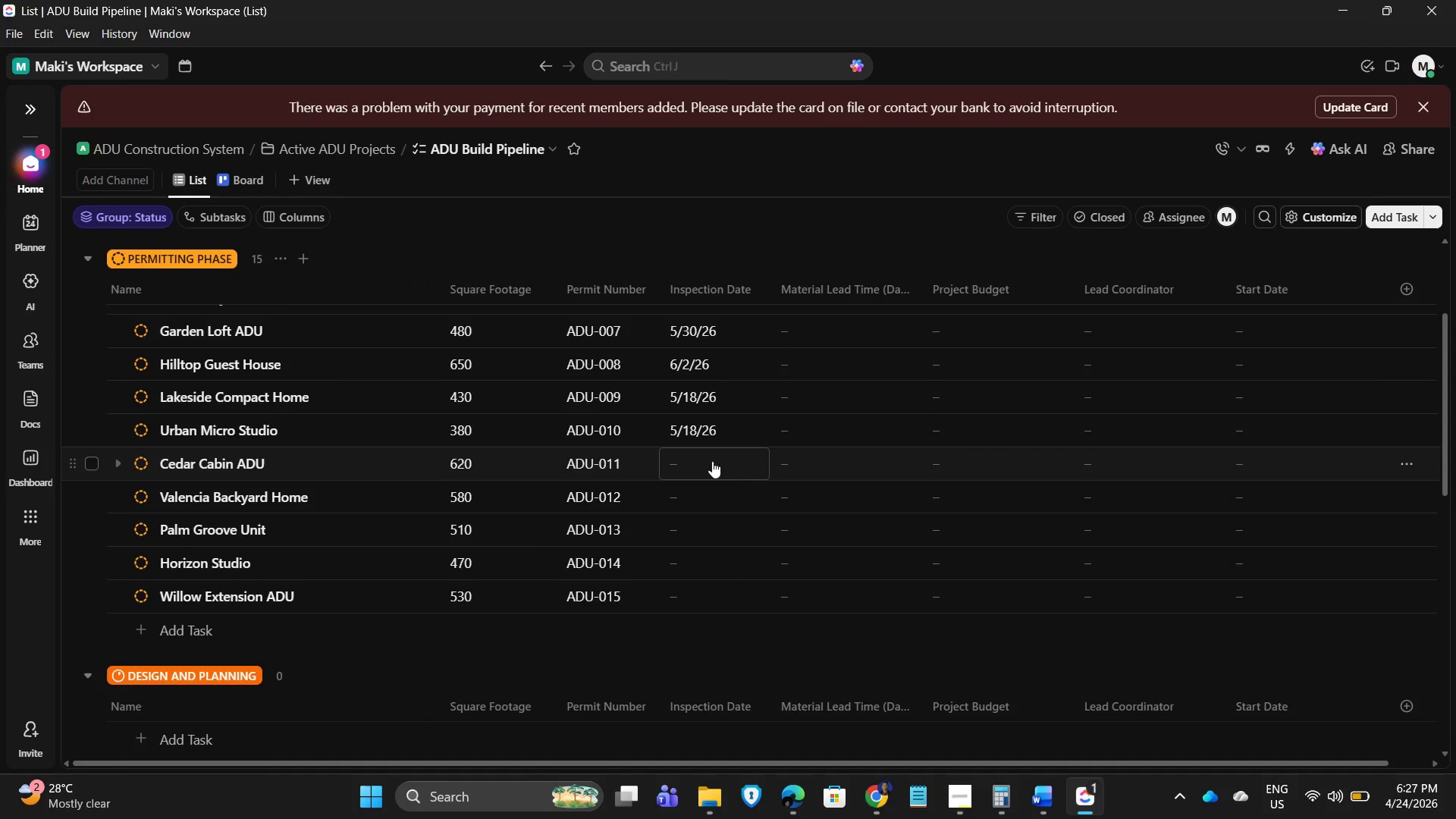 
left_click([701, 455])
 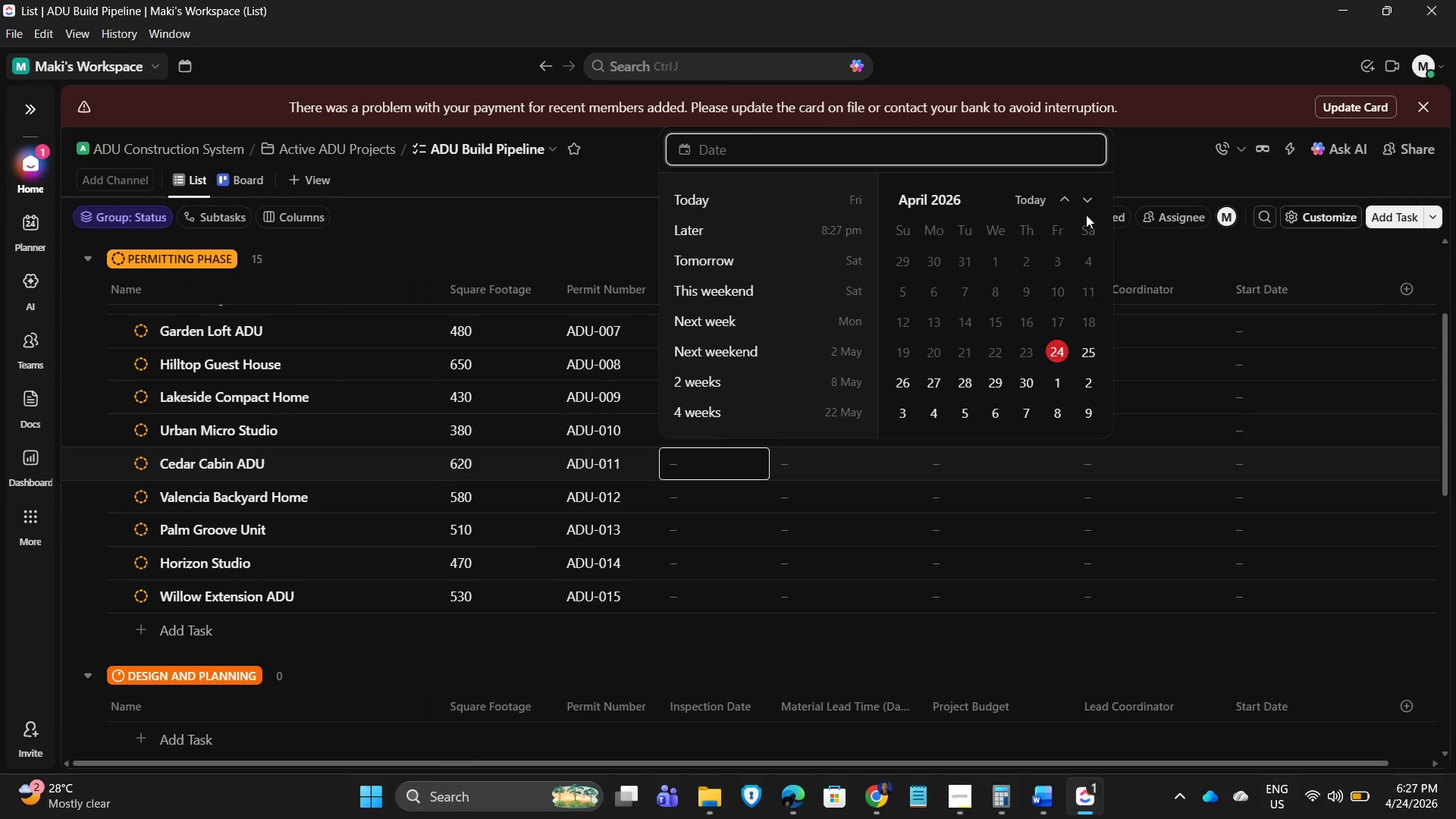 
left_click([1092, 199])
 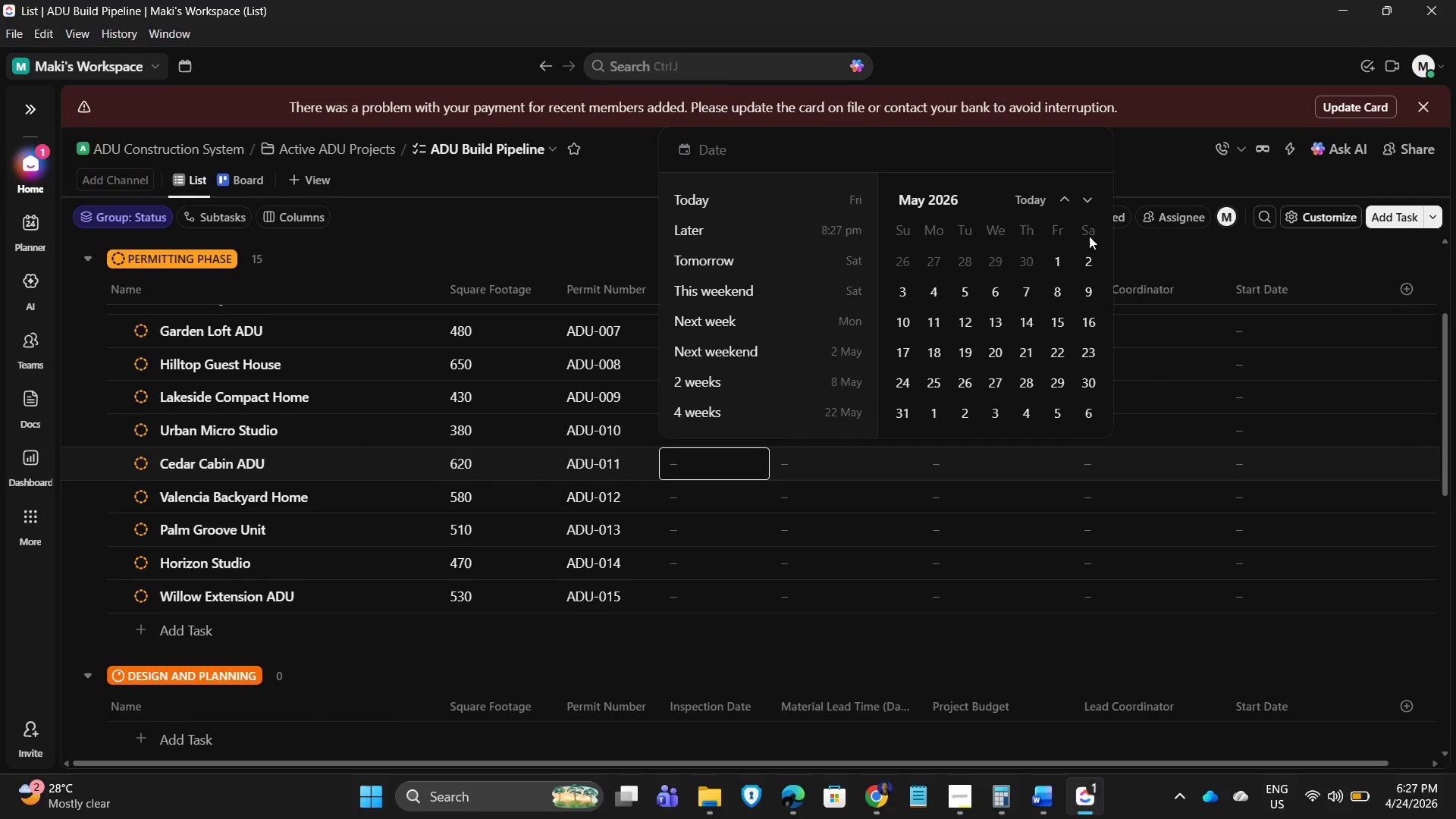 
left_click([1089, 202])
 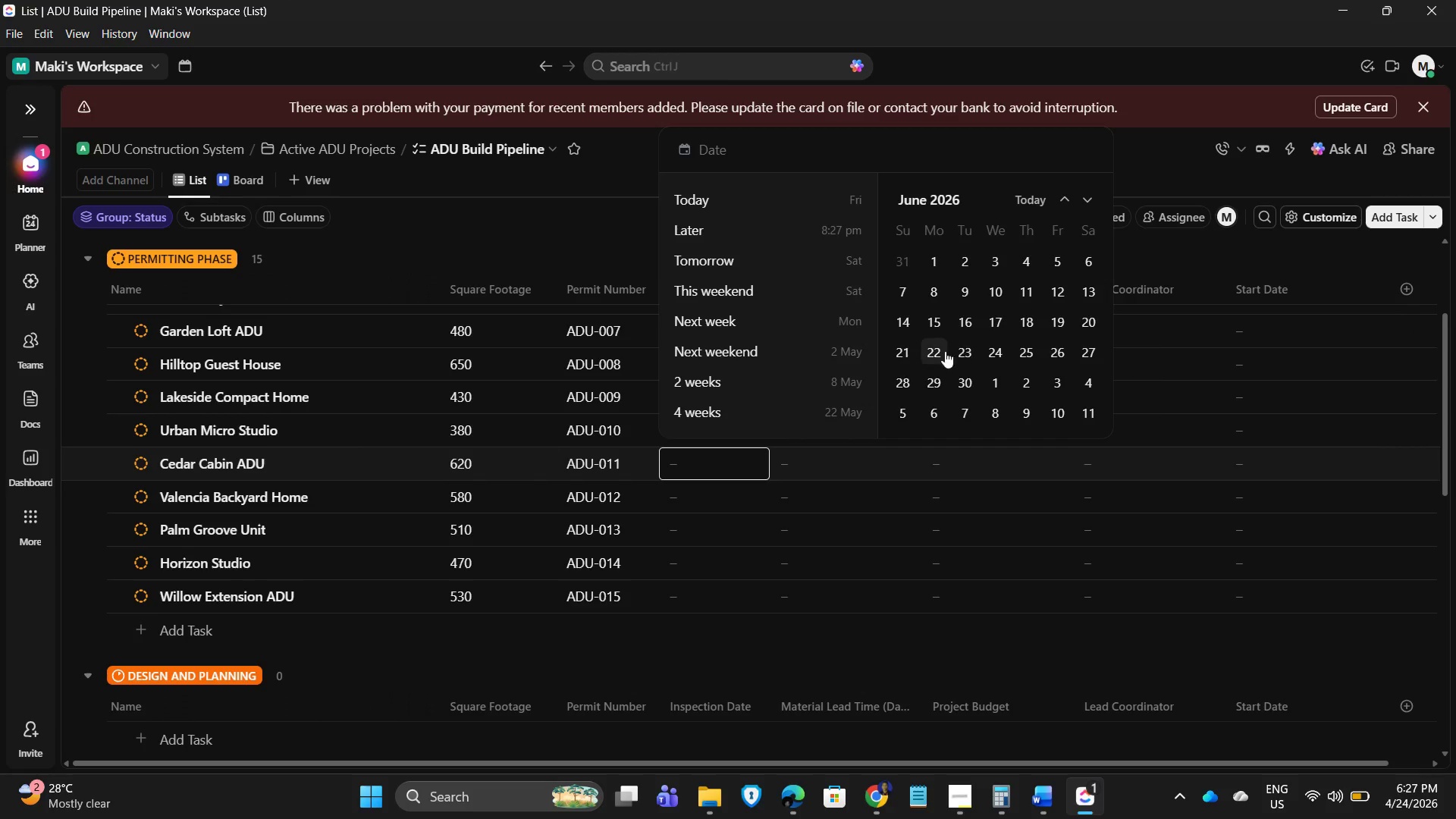 
left_click([934, 348])
 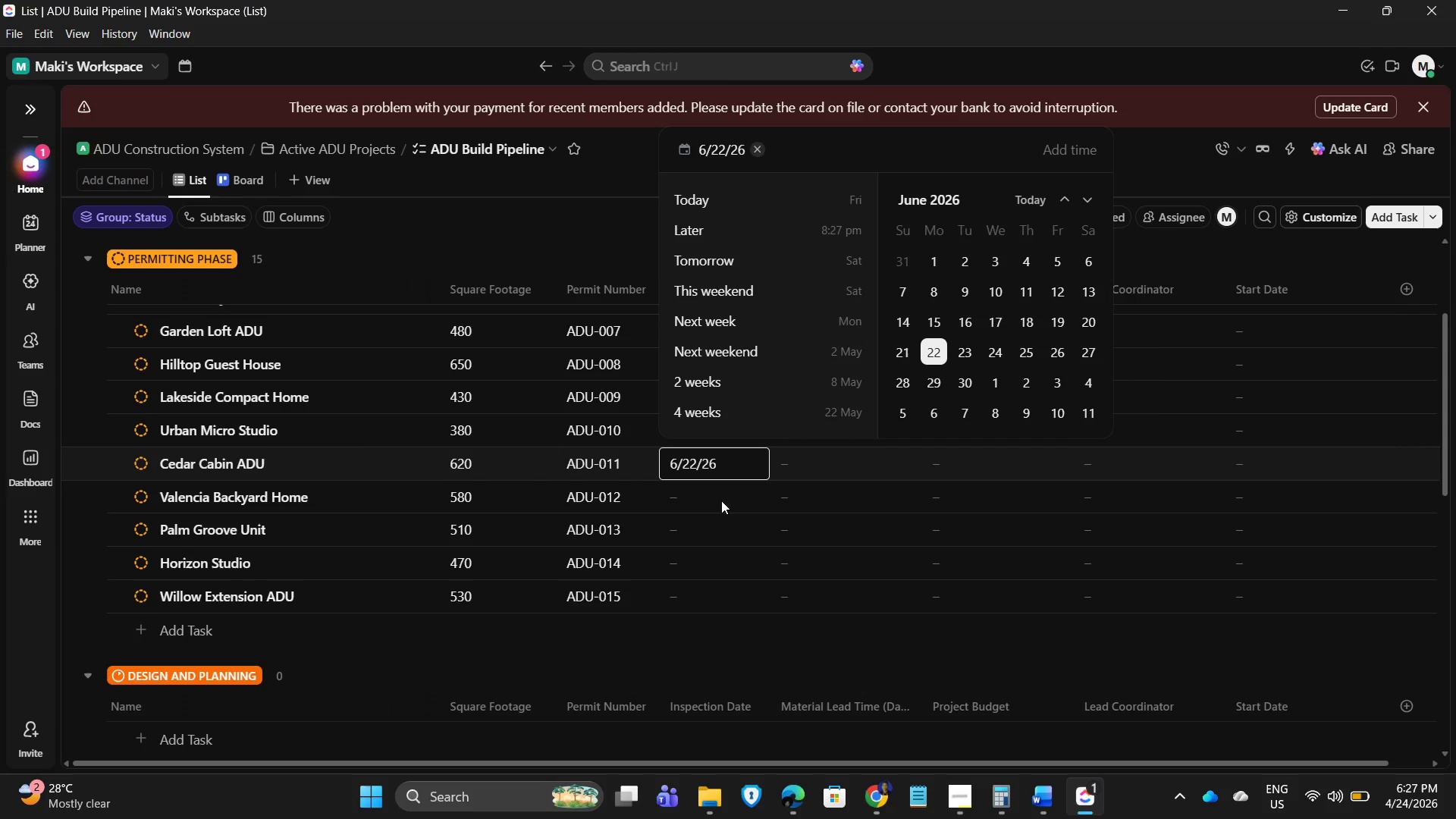 
left_click([721, 500])
 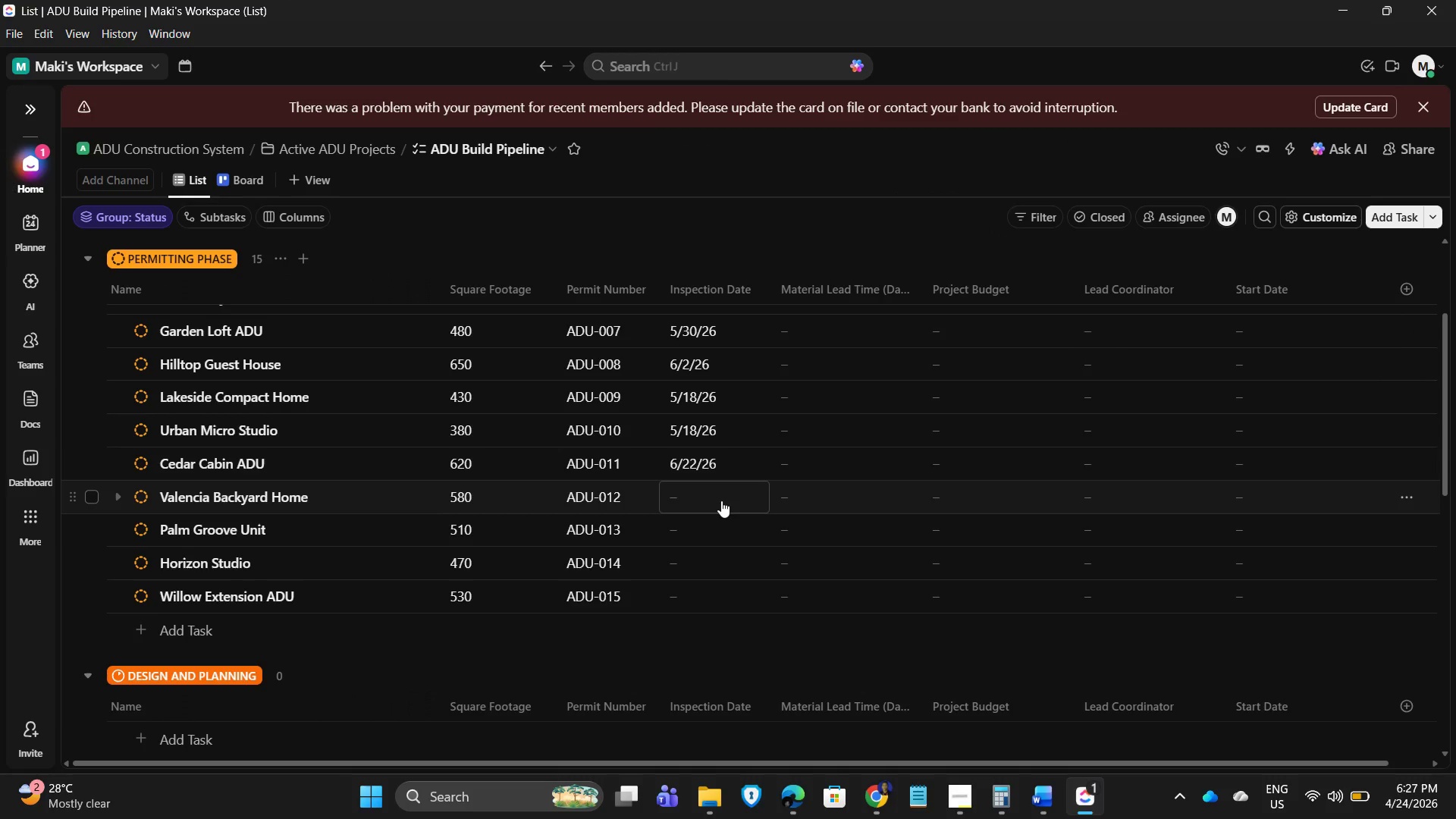 
left_click([721, 500])
 